 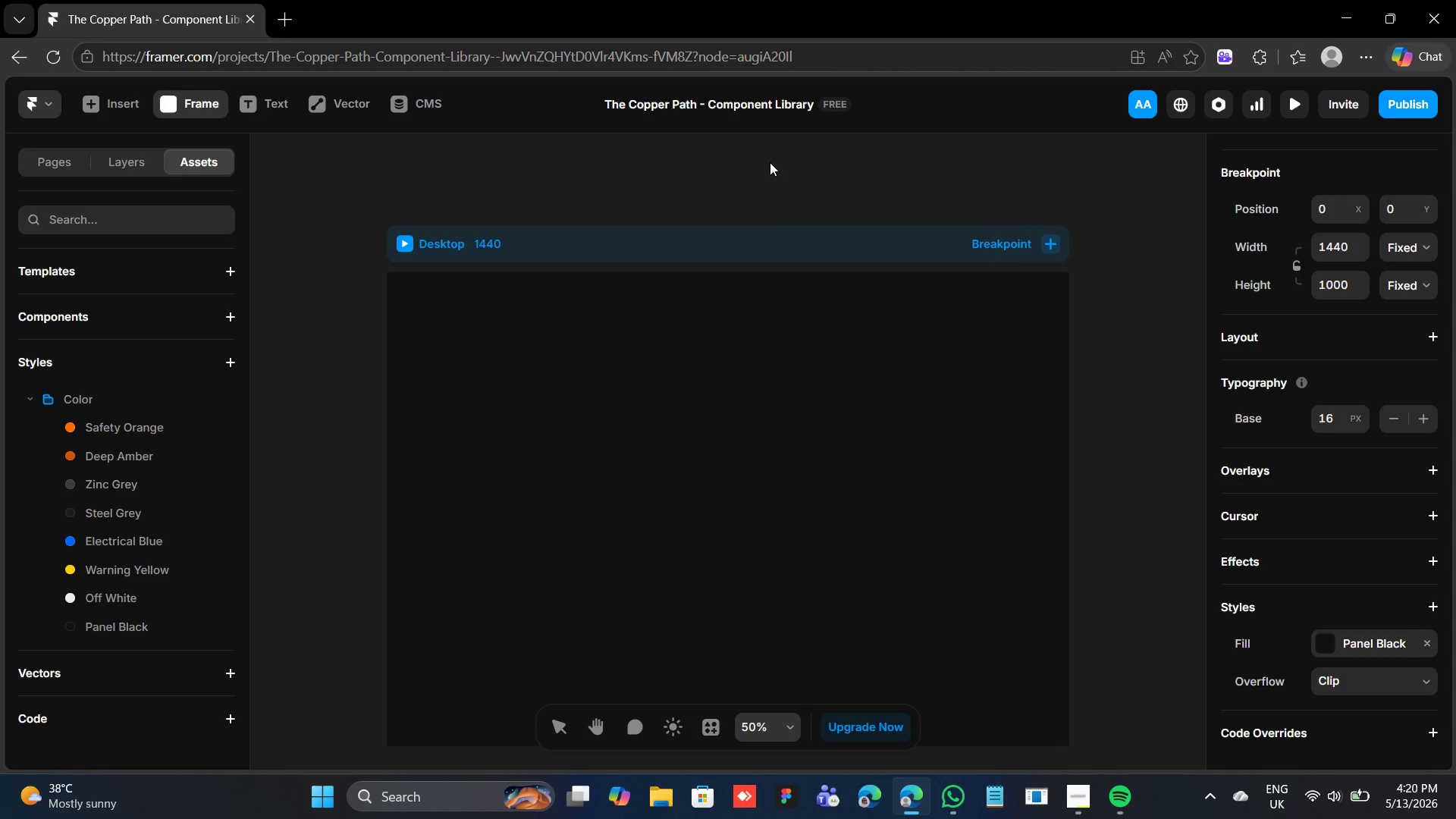 
left_click_drag(start_coordinate=[532, 355], to_coordinate=[626, 381])
 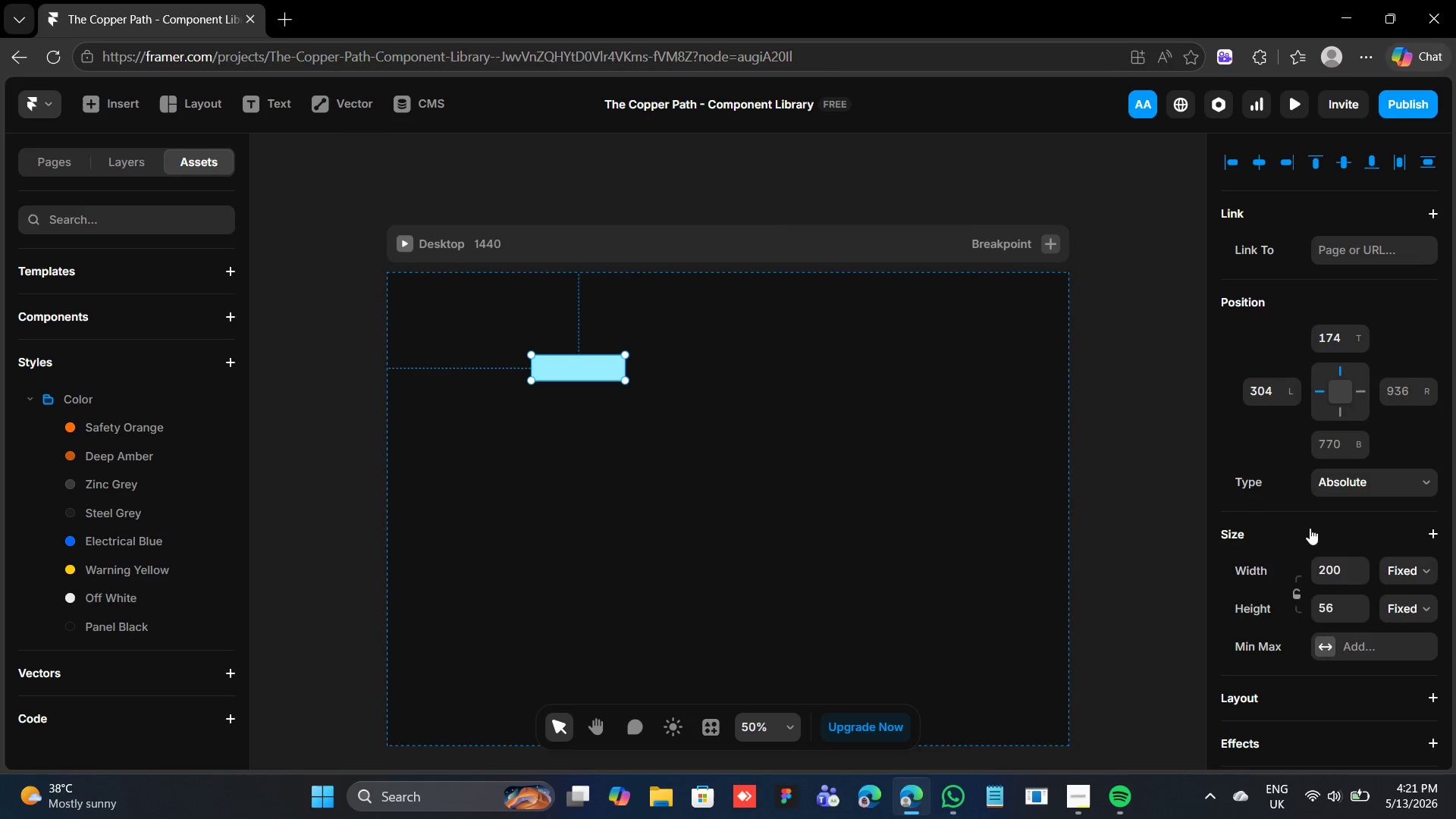 
scroll: coordinate [1309, 524], scroll_direction: up, amount: 2.0
 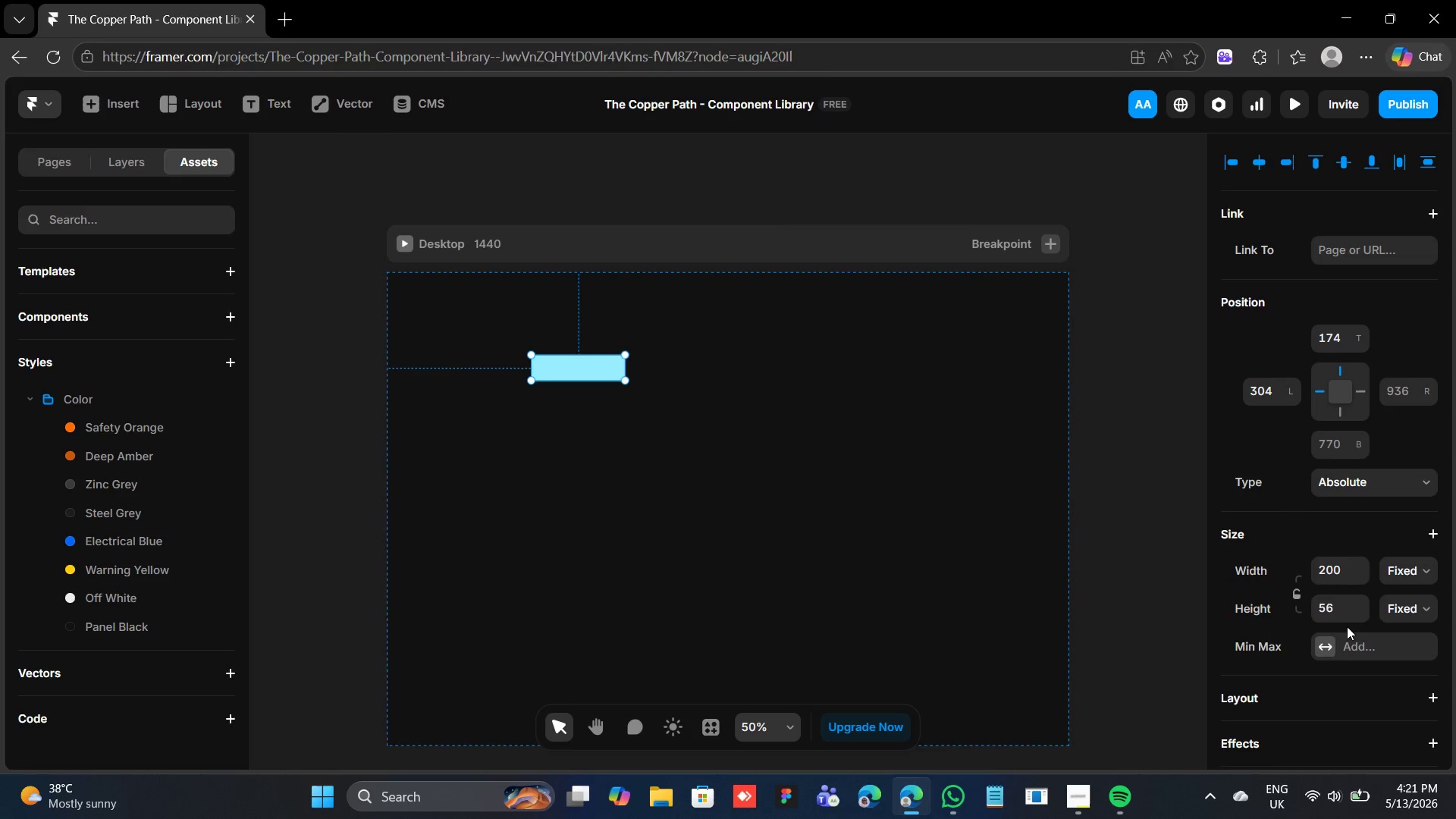 
scroll: coordinate [1334, 579], scroll_direction: down, amount: 7.0
 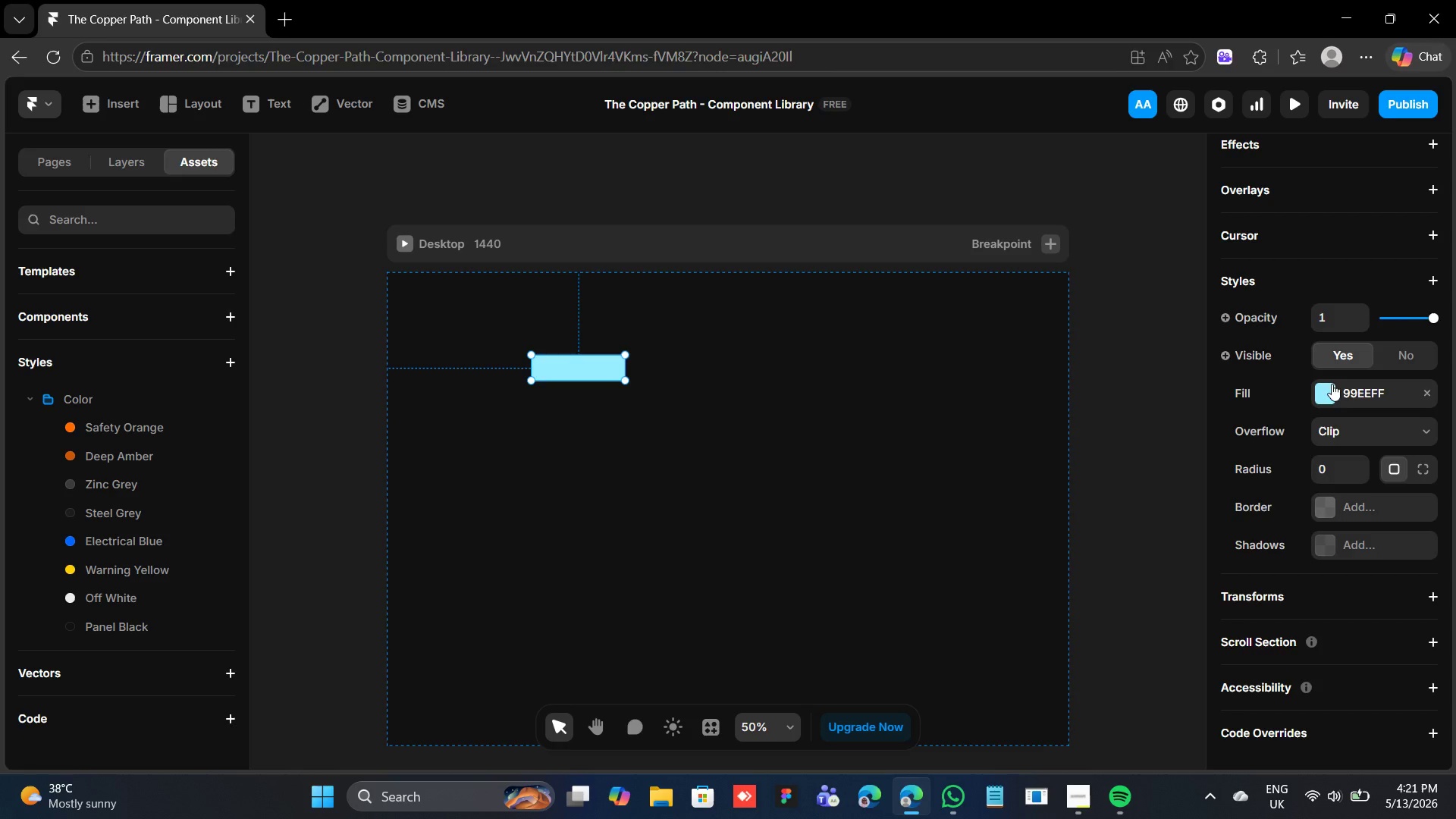 
left_click([1331, 391])
 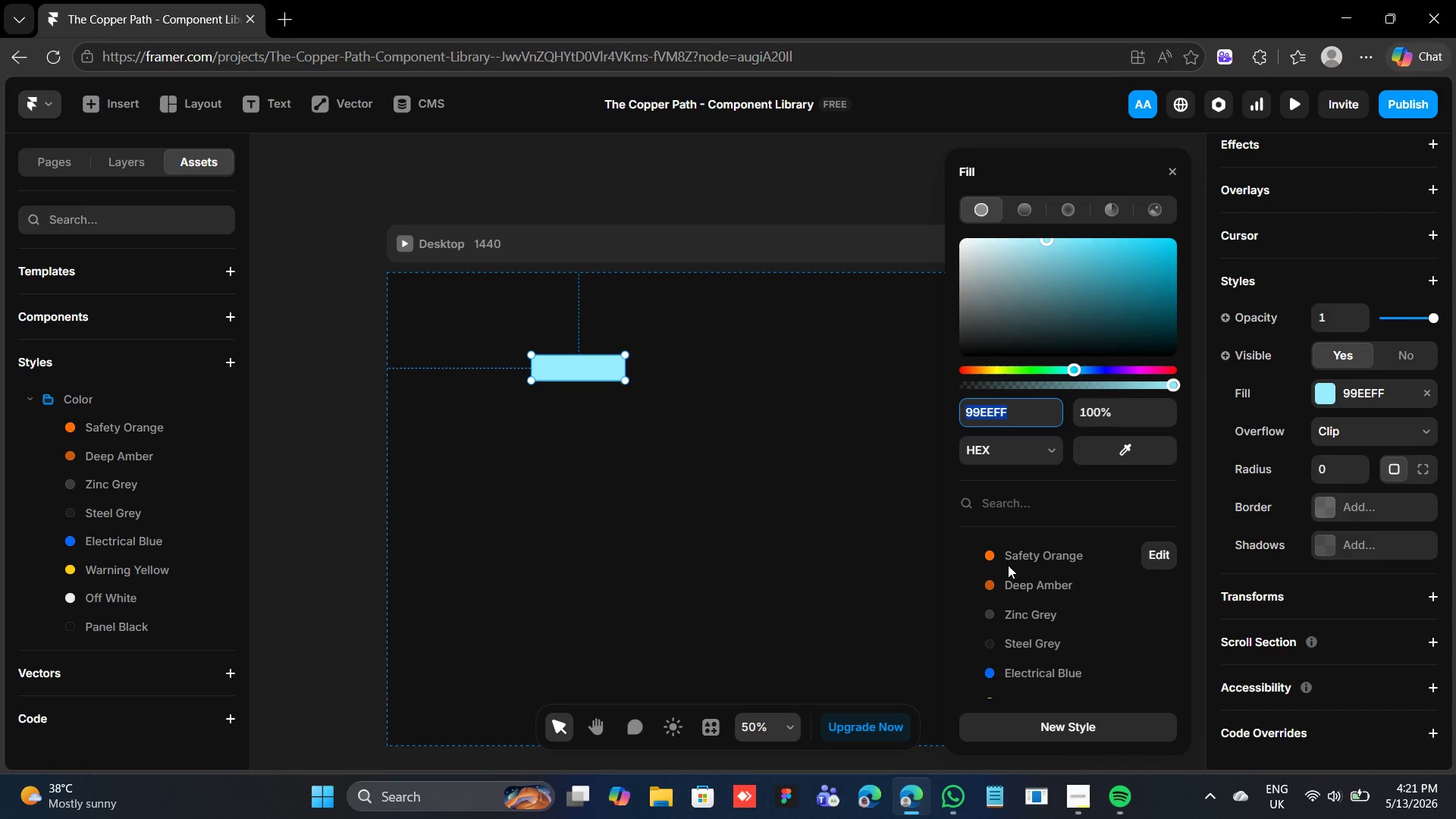 
left_click([1008, 564])
 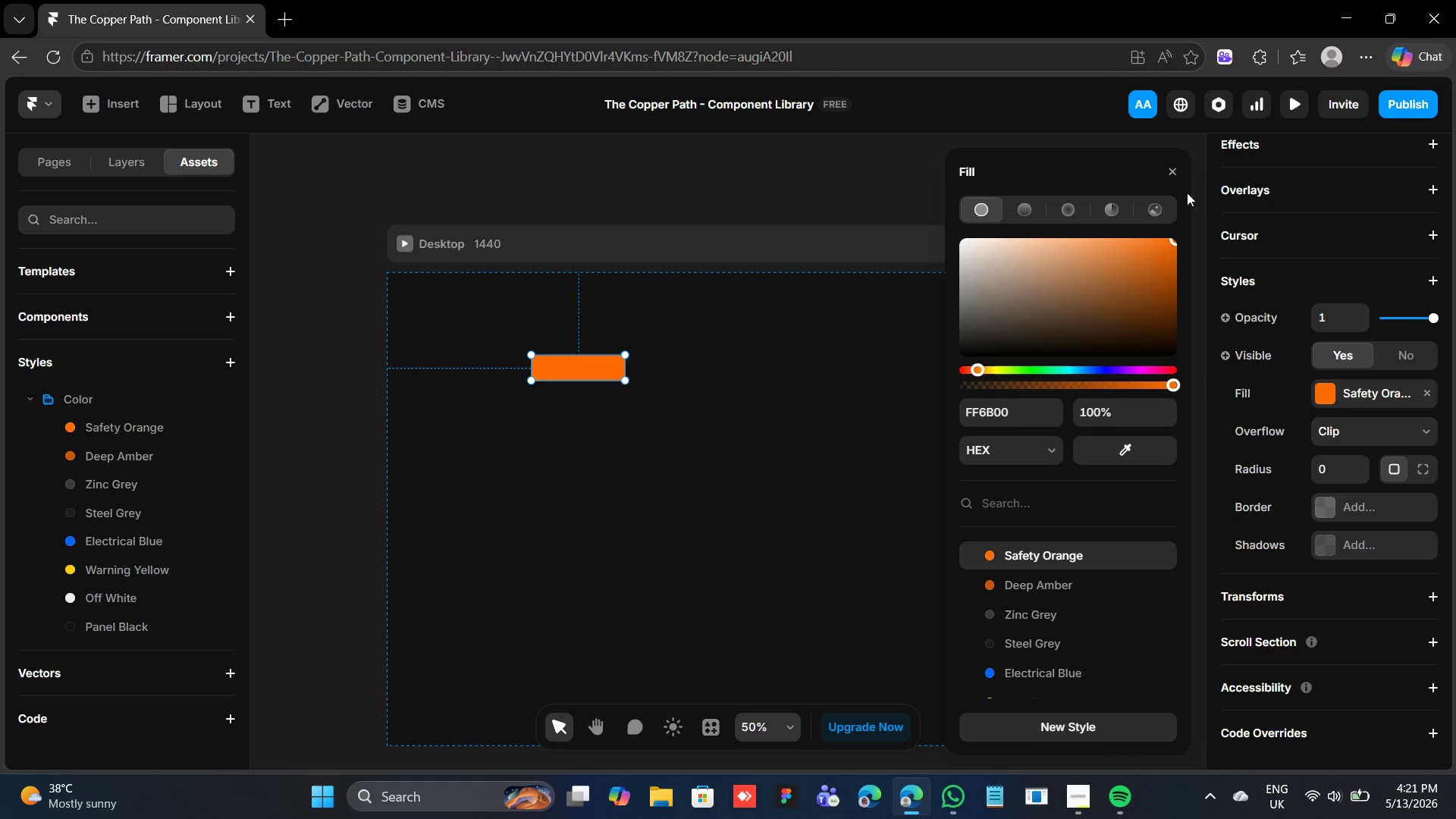 
left_click([1177, 170])
 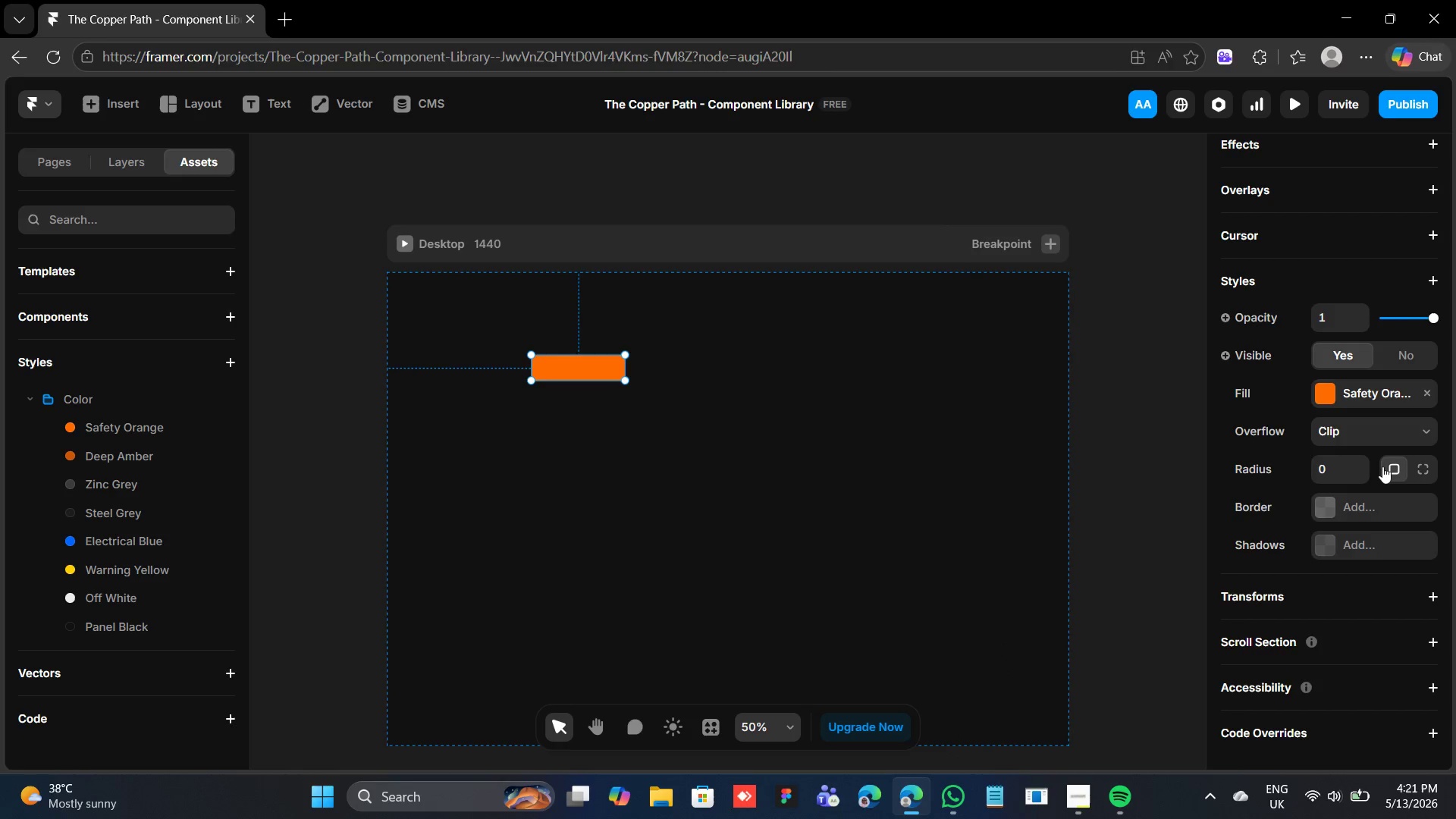 
mouse_move([1344, 472])
 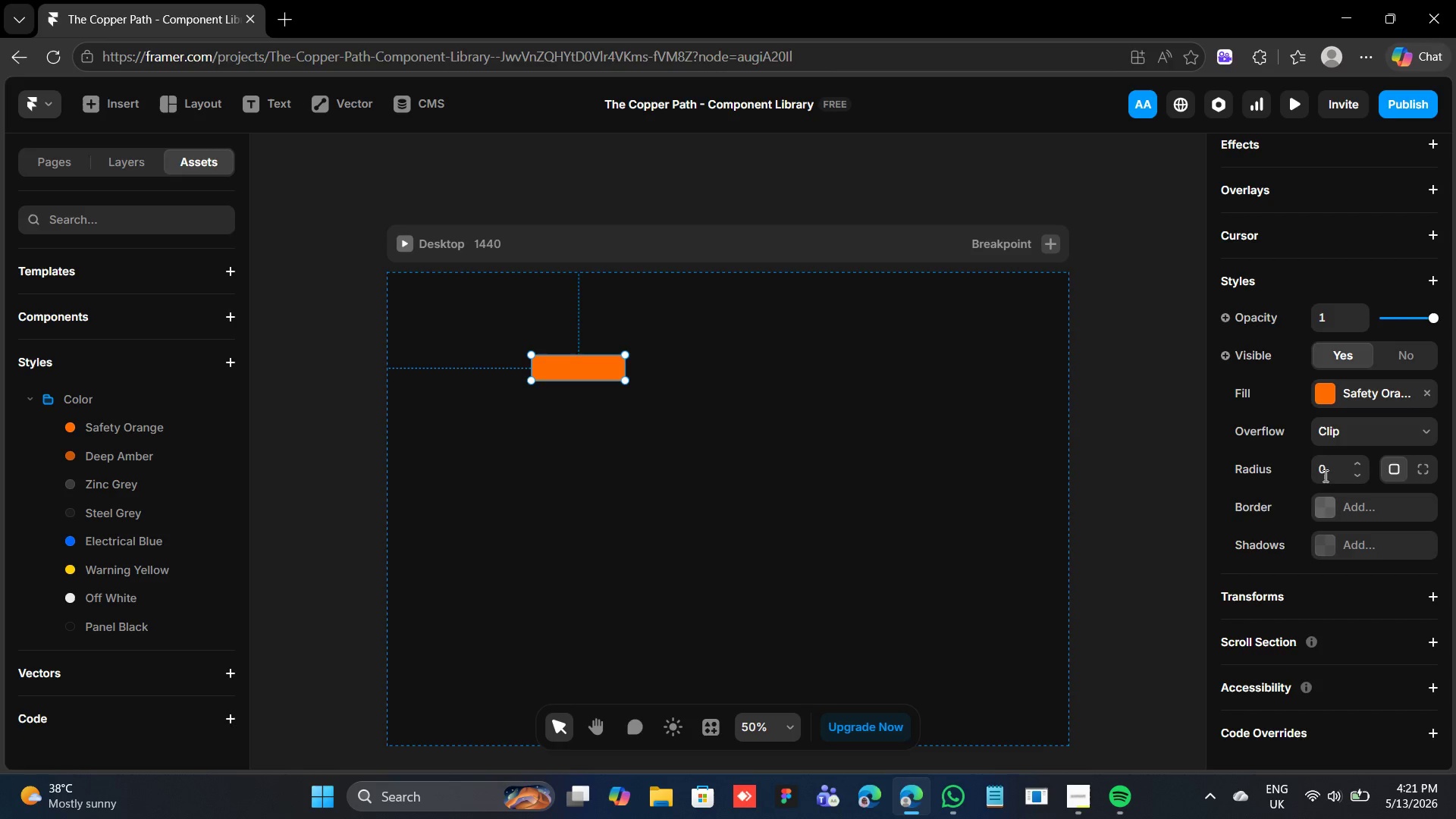 
left_click([1325, 475])
 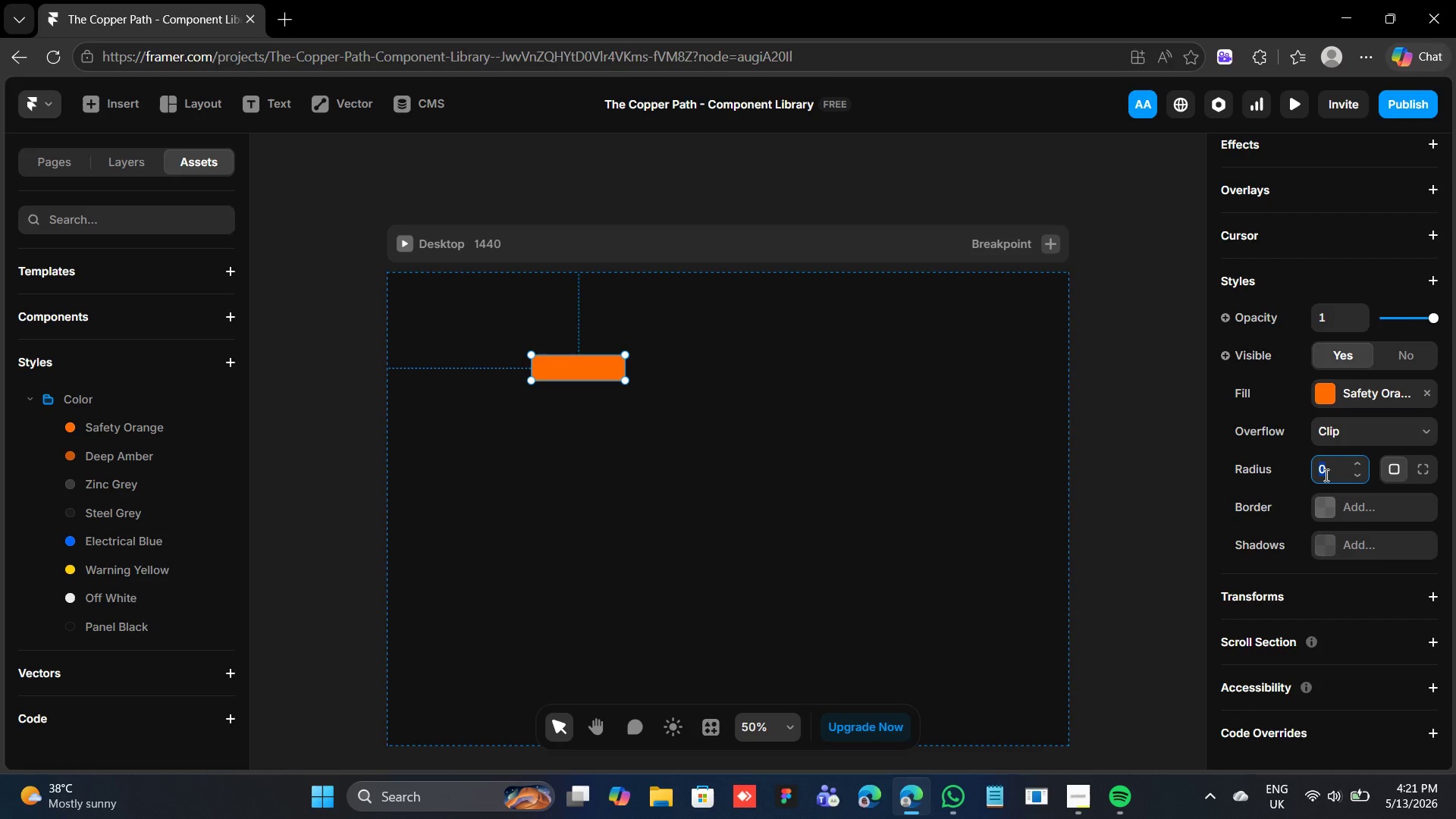 
key(4)
 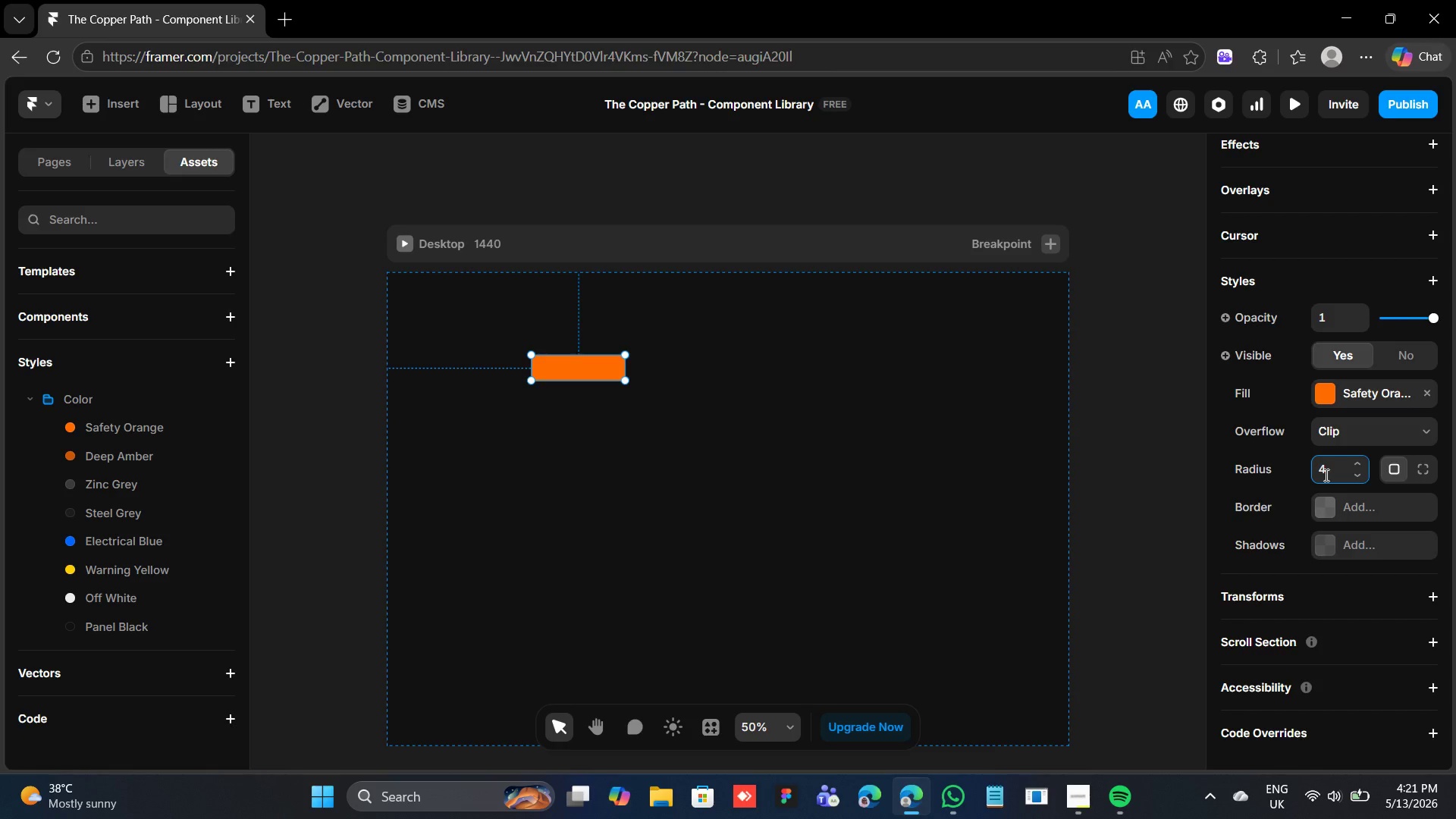 
key(Enter)
 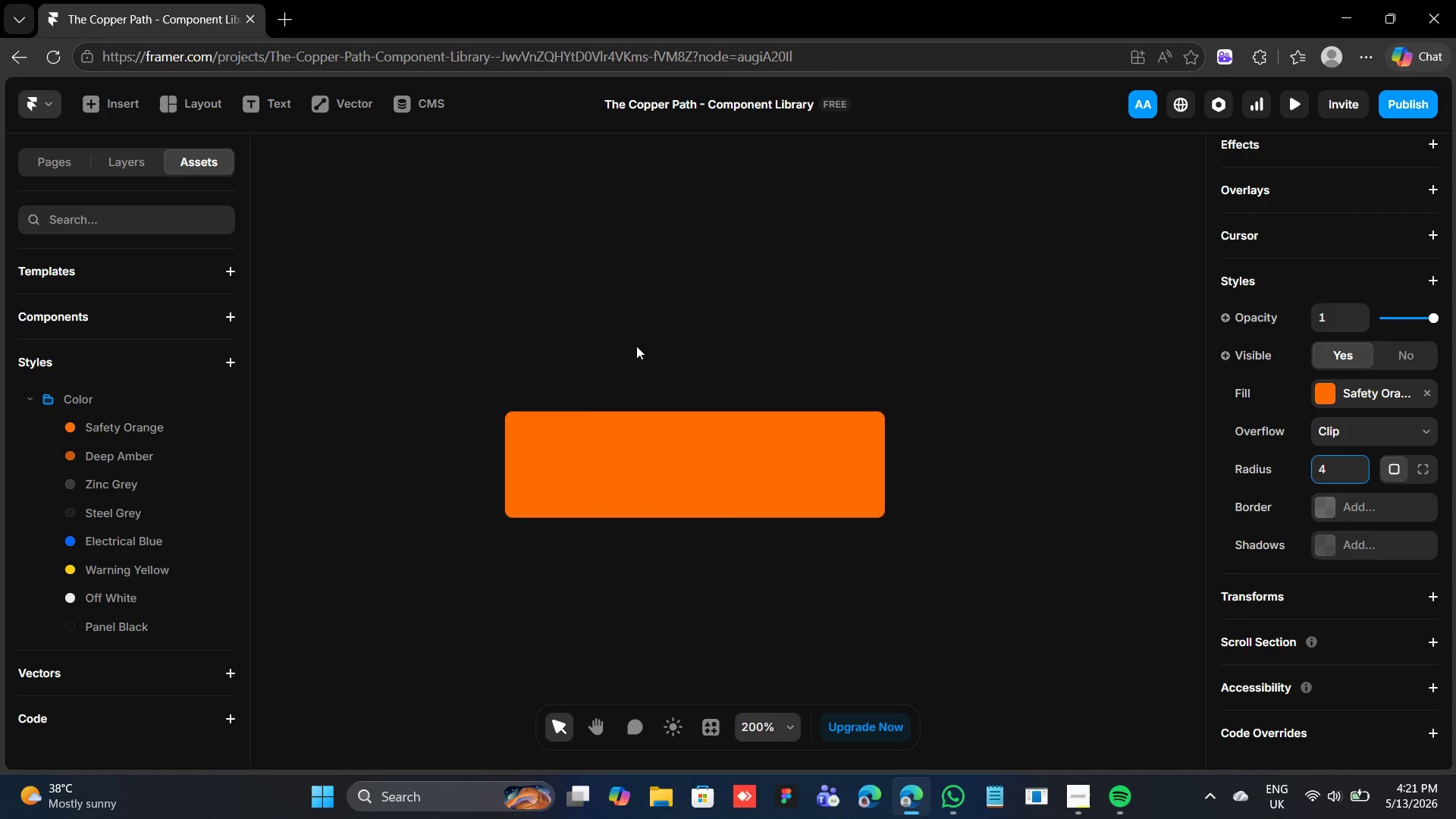 
wait(11.47)
 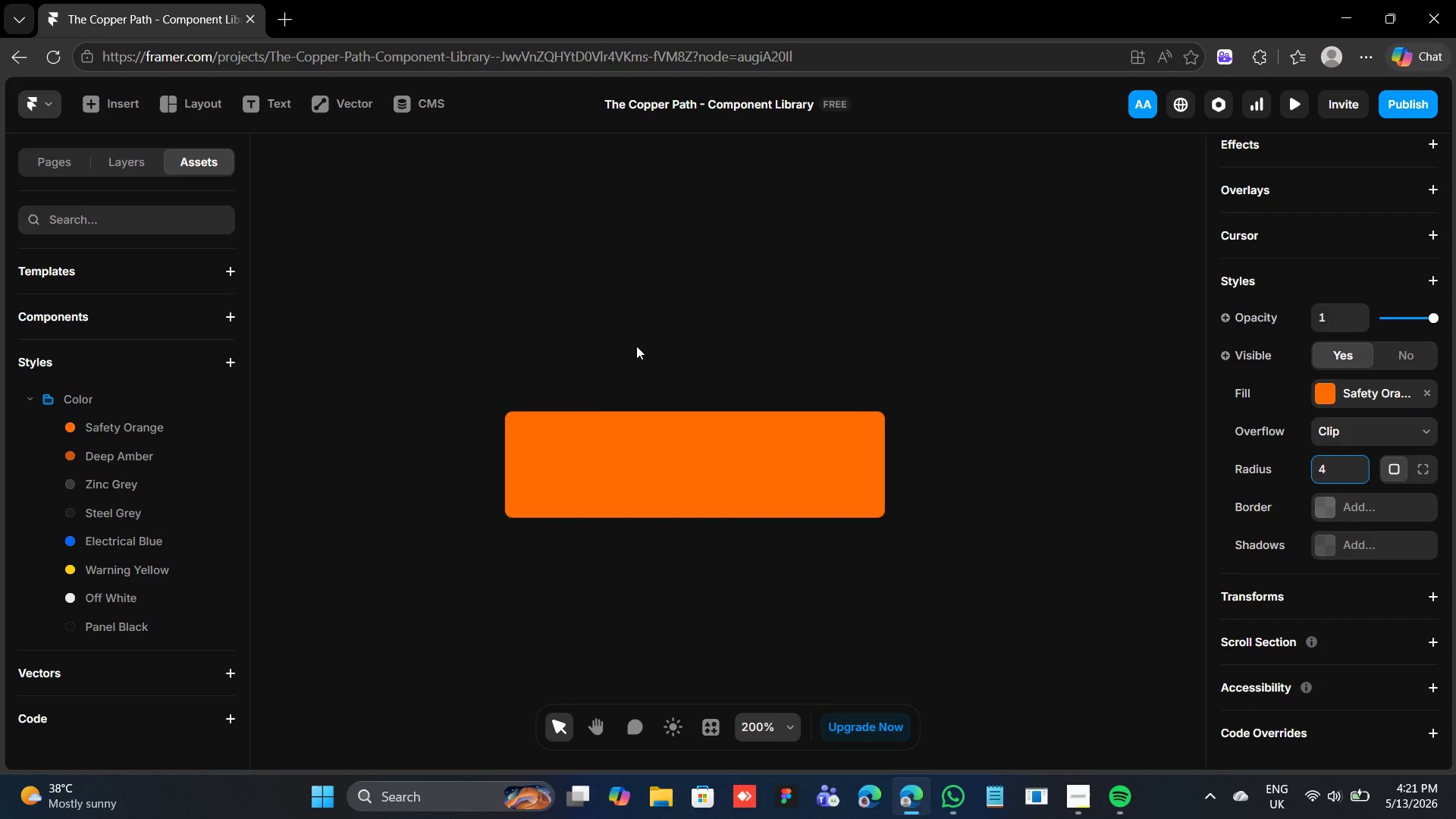 
left_click([1324, 506])
 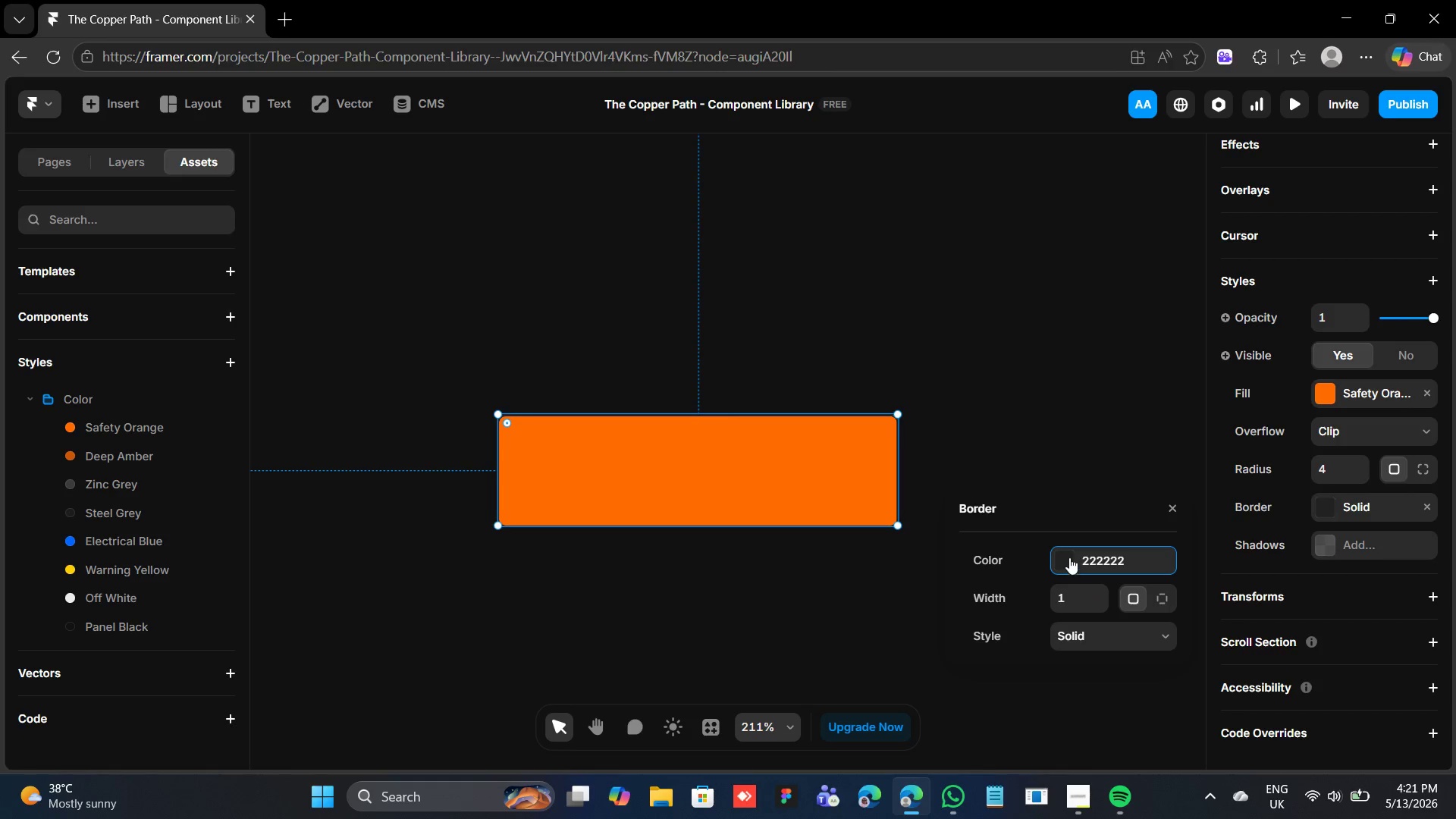 
left_click([1073, 598])
 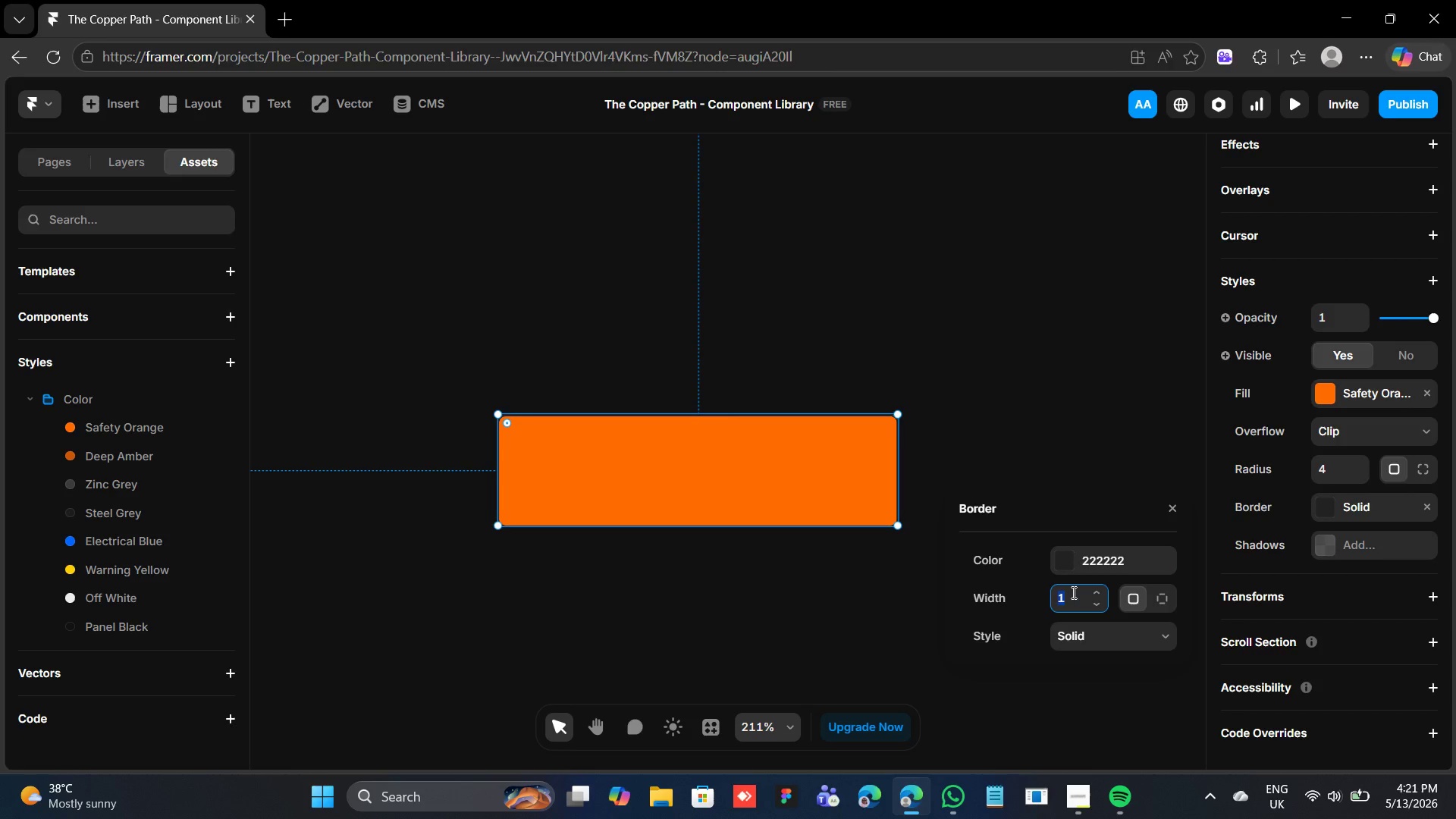 
key(2)
 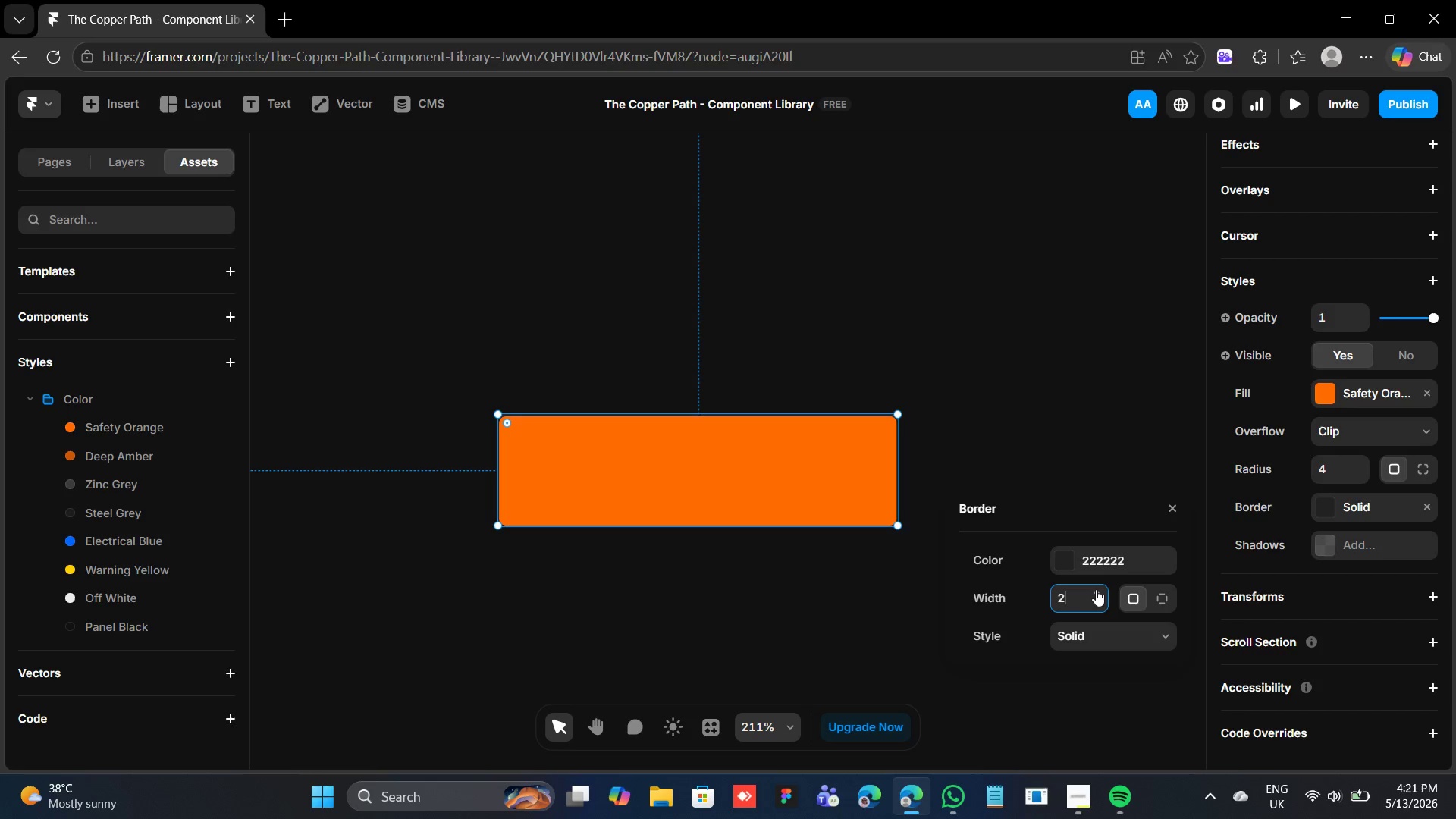 
left_click([1075, 561])
 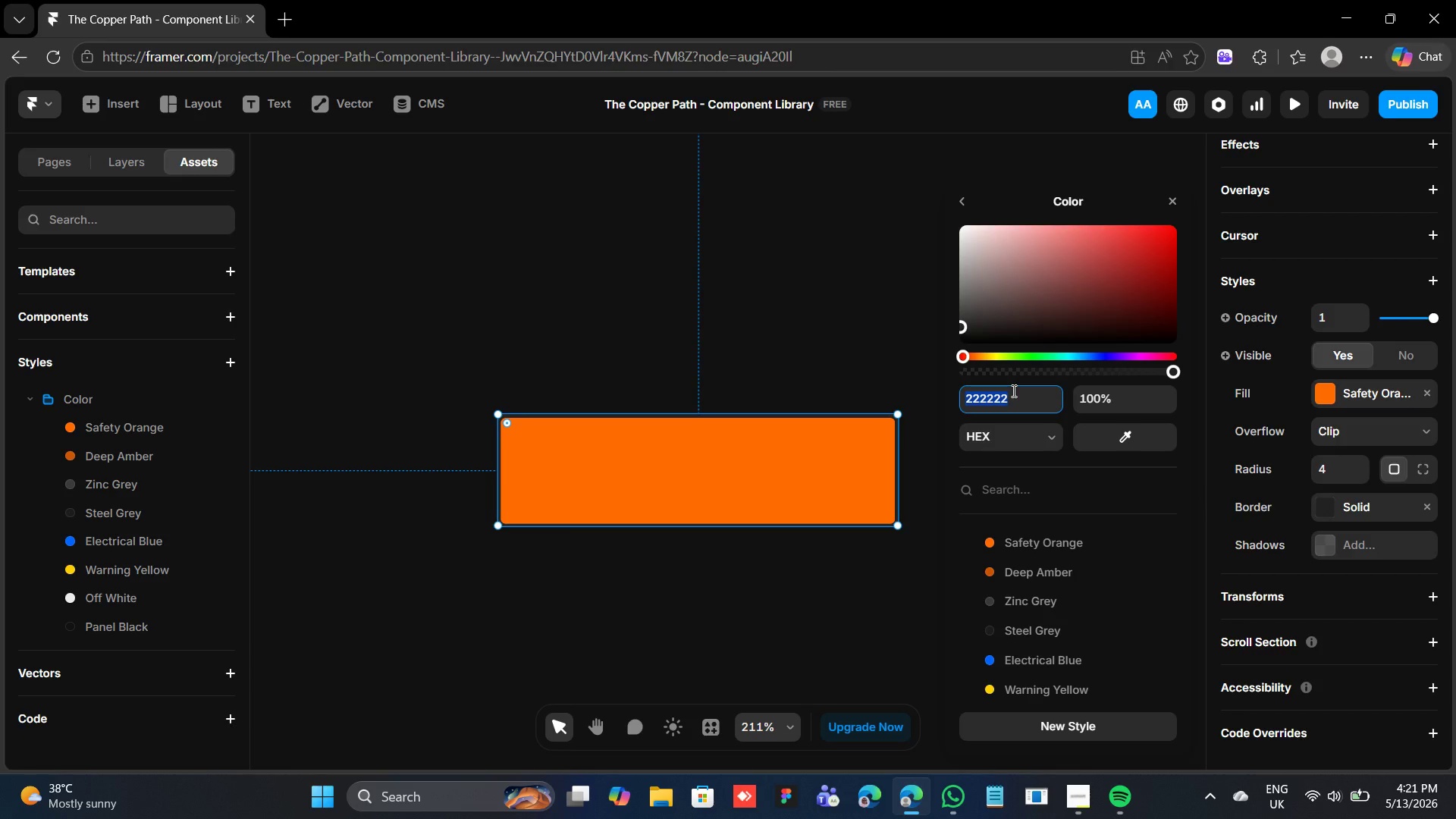 
type(cc5500)
 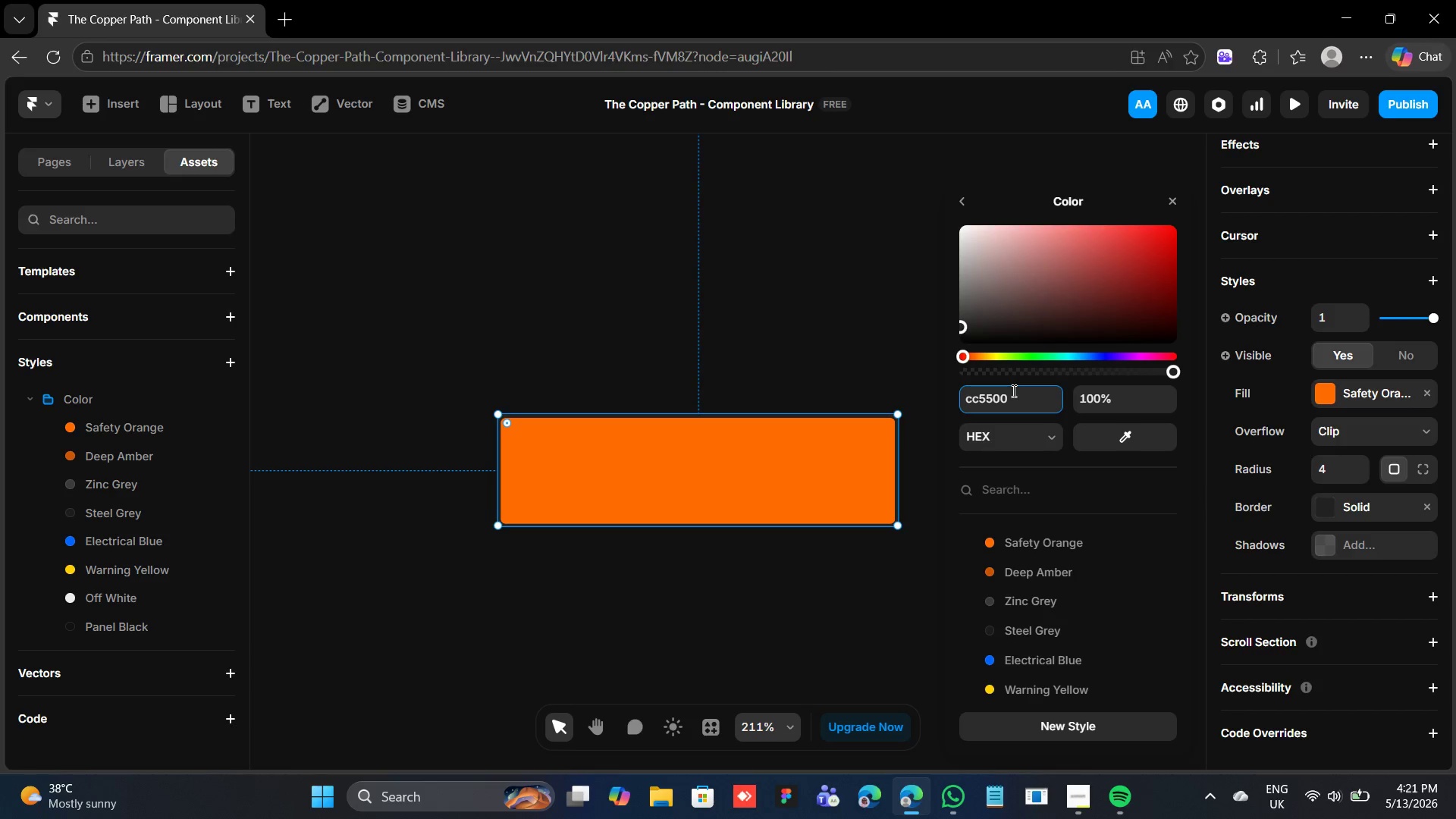 
key(Enter)
 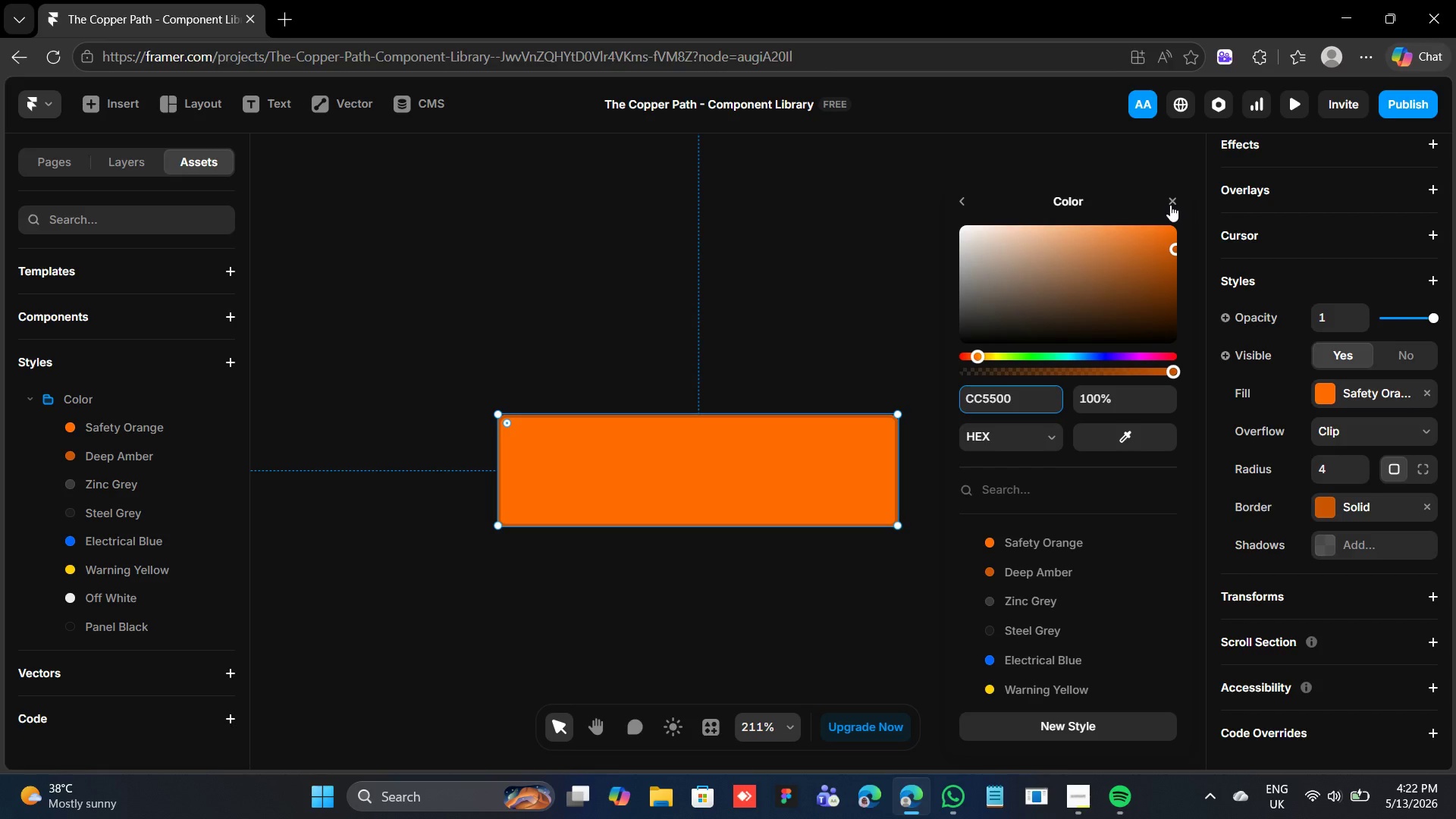 
wait(5.52)
 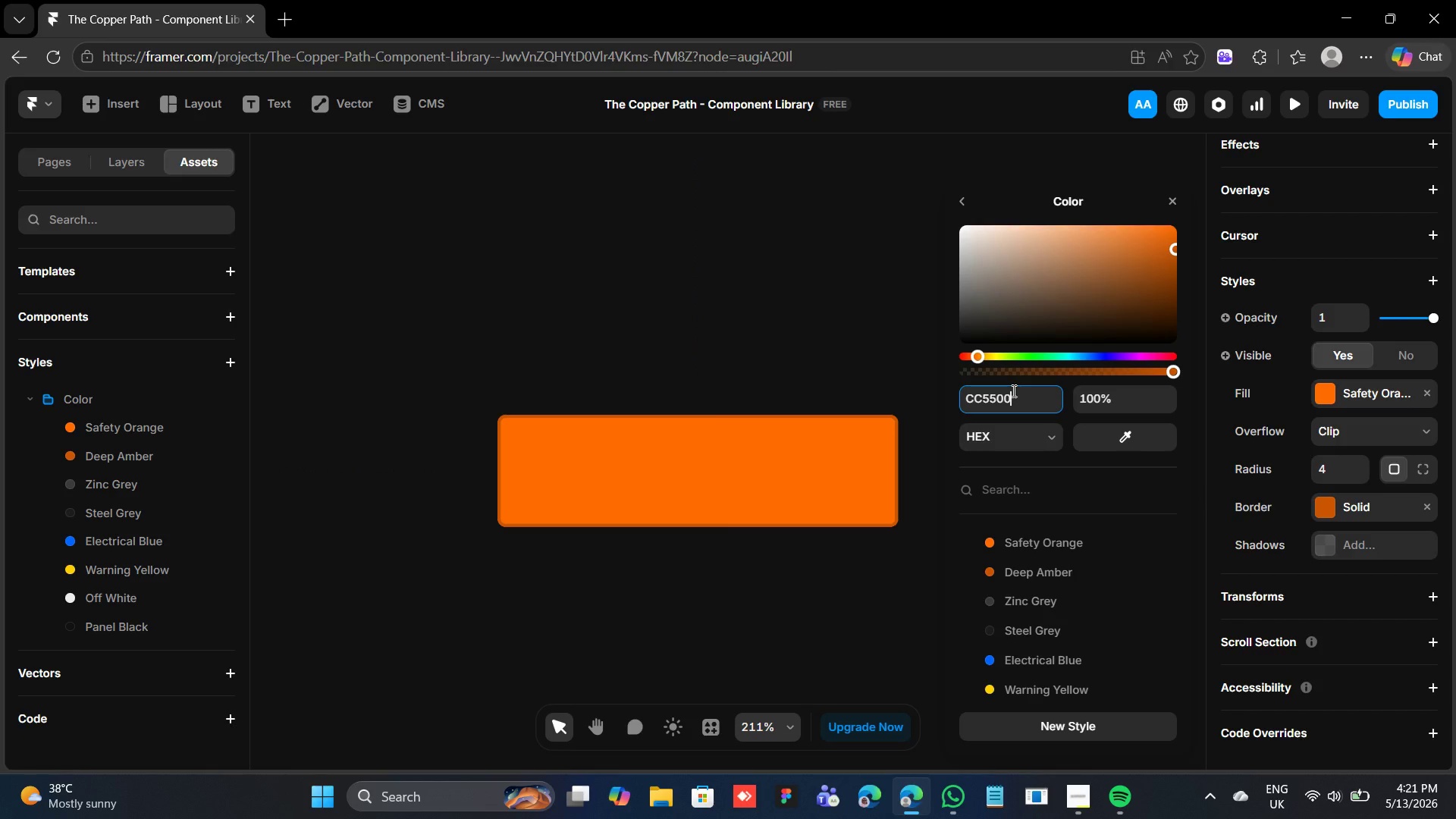 
left_click([1172, 203])
 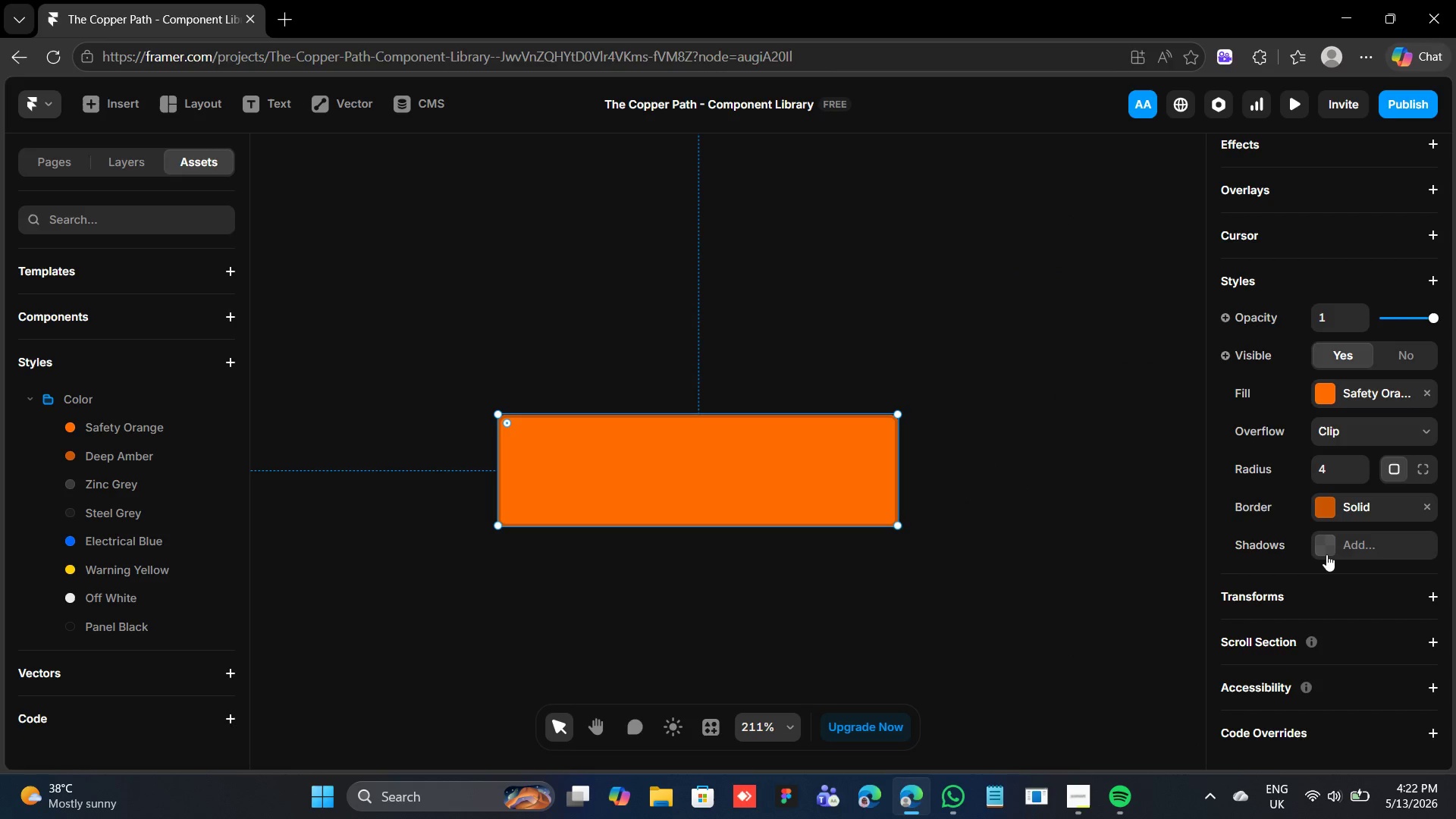 
left_click([1321, 547])
 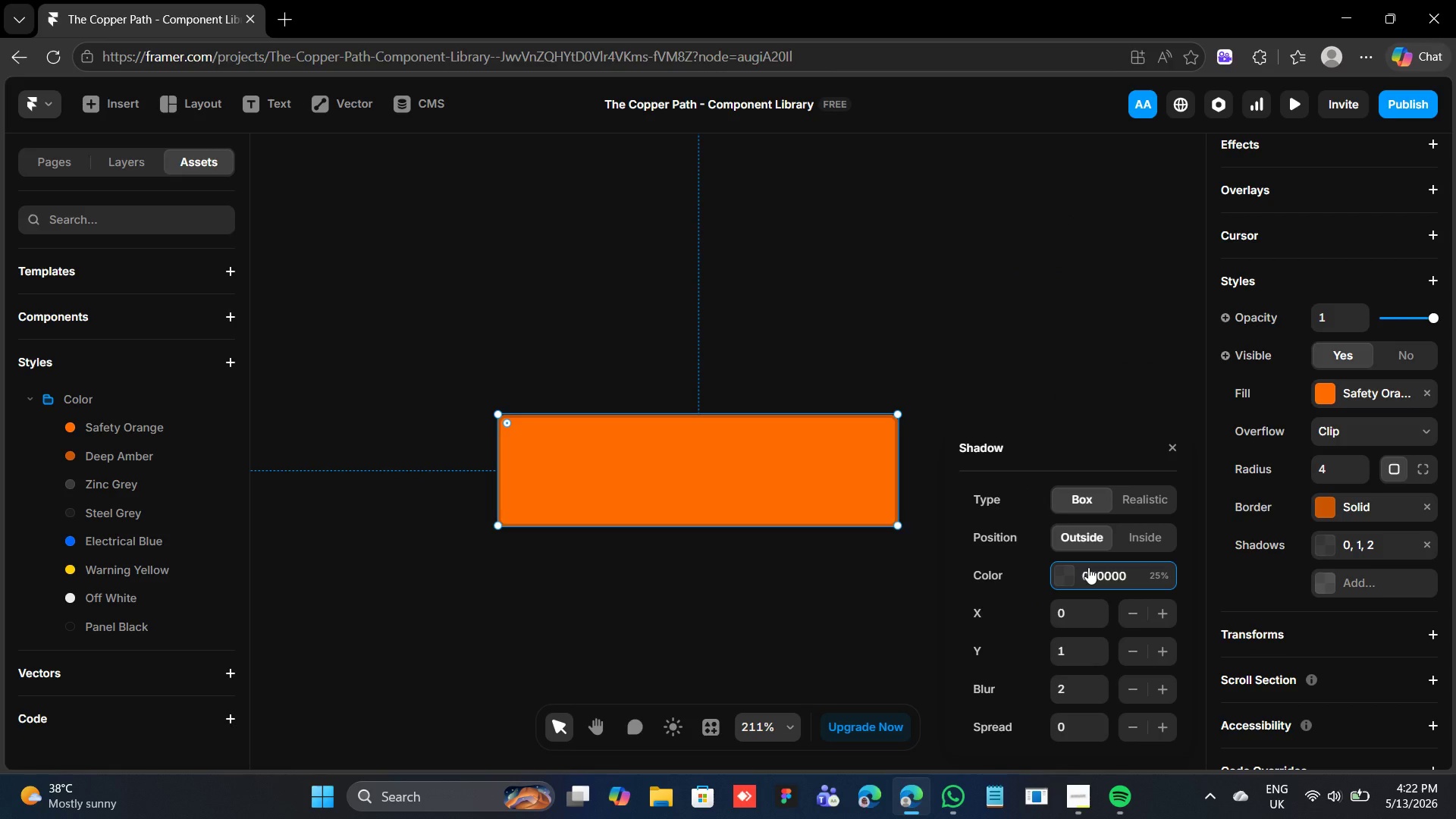 
wait(9.38)
 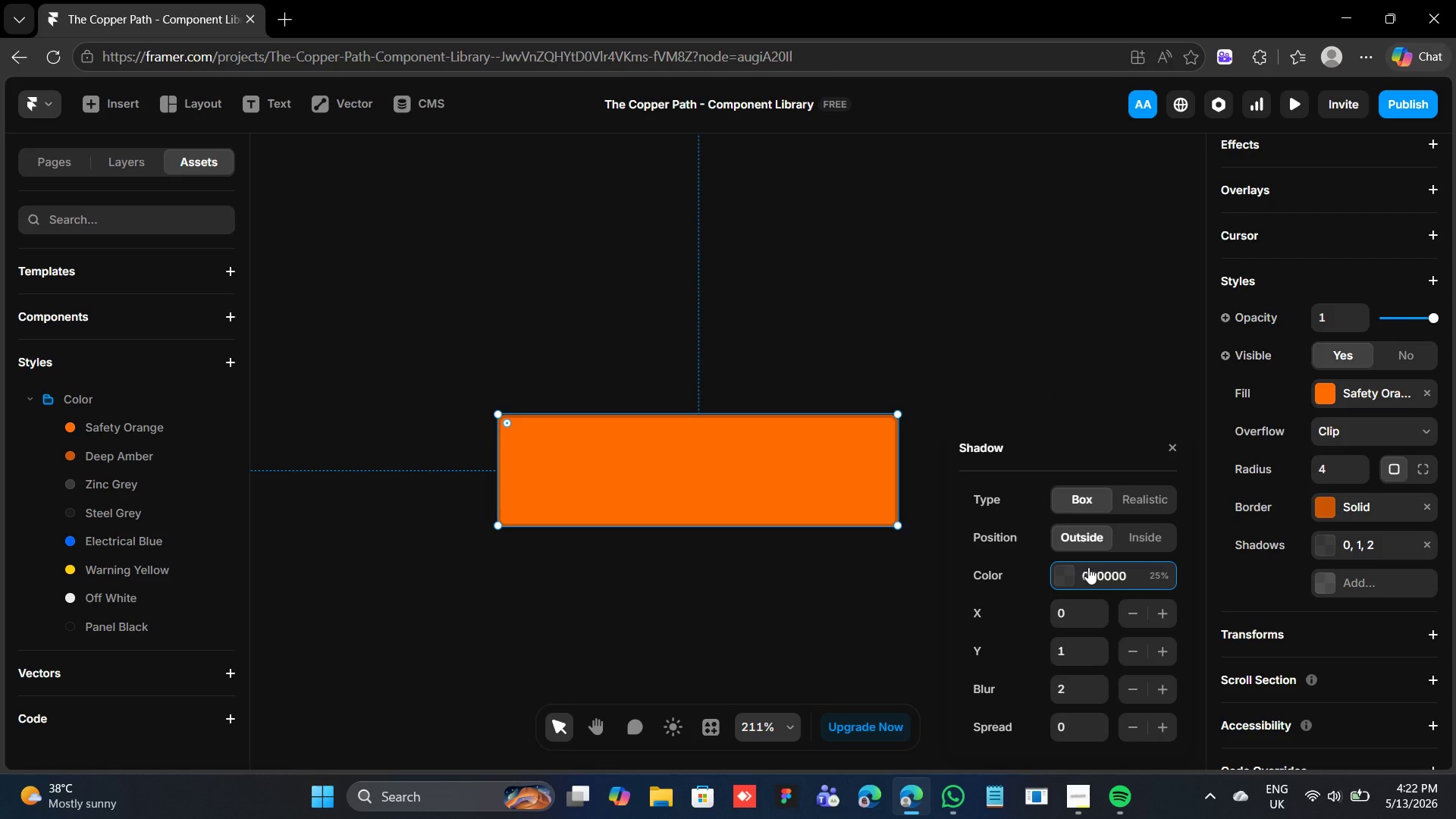 
key(4)
 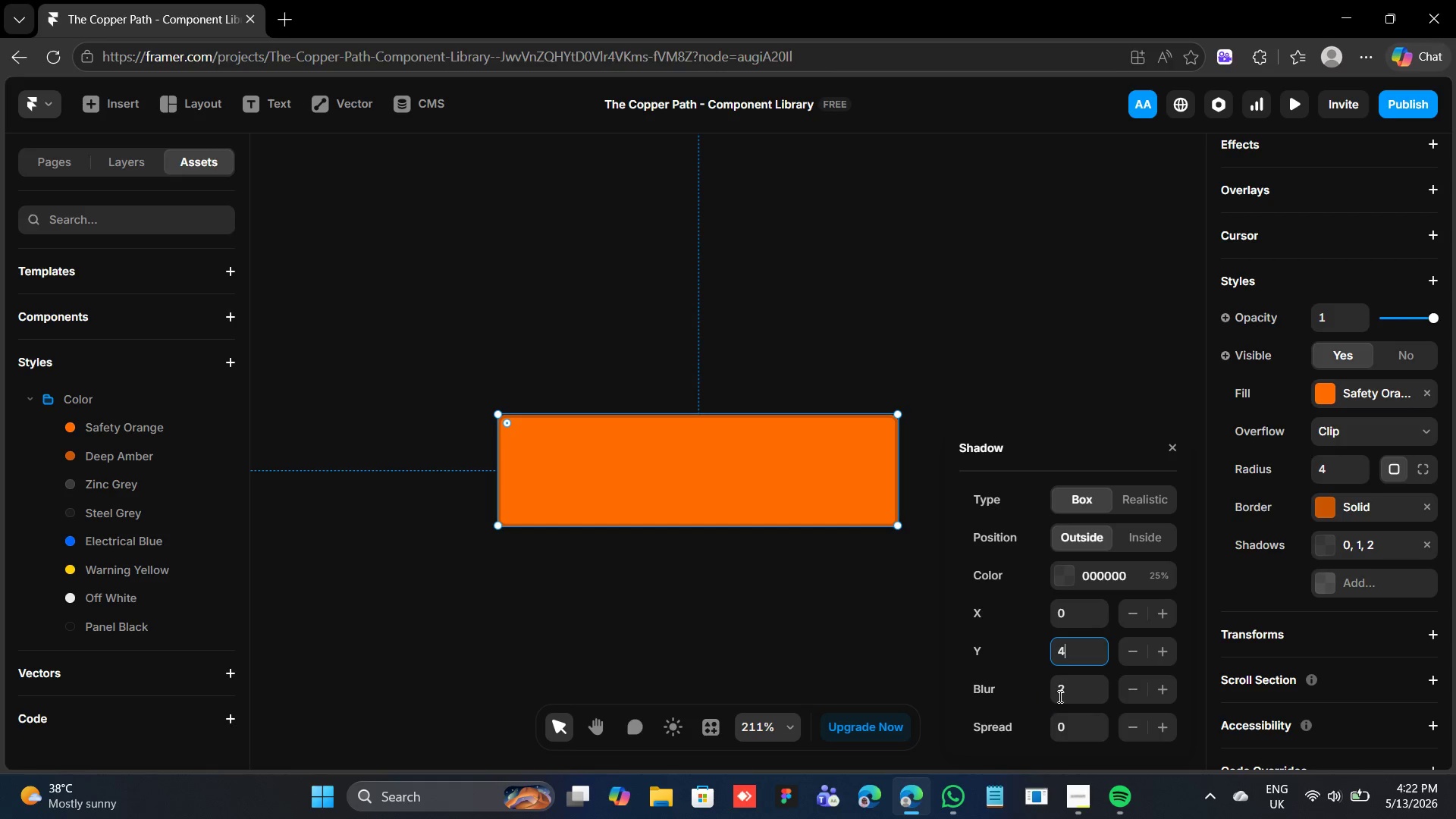 
left_click([1072, 683])
 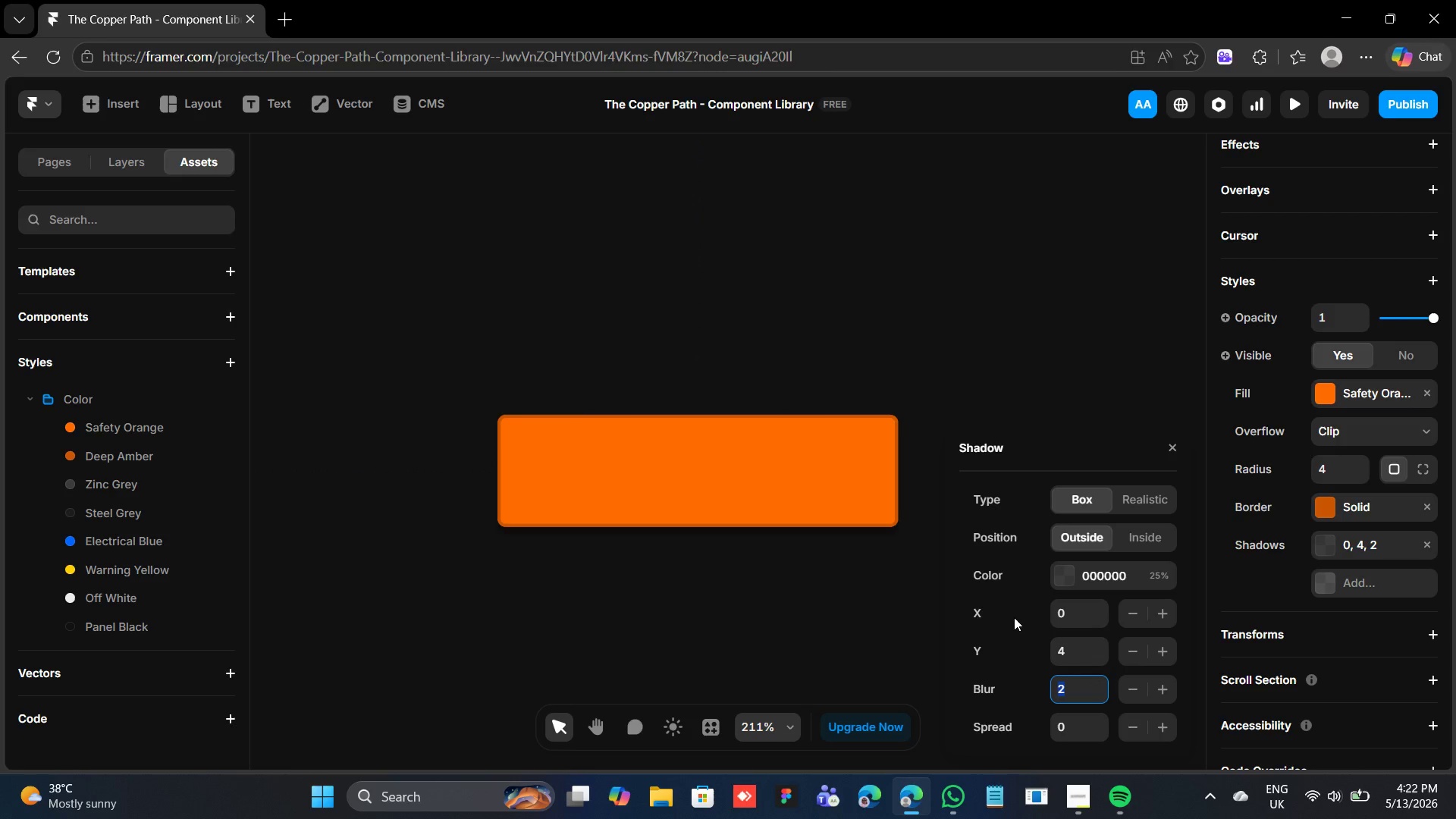 
key(0)
 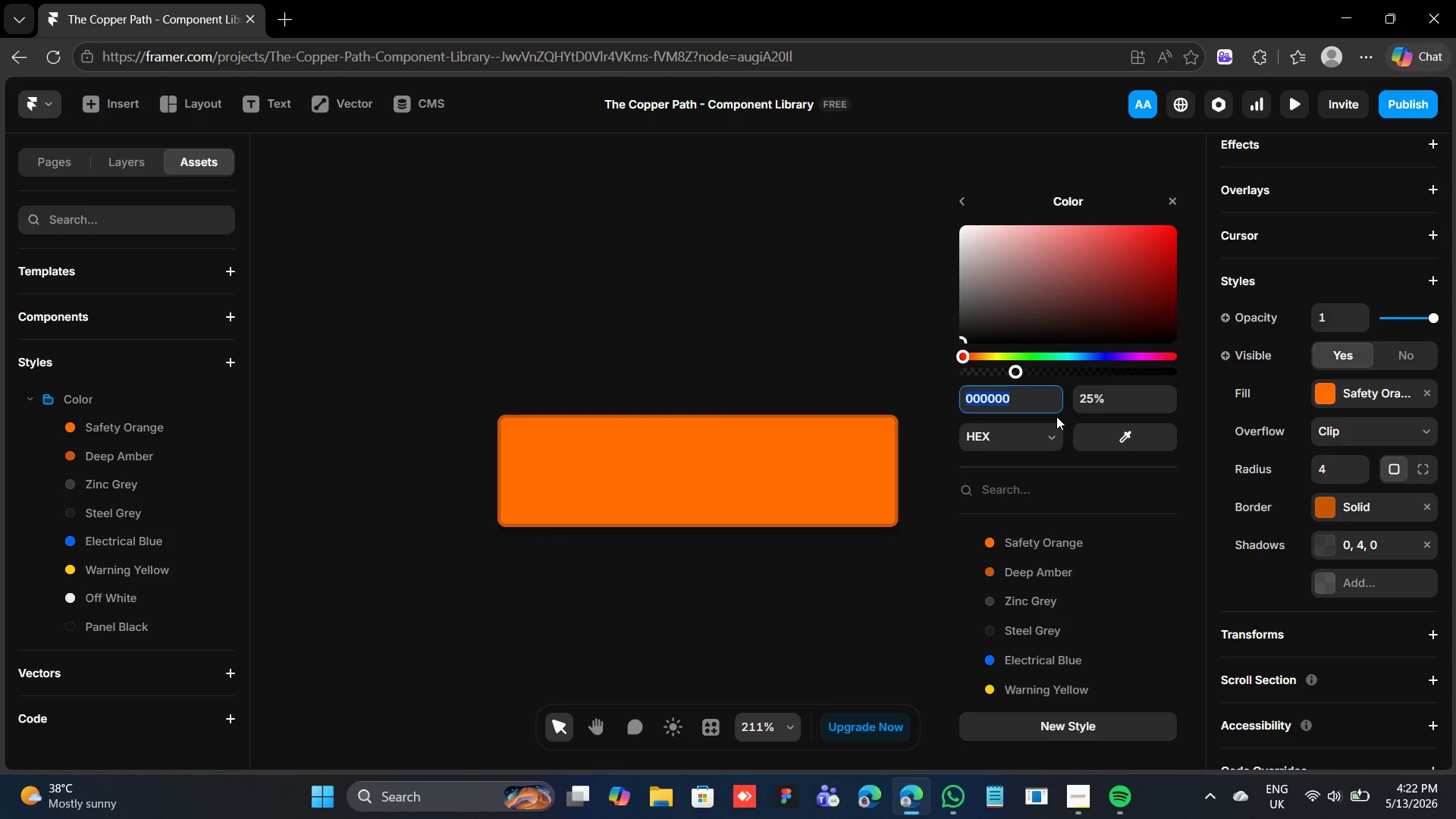 
wait(6.08)
 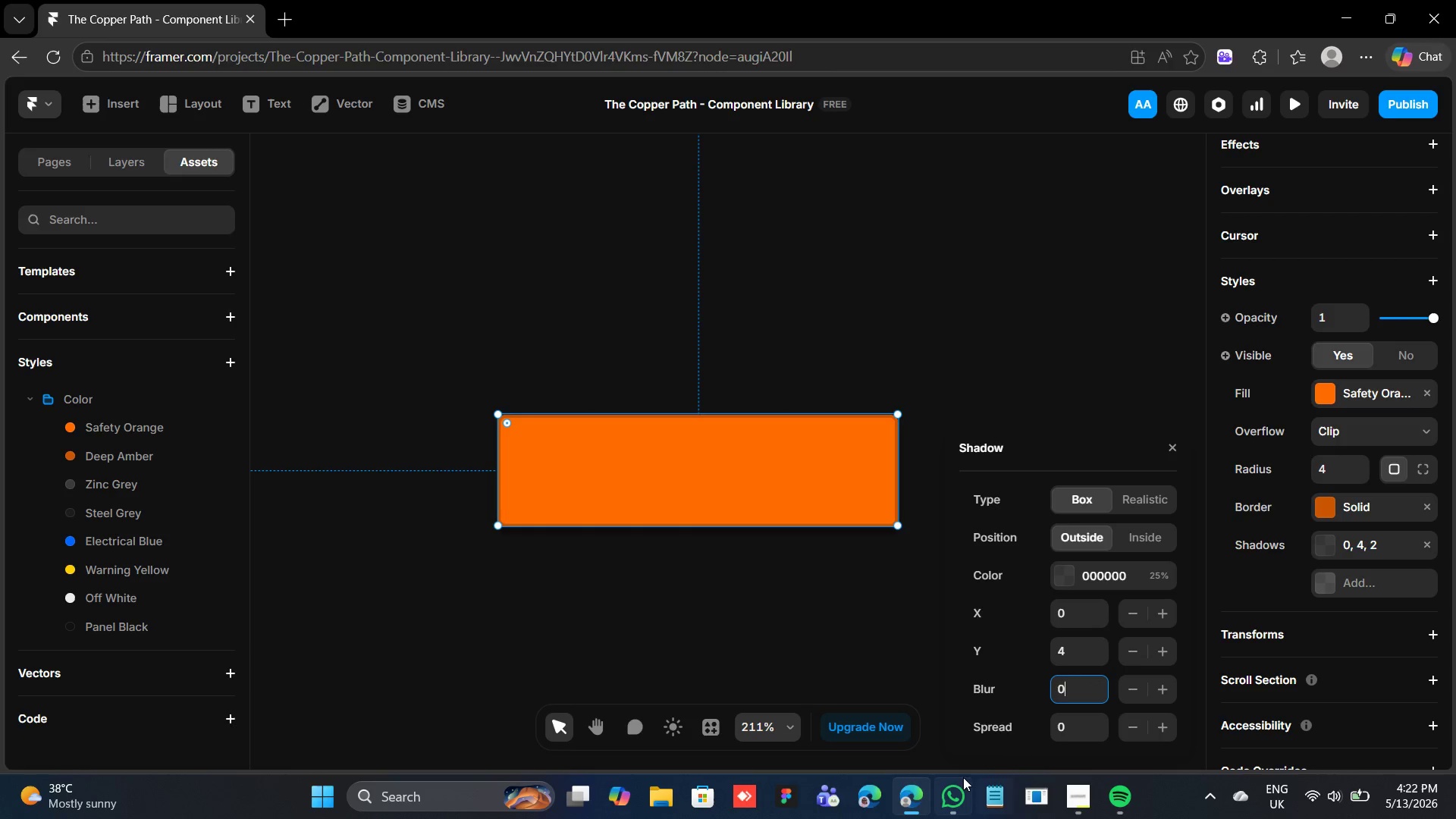 
type(7a3200)
 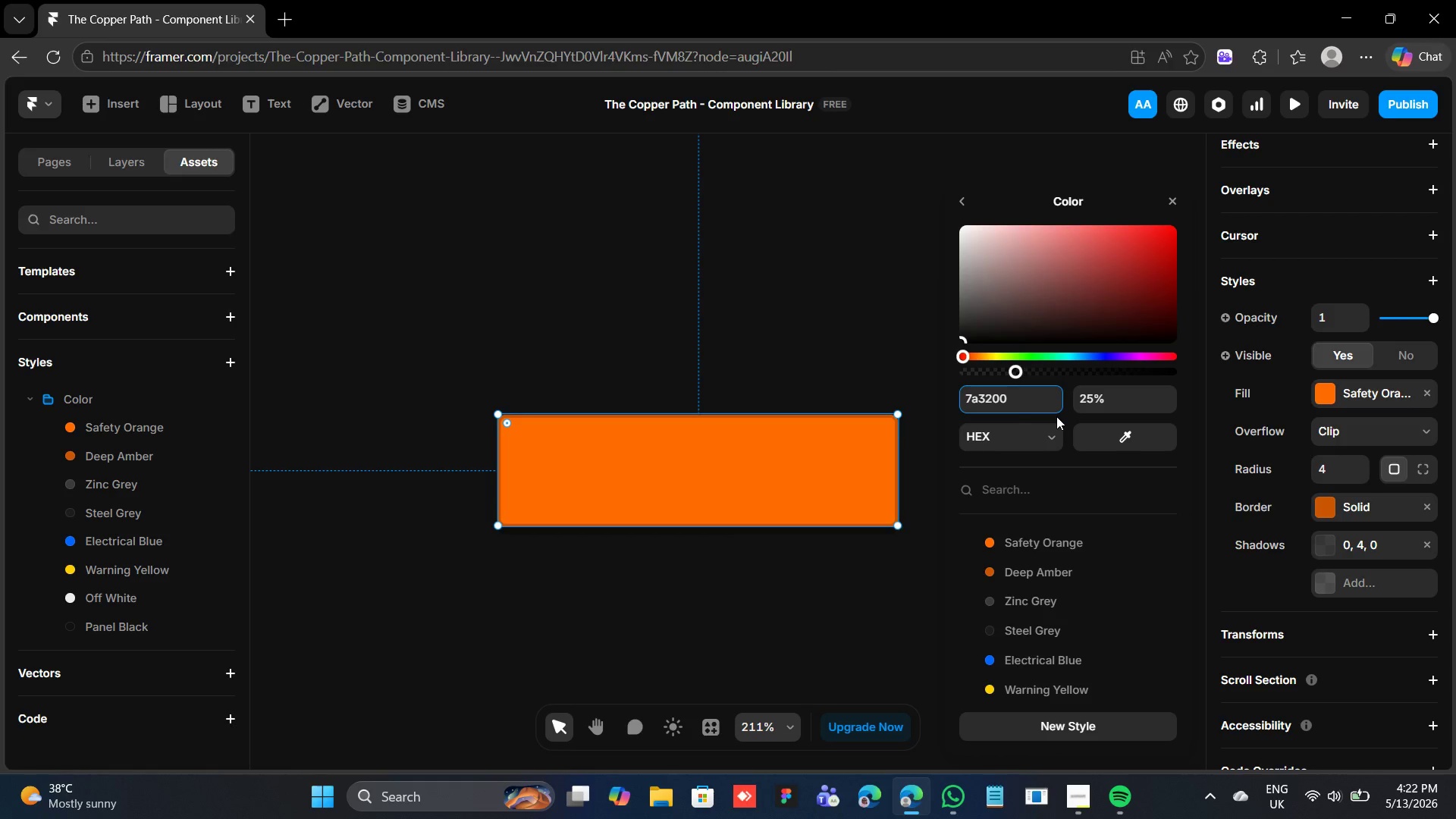 
key(Enter)
 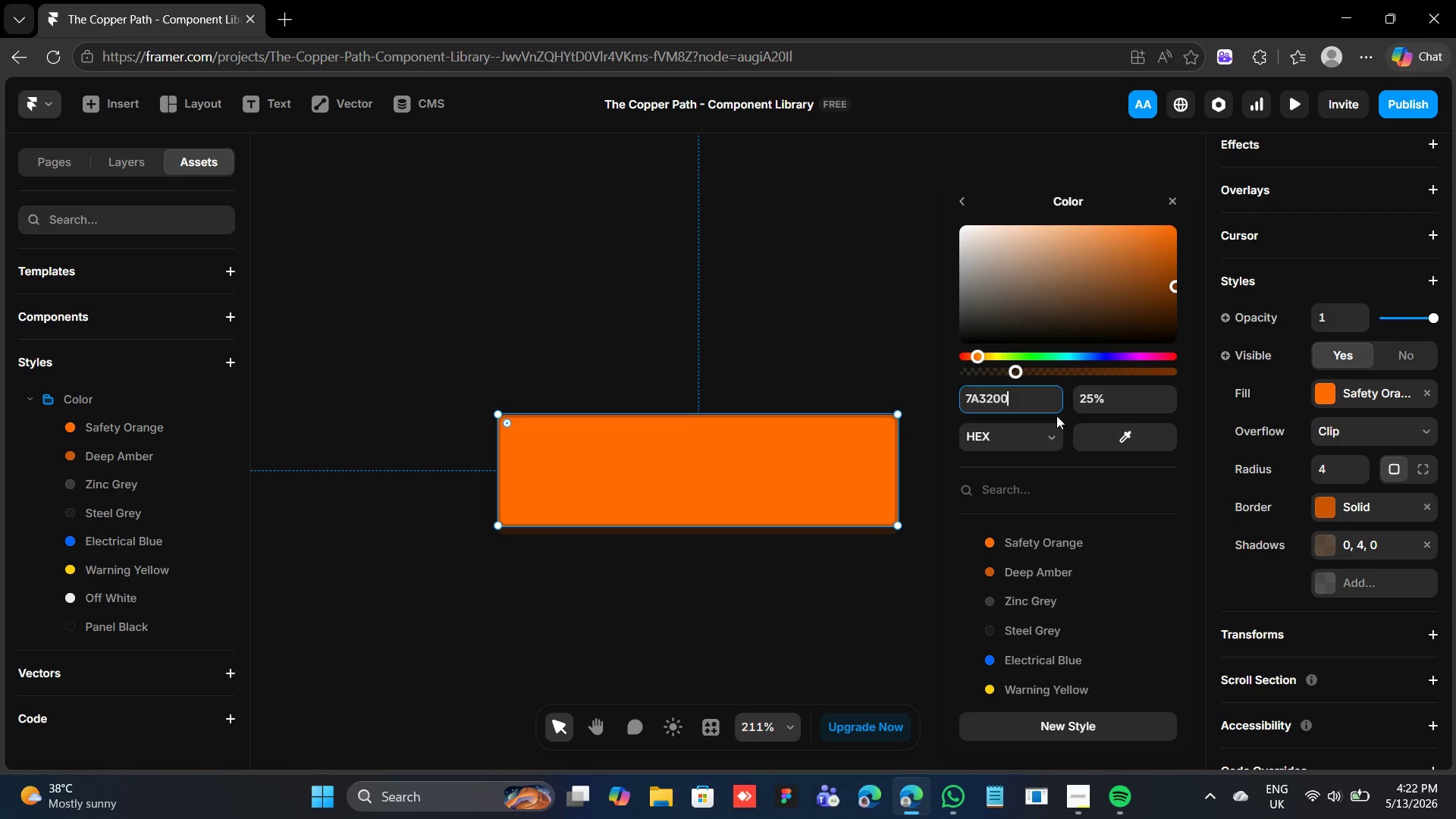 
left_click([1173, 198])
 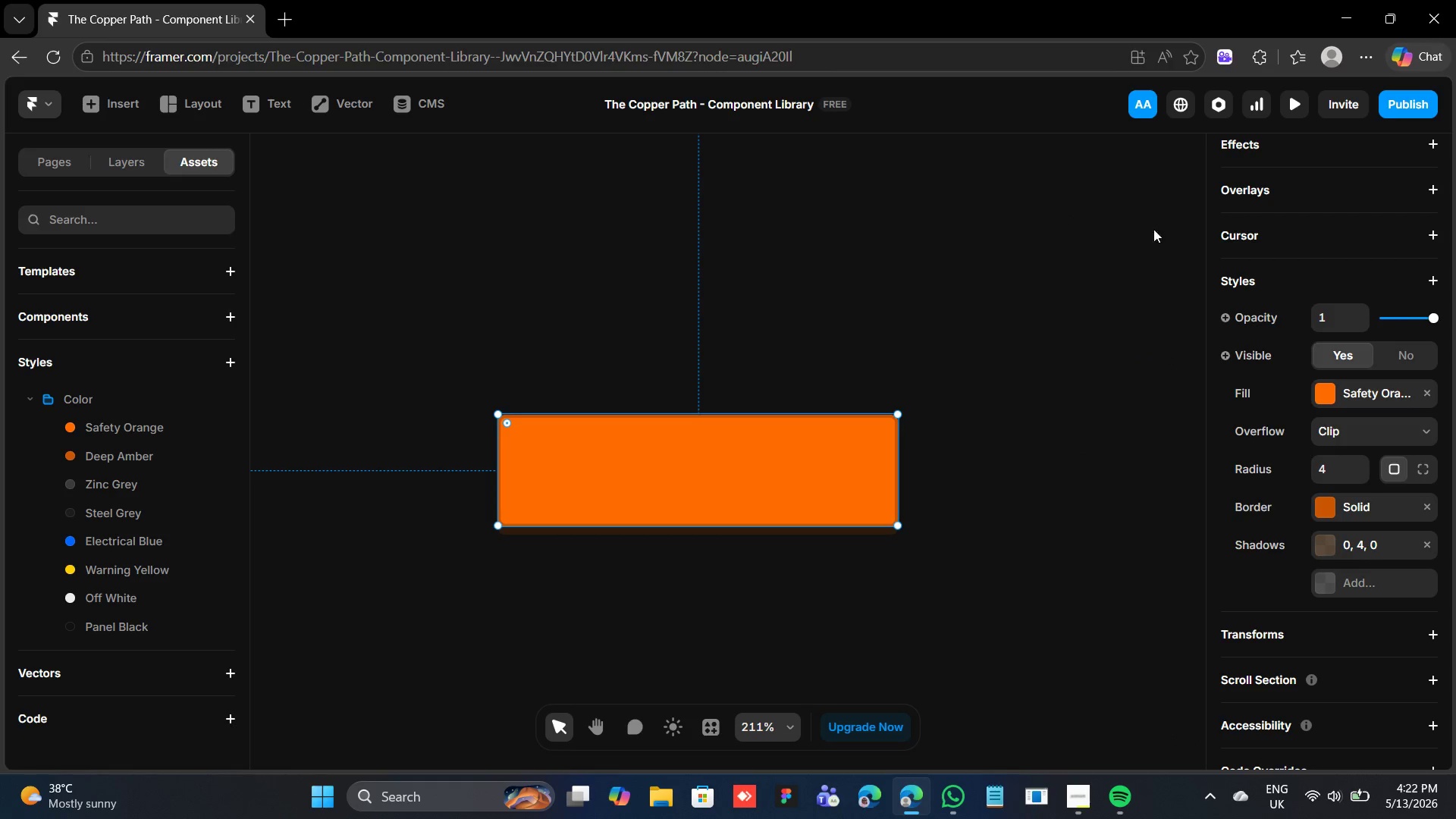 
left_click([1037, 394])
 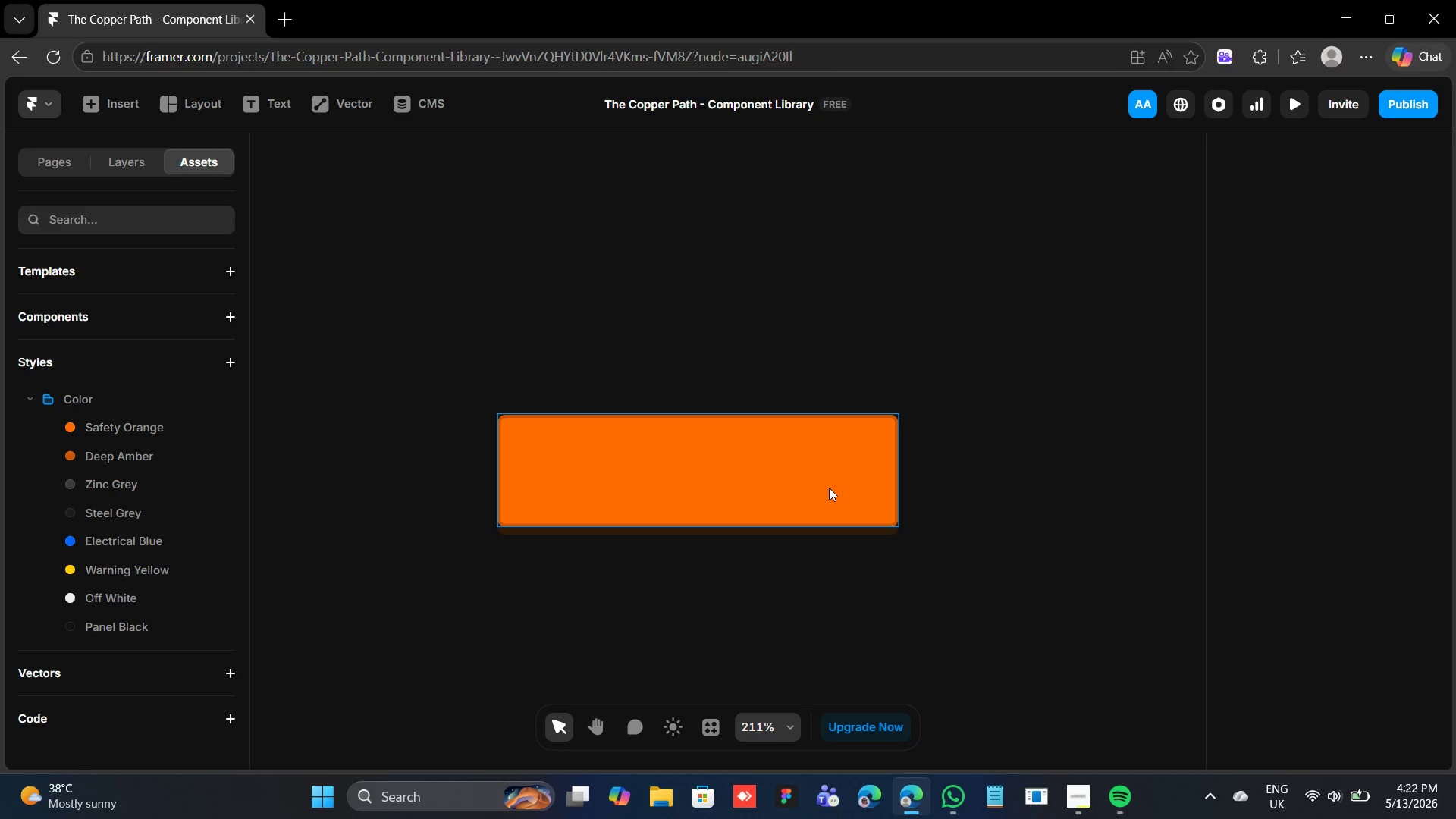 
left_click([829, 486])
 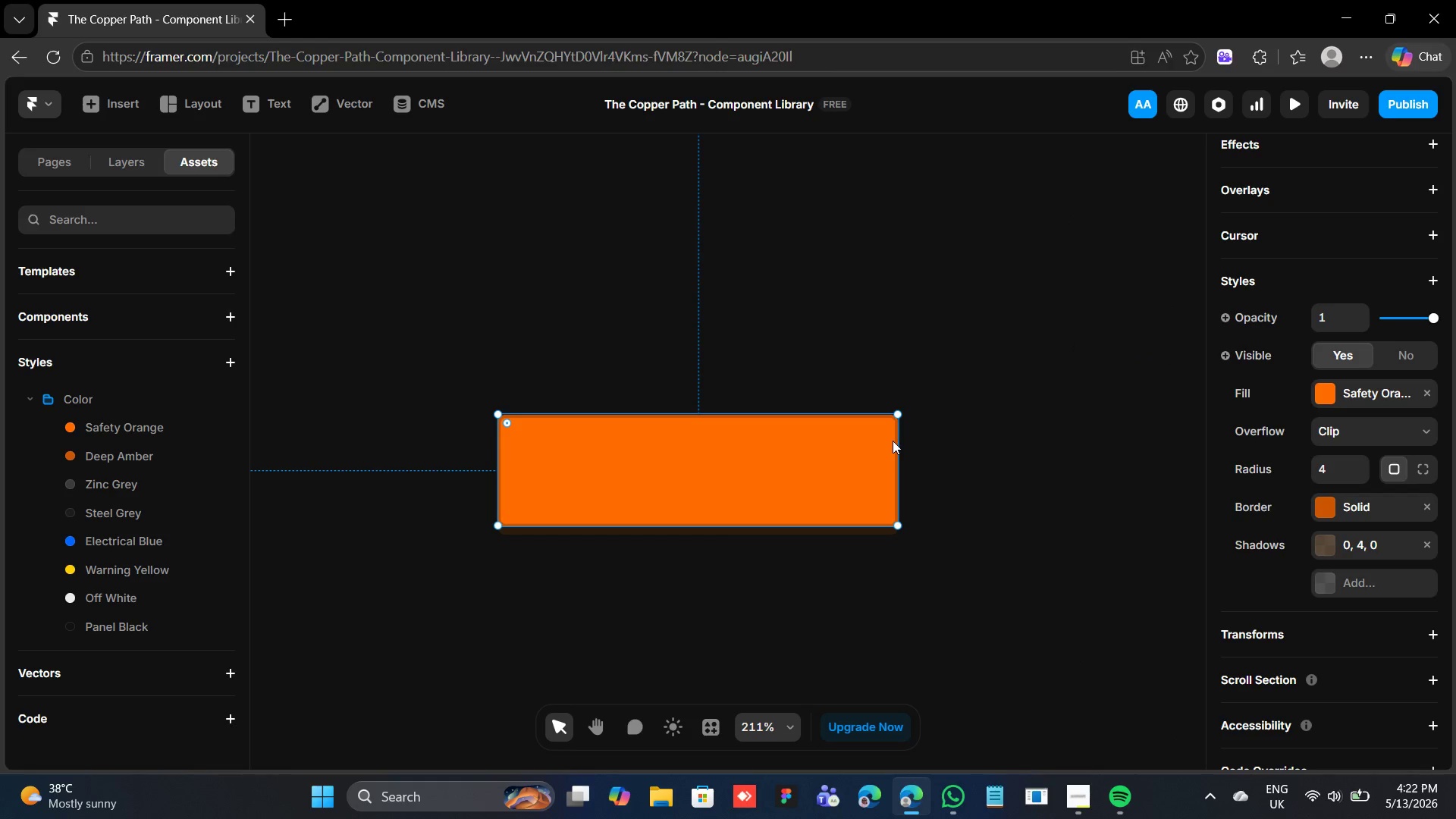 
wait(8.8)
 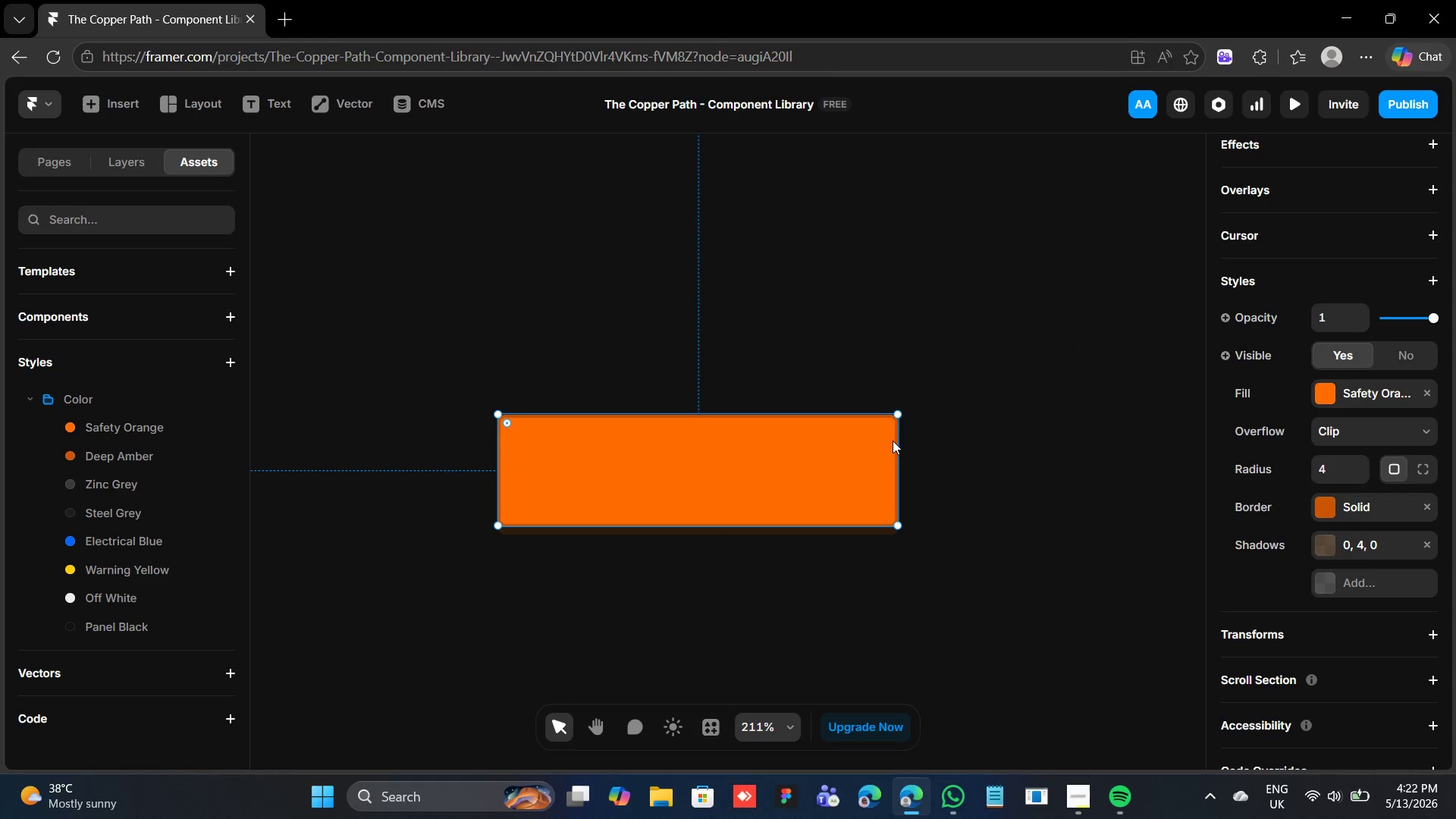 
key(T)
 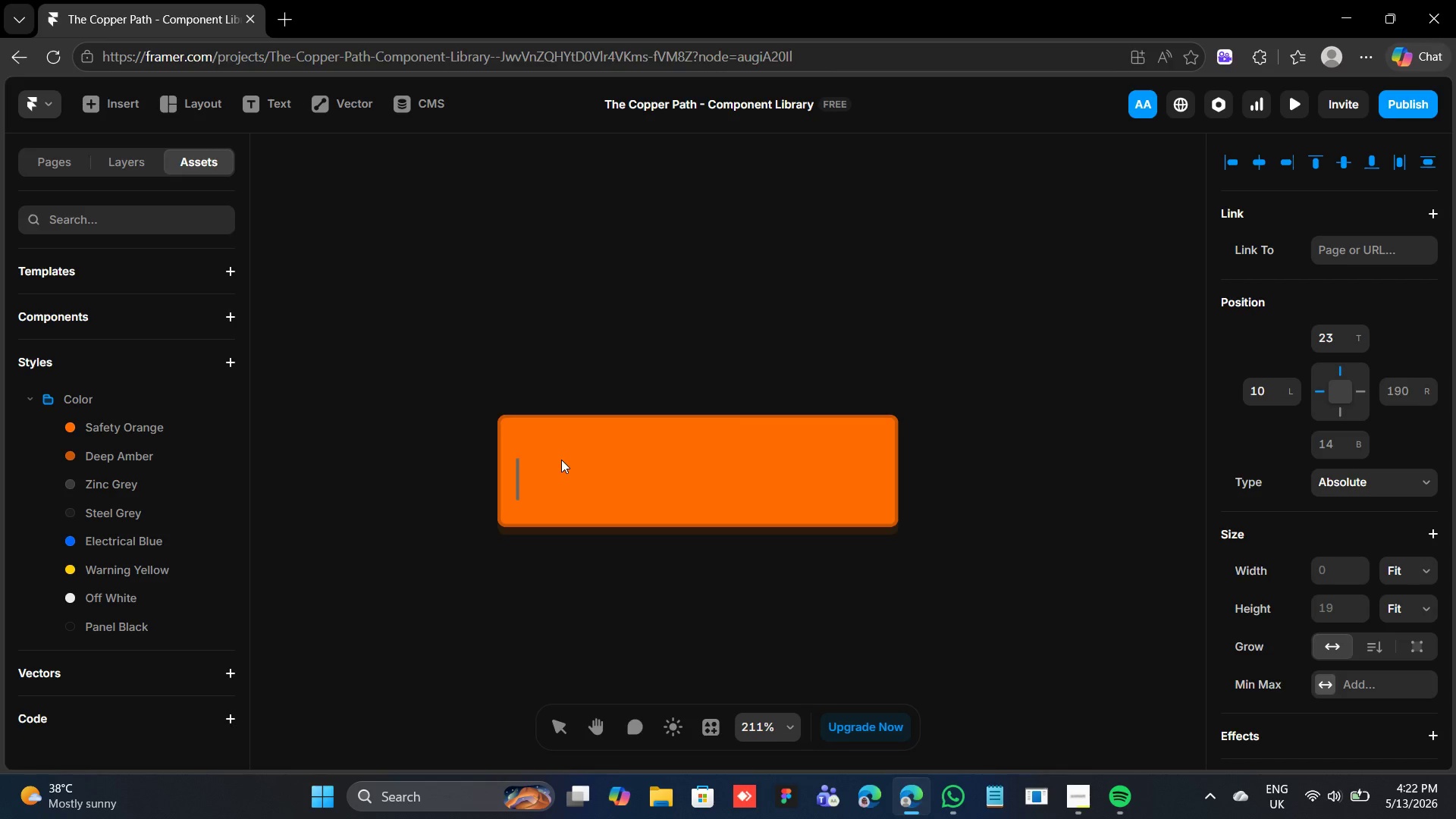 
wait(6.36)
 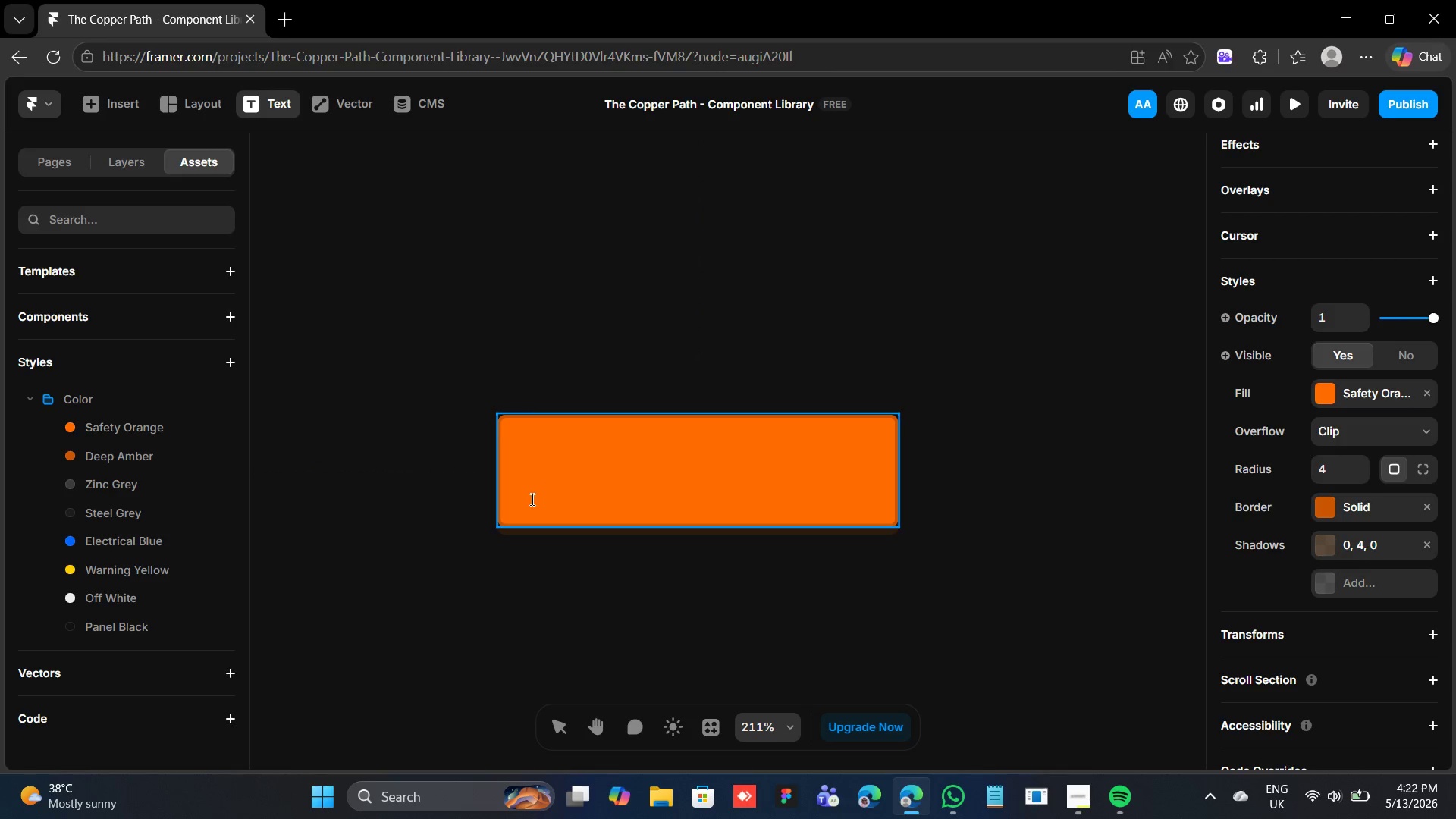 
type(RUN CIRCUIT CHECK)
 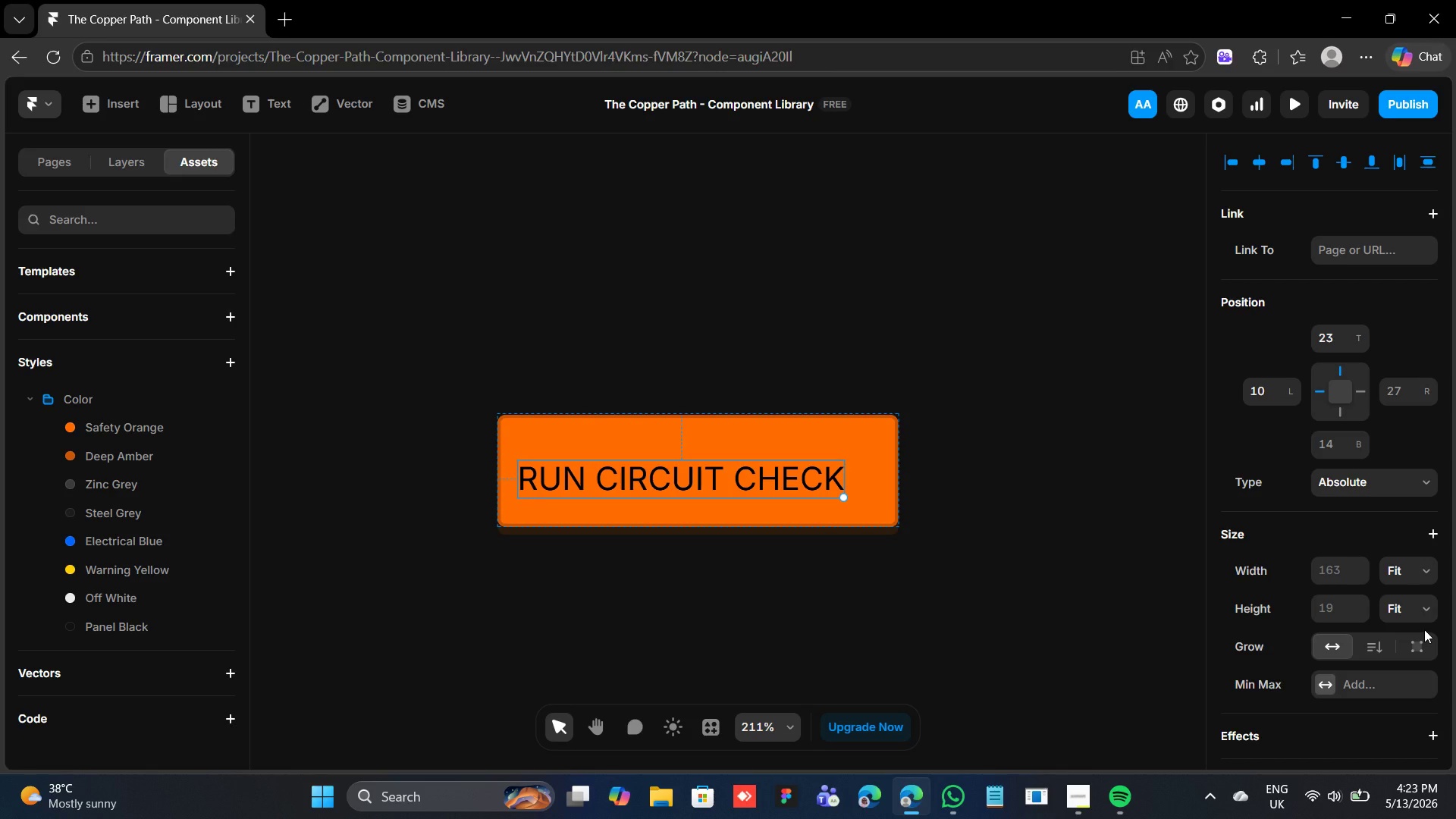 
wait(7.09)
 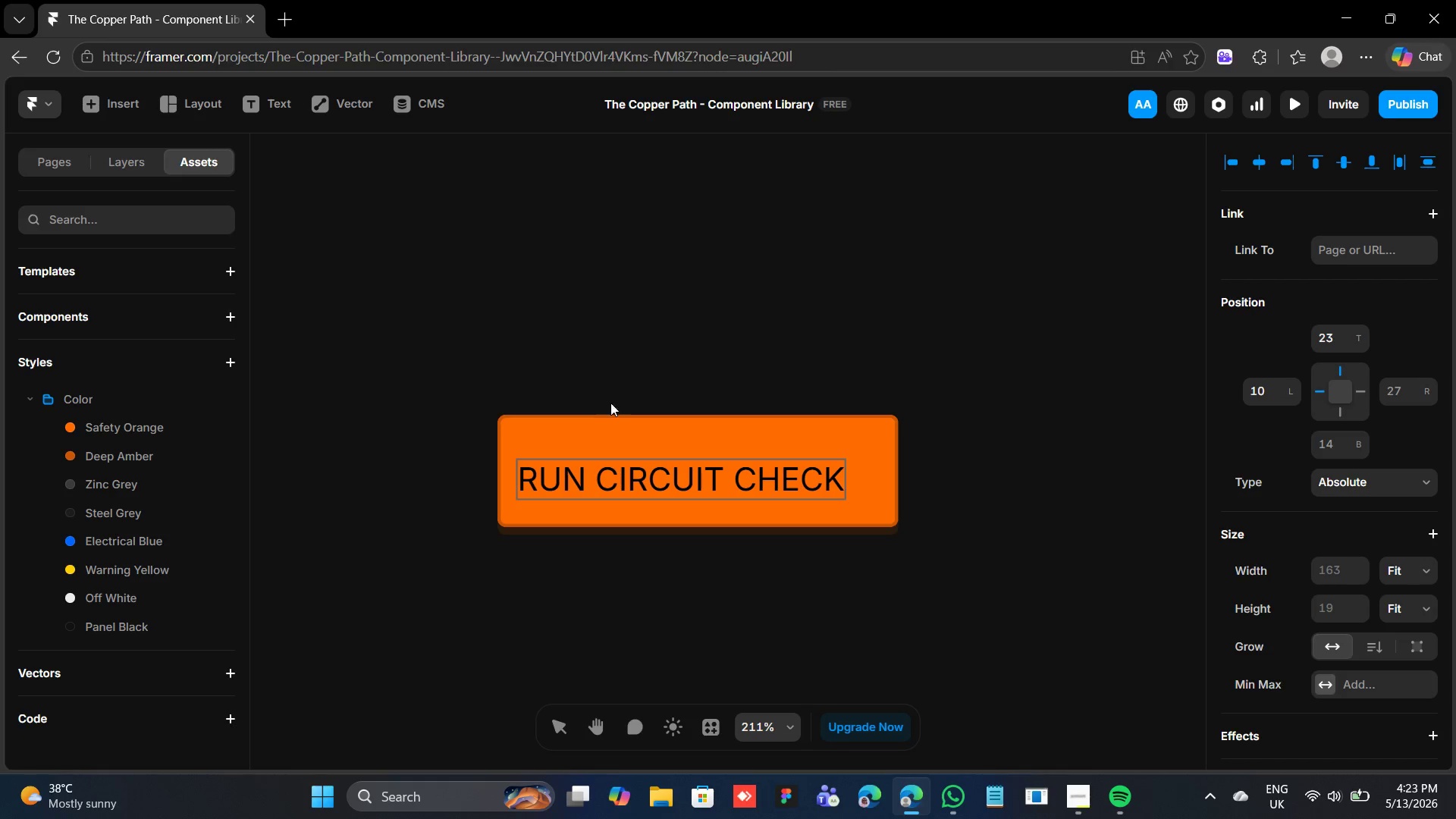 
scroll: coordinate [1336, 576], scroll_direction: down, amount: 6.0
 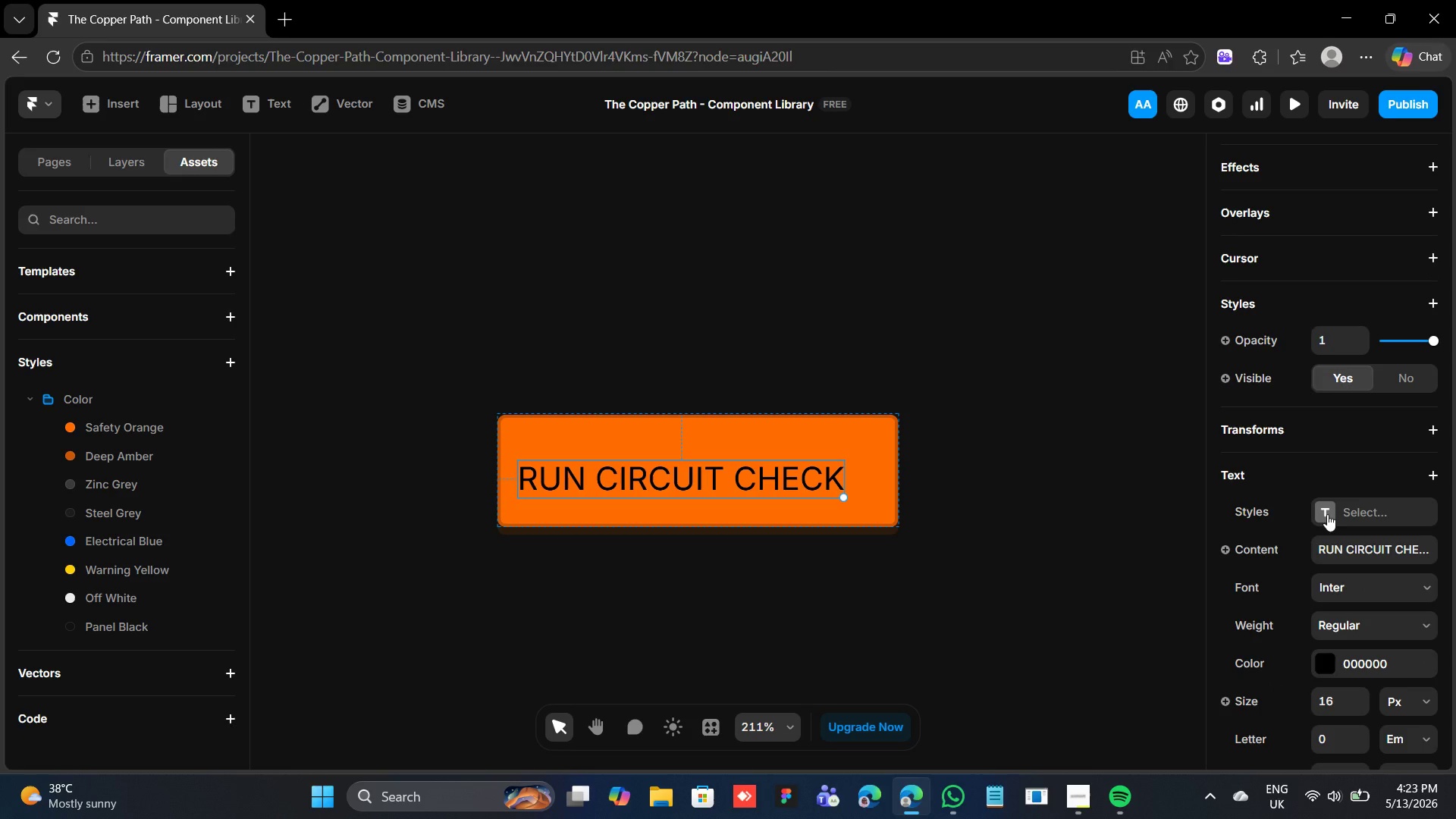 
left_click([1327, 513])
 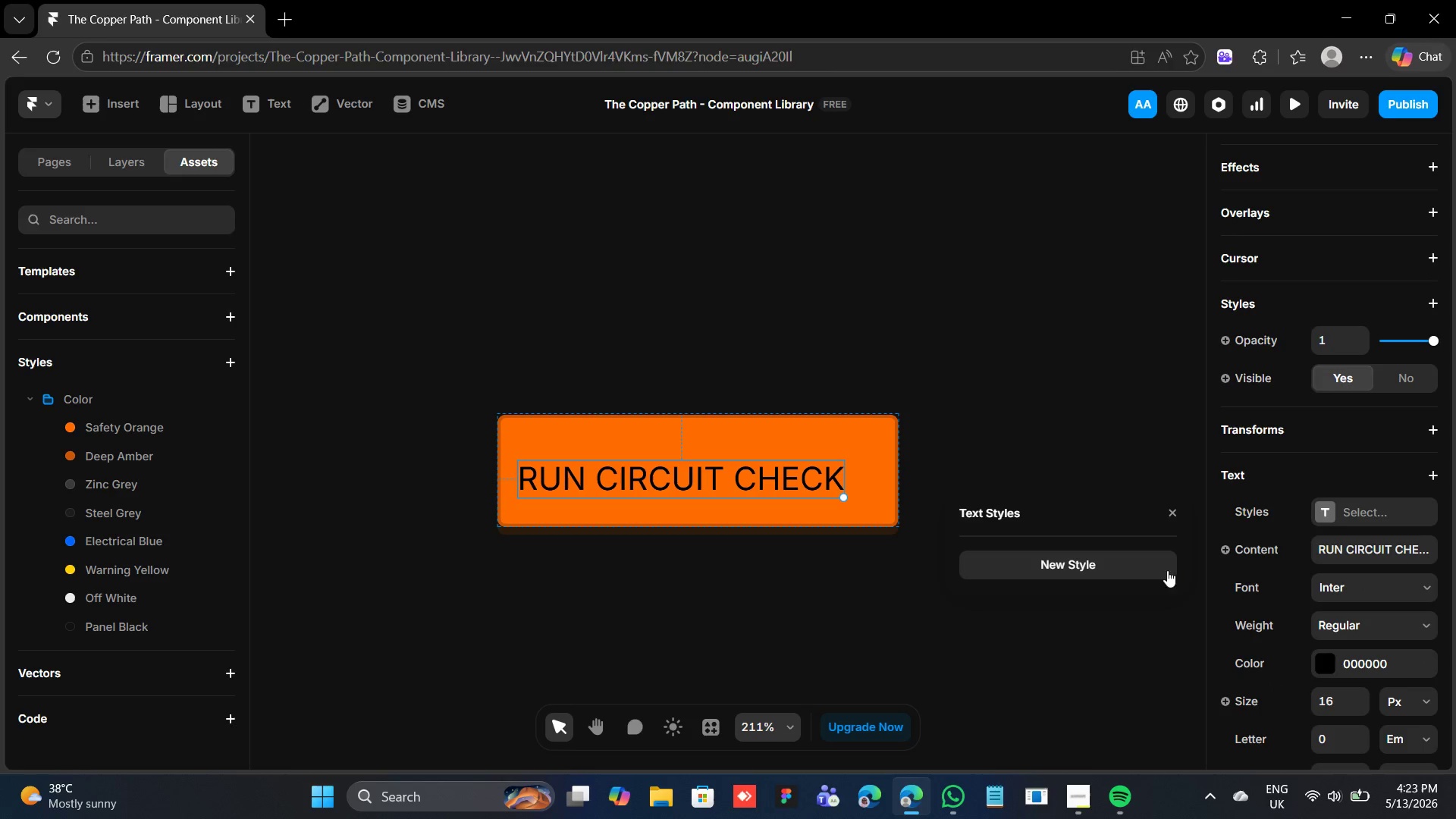 
left_click([1147, 558])
 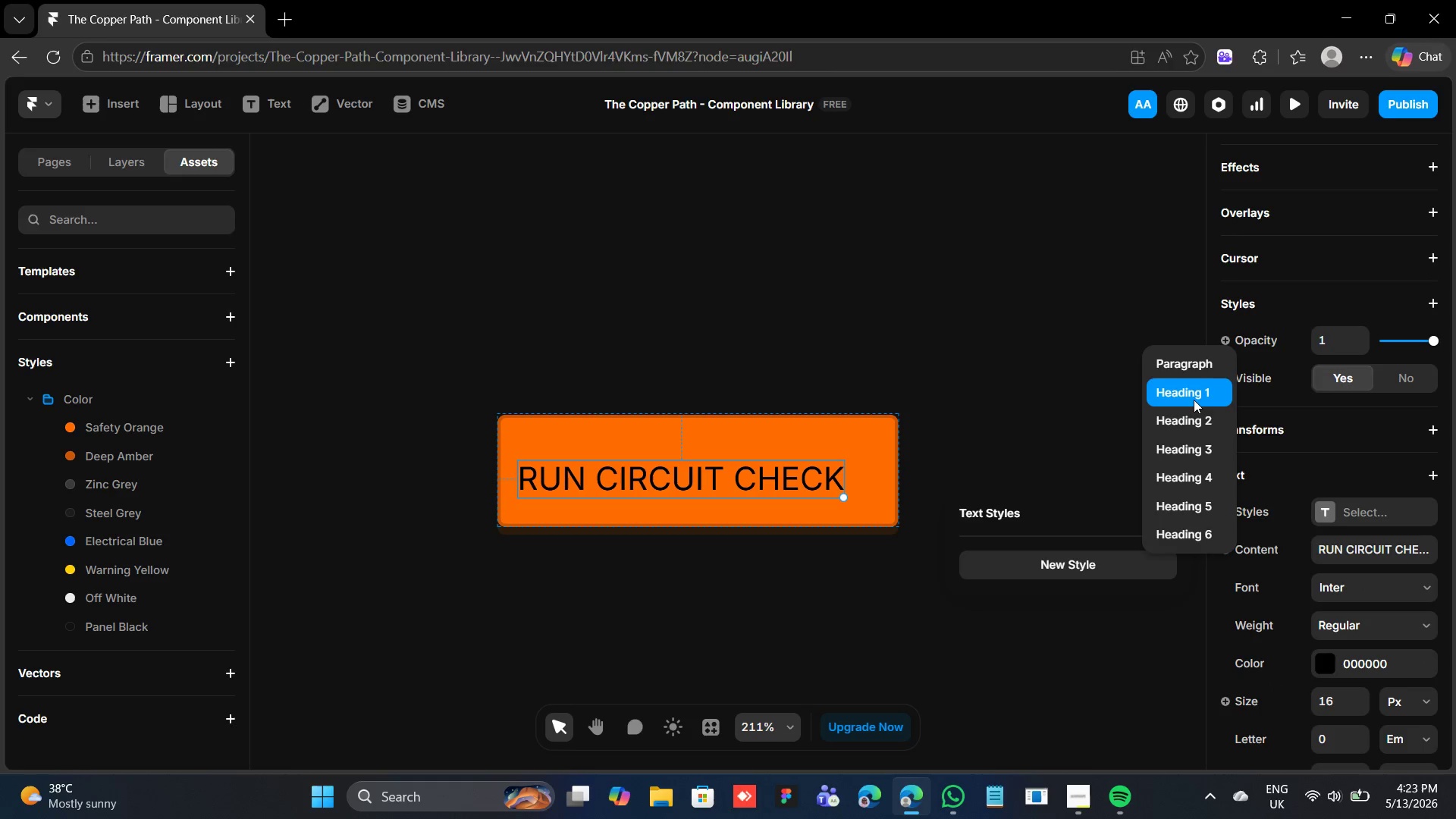 
left_click([1191, 364])
 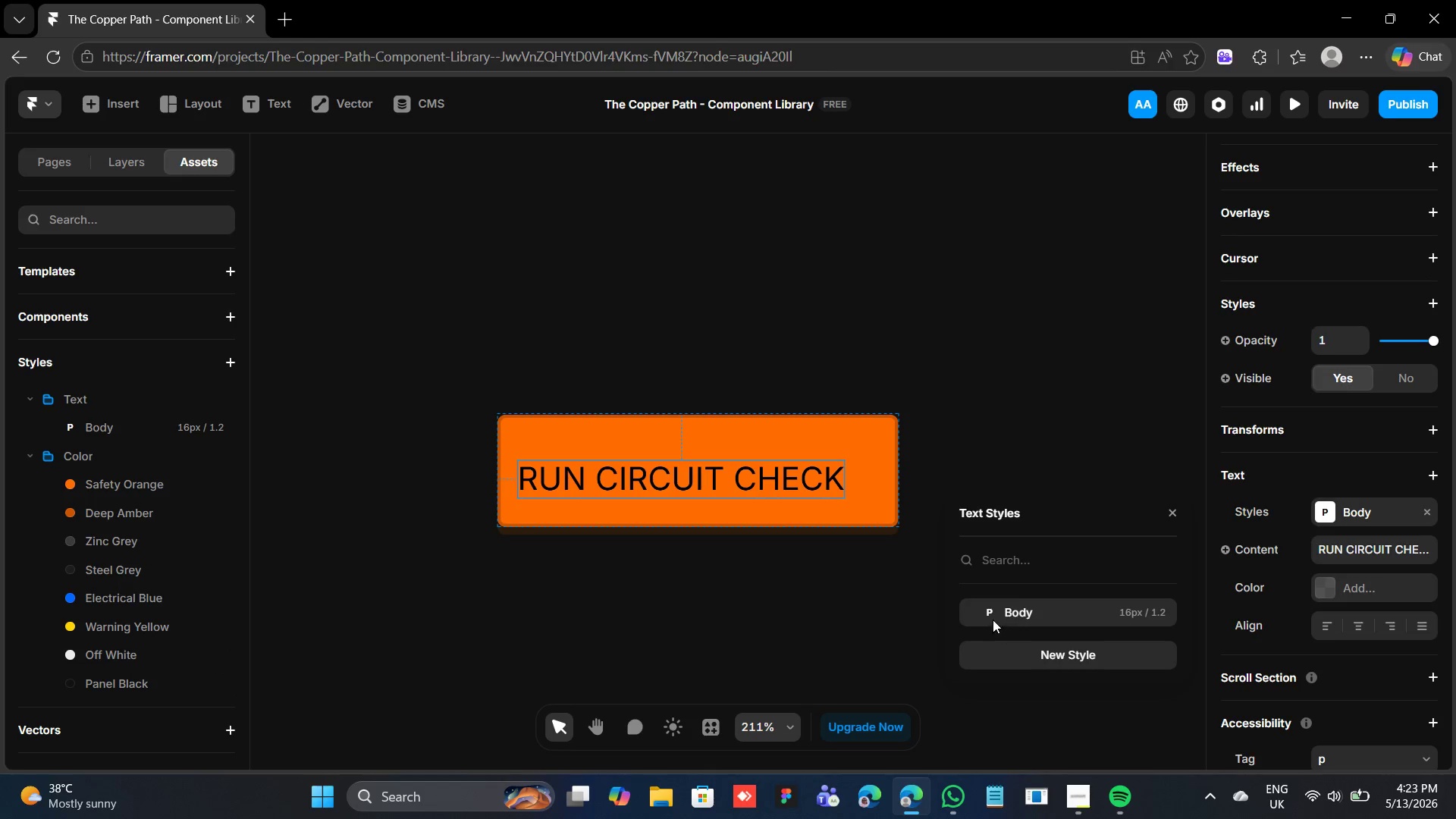 
left_click([996, 612])
 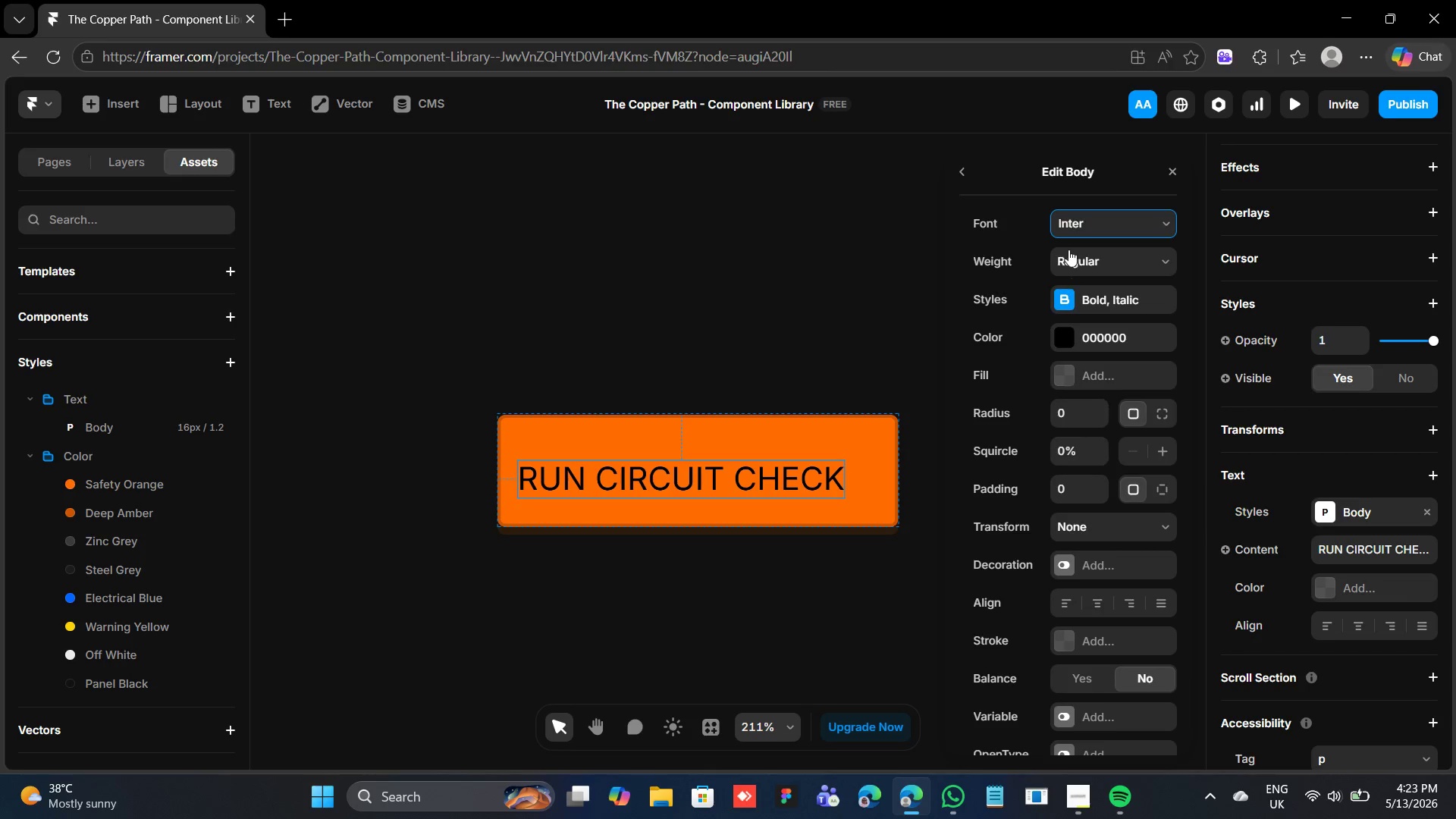 
left_click([1100, 219])
 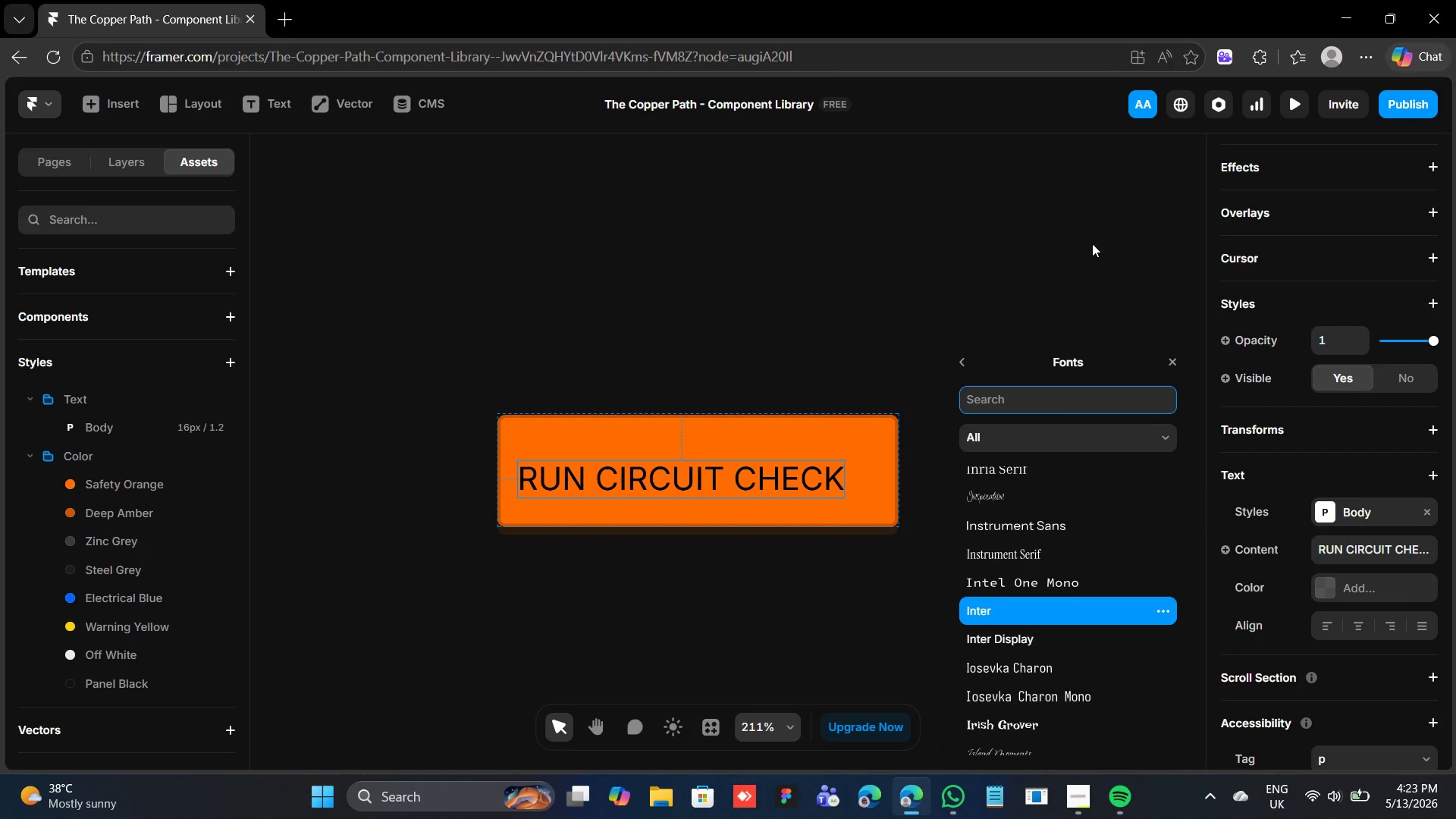 
type(BAE)
key(Backspace)
type(RL)
 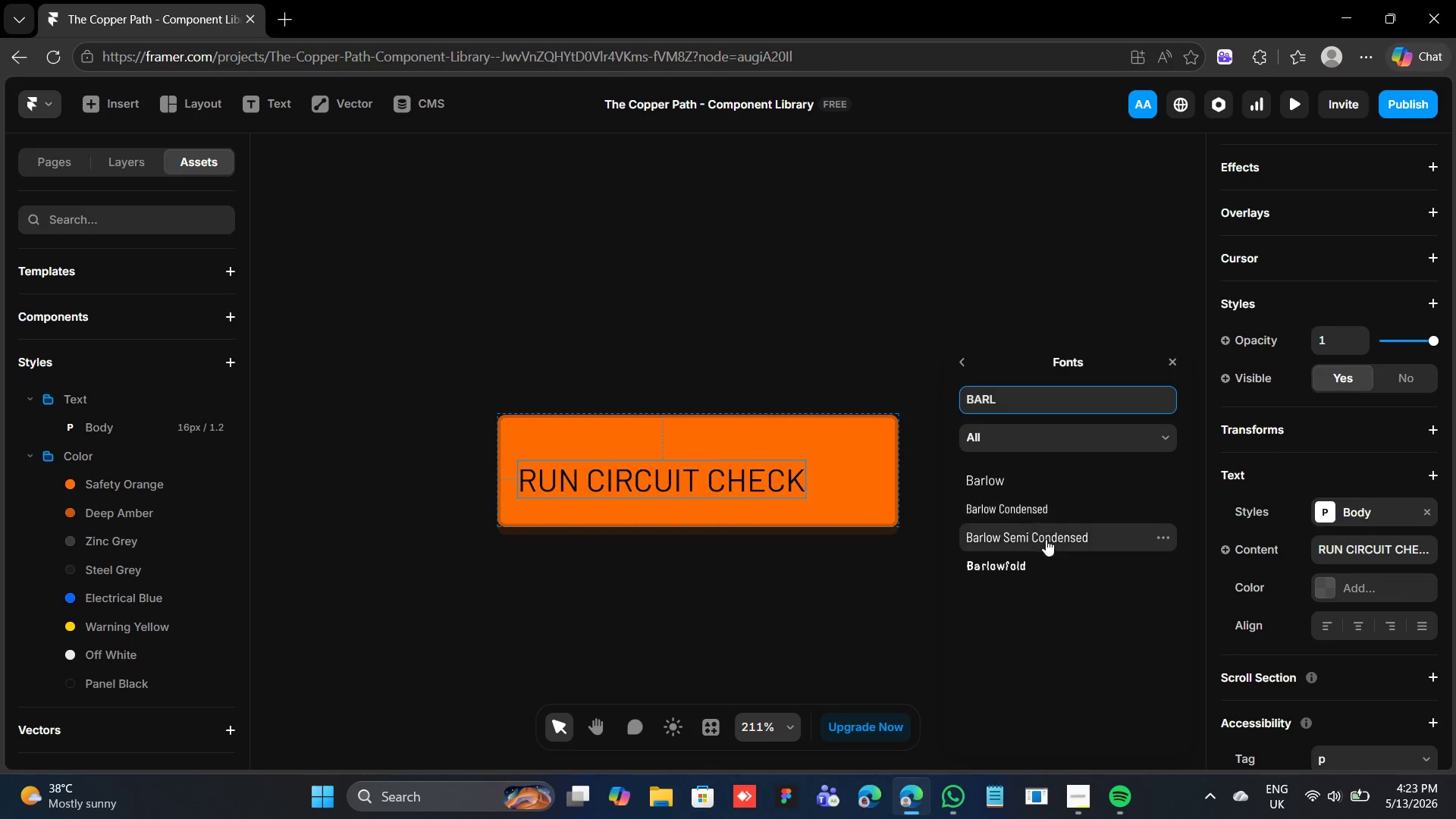 
left_click([1029, 507])
 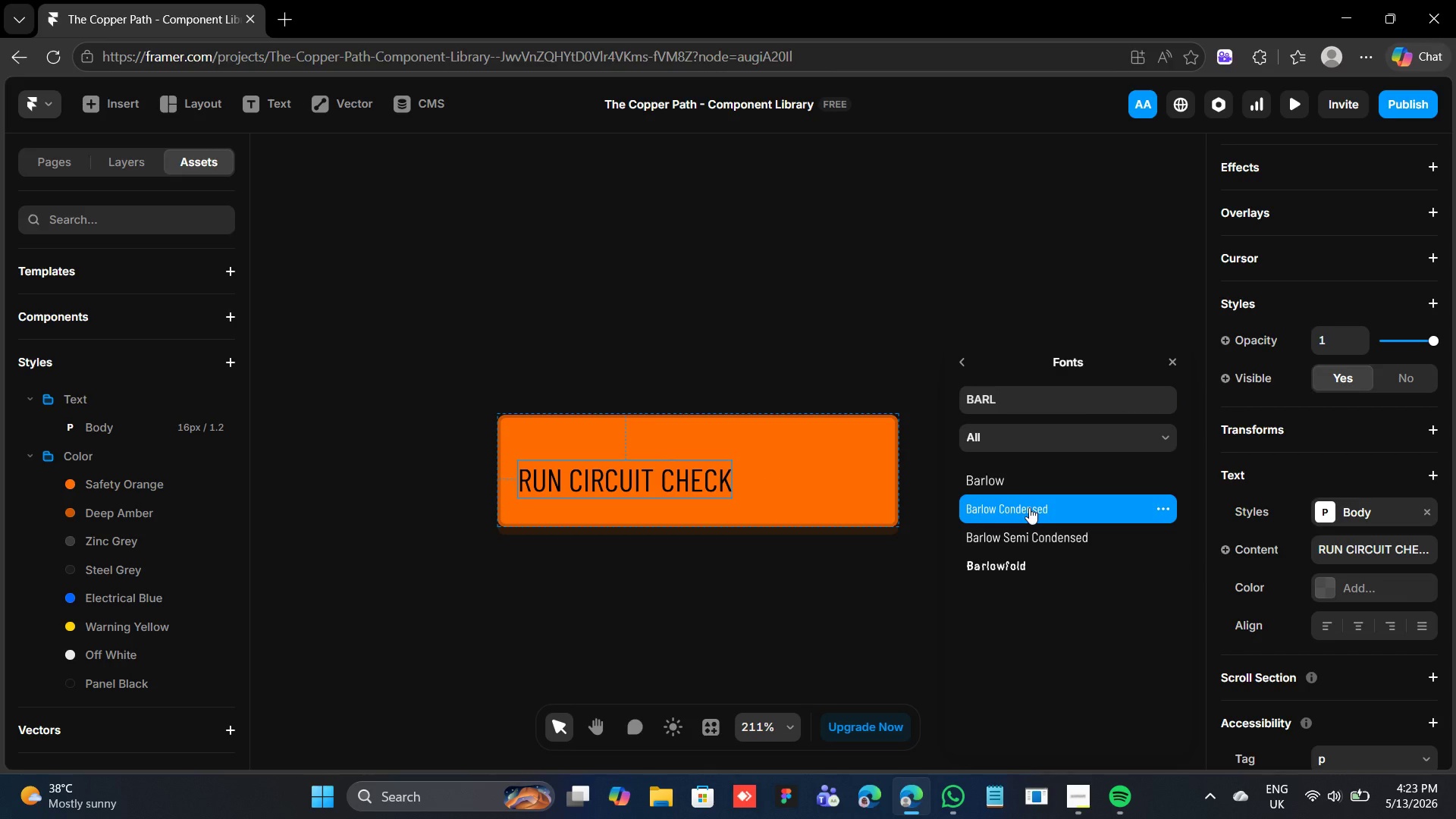 
double_click([1029, 507])
 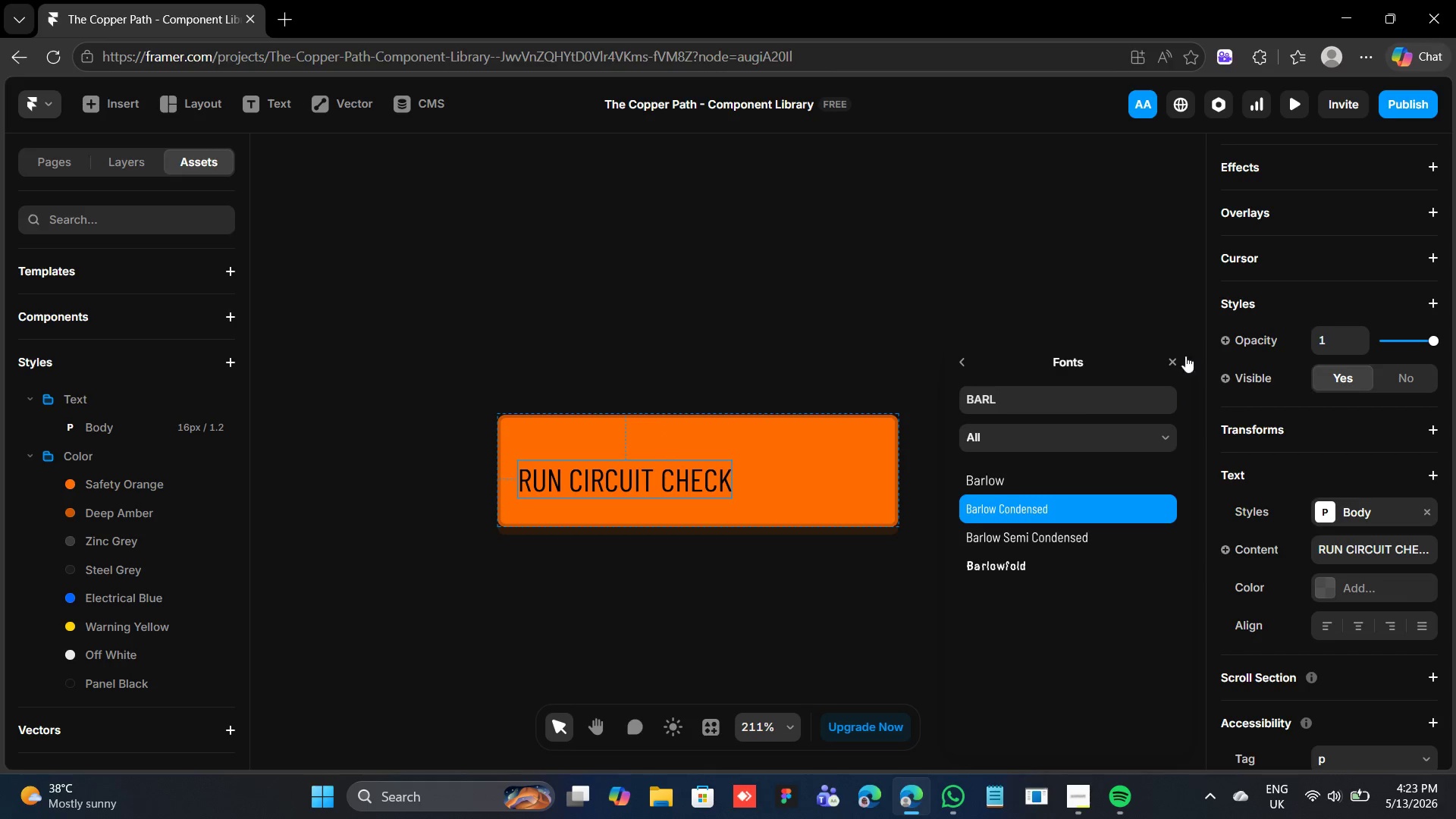 
left_click([1175, 360])
 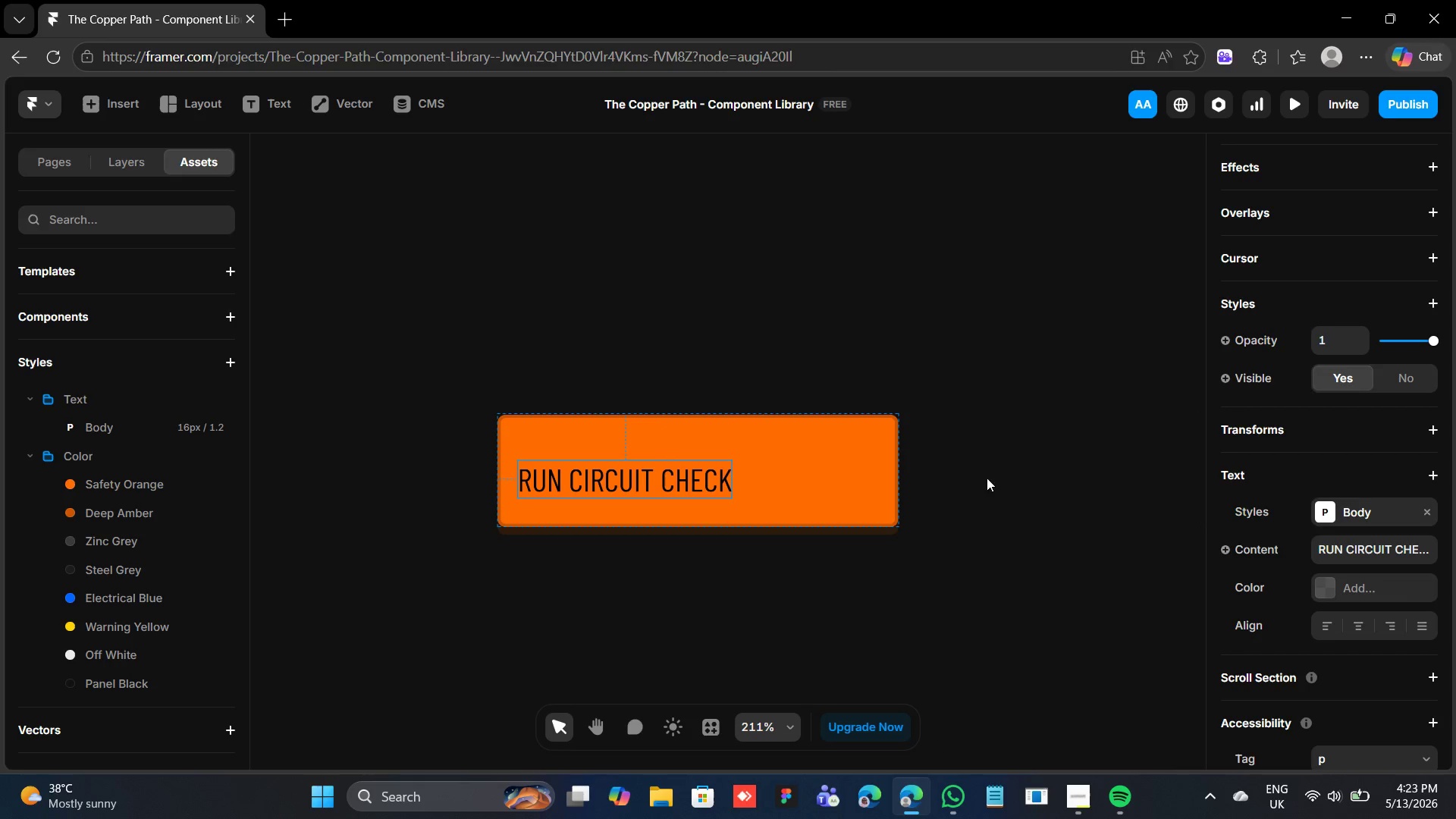 
scroll: coordinate [1353, 535], scroll_direction: down, amount: 1.0
 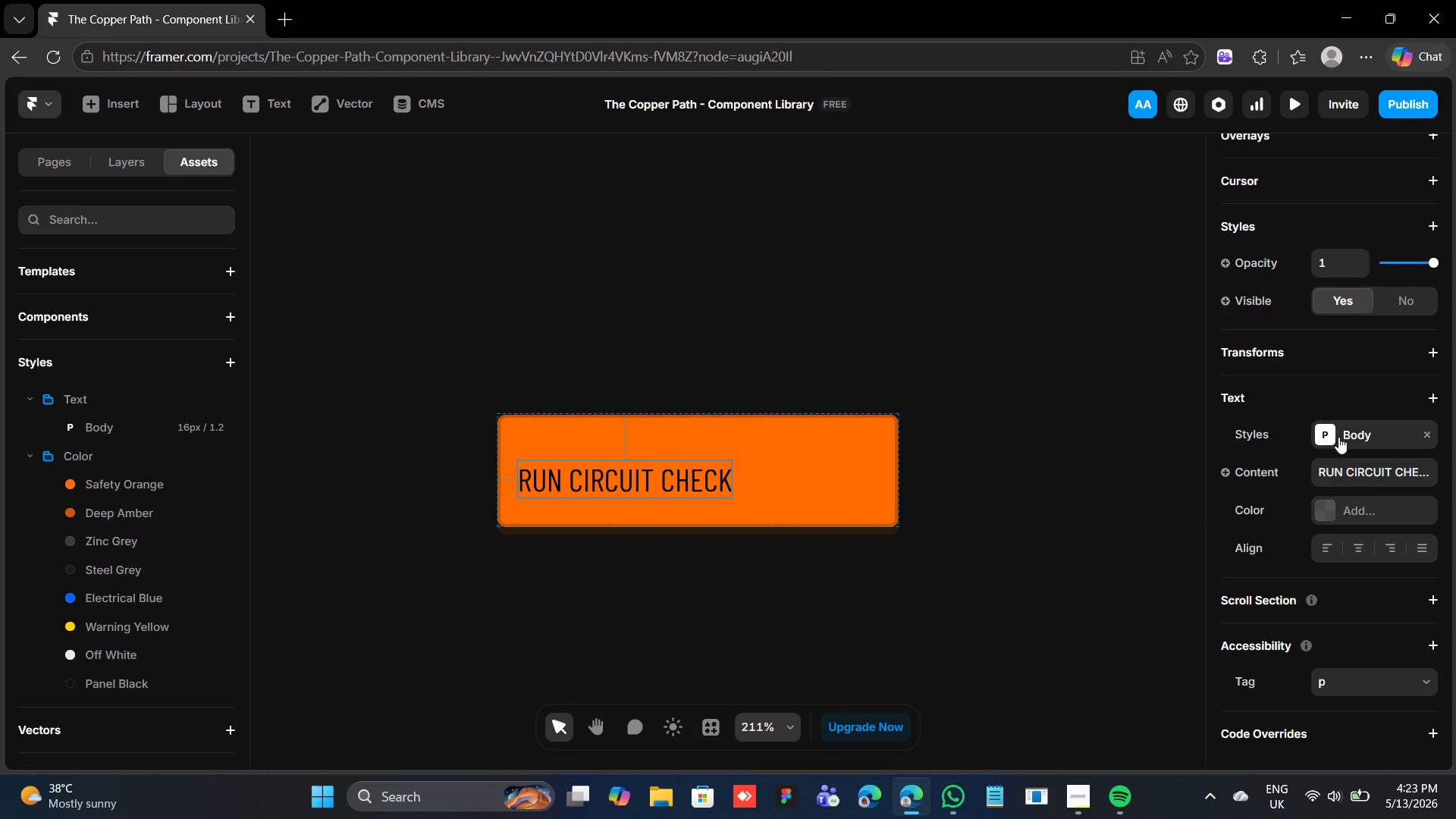 
left_click([1324, 424])
 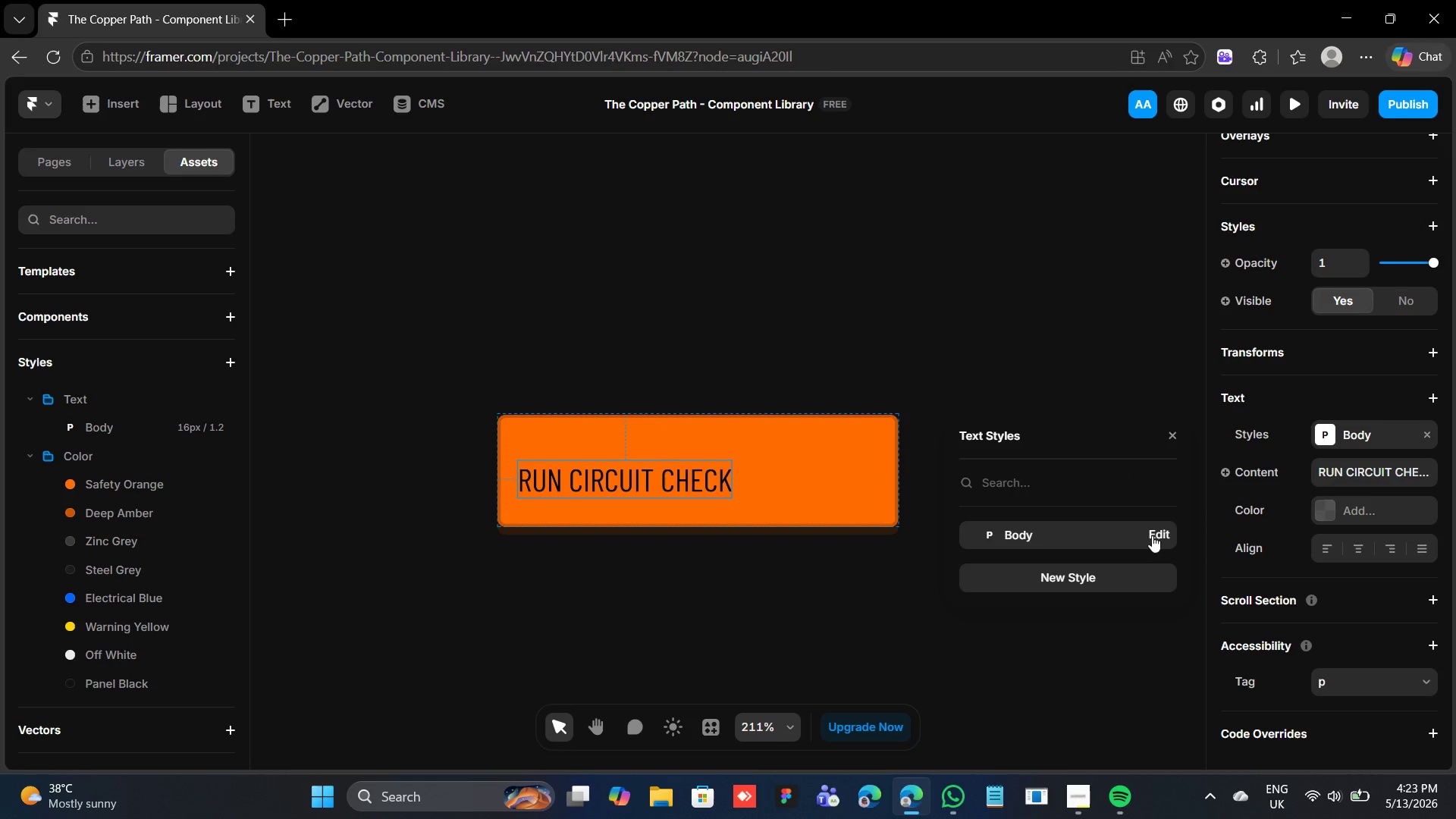 
left_click([1153, 529])
 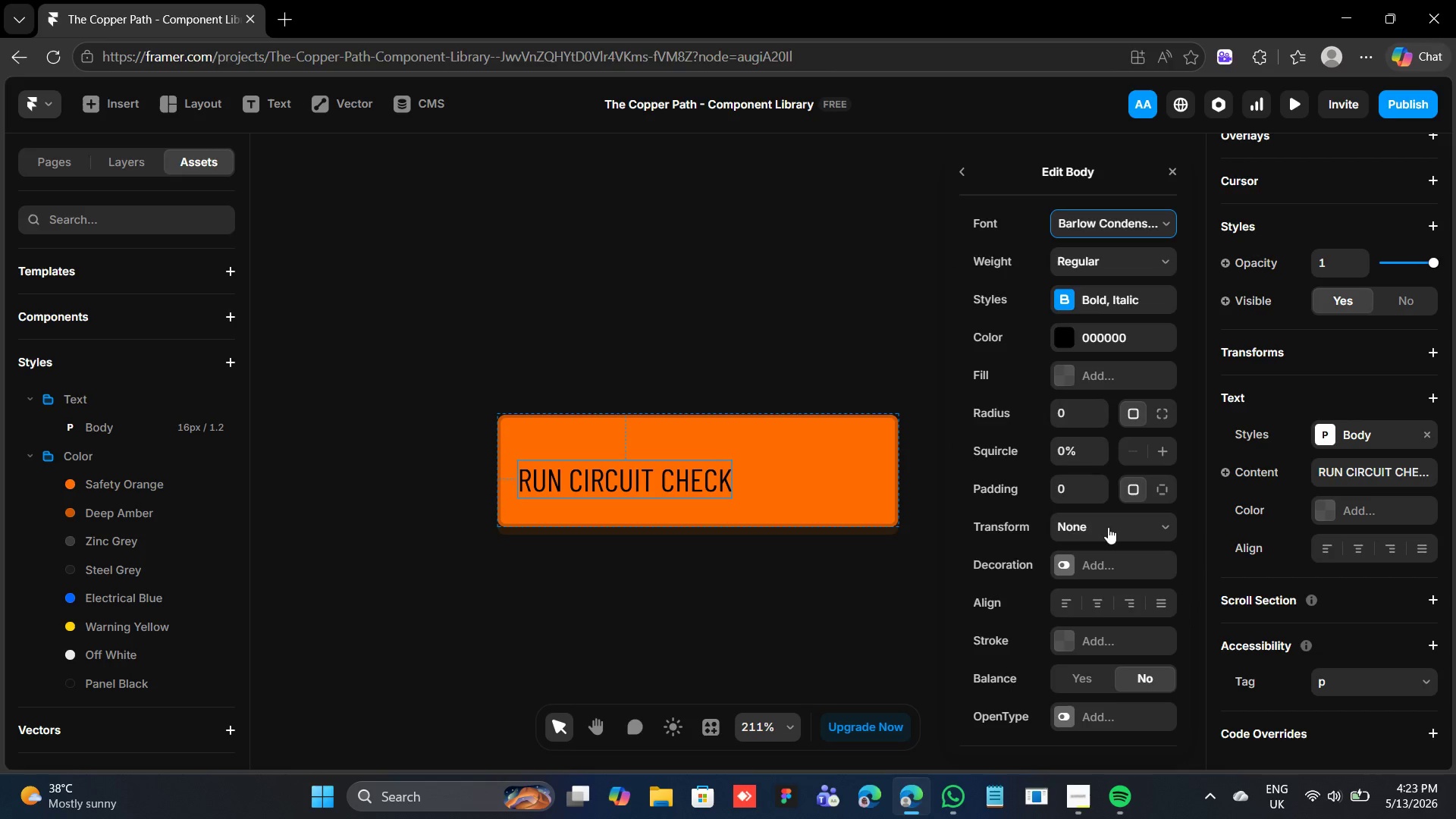 
scroll: coordinate [1103, 525], scroll_direction: down, amount: 3.0
 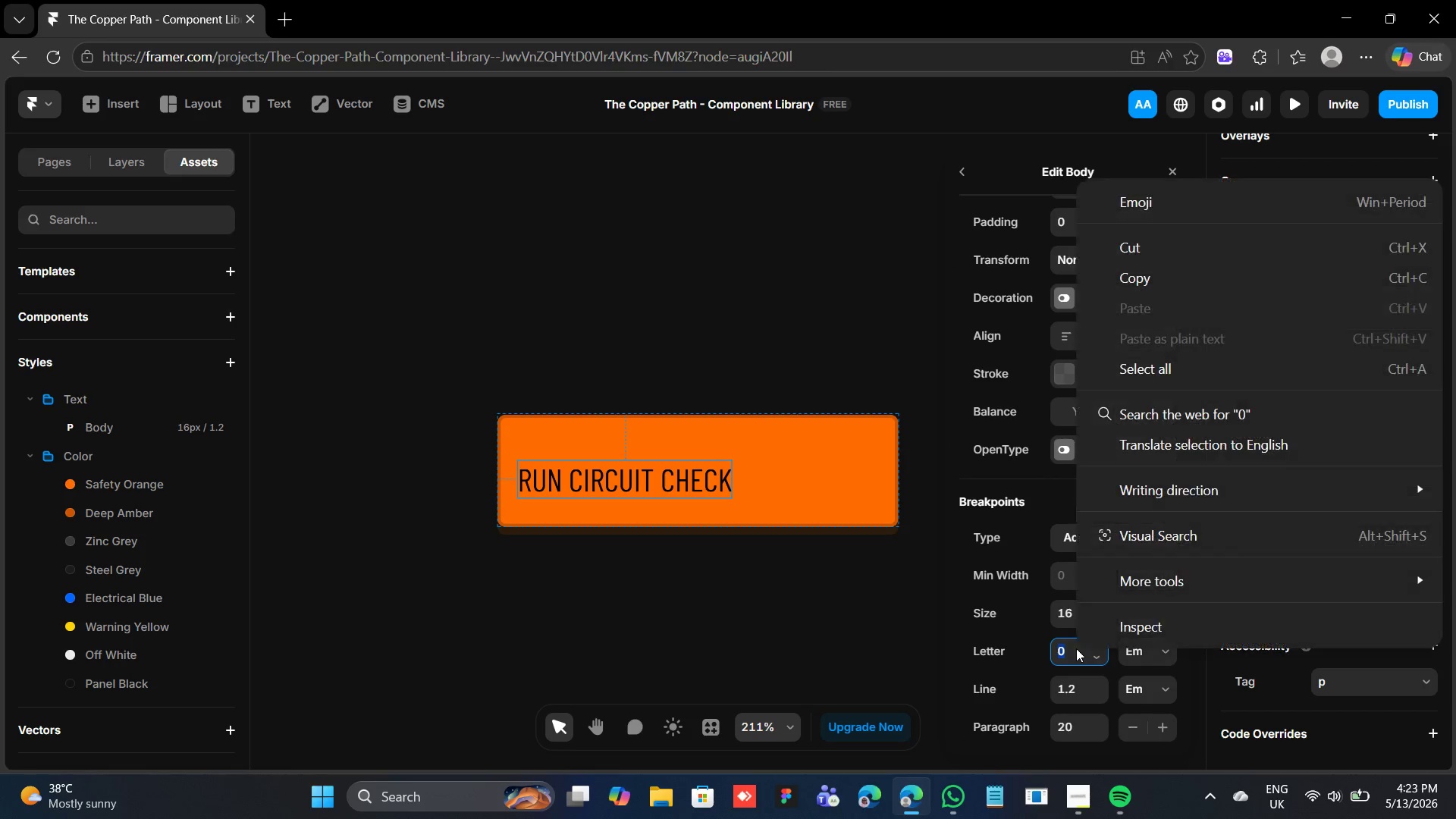 
left_click([1063, 657])
 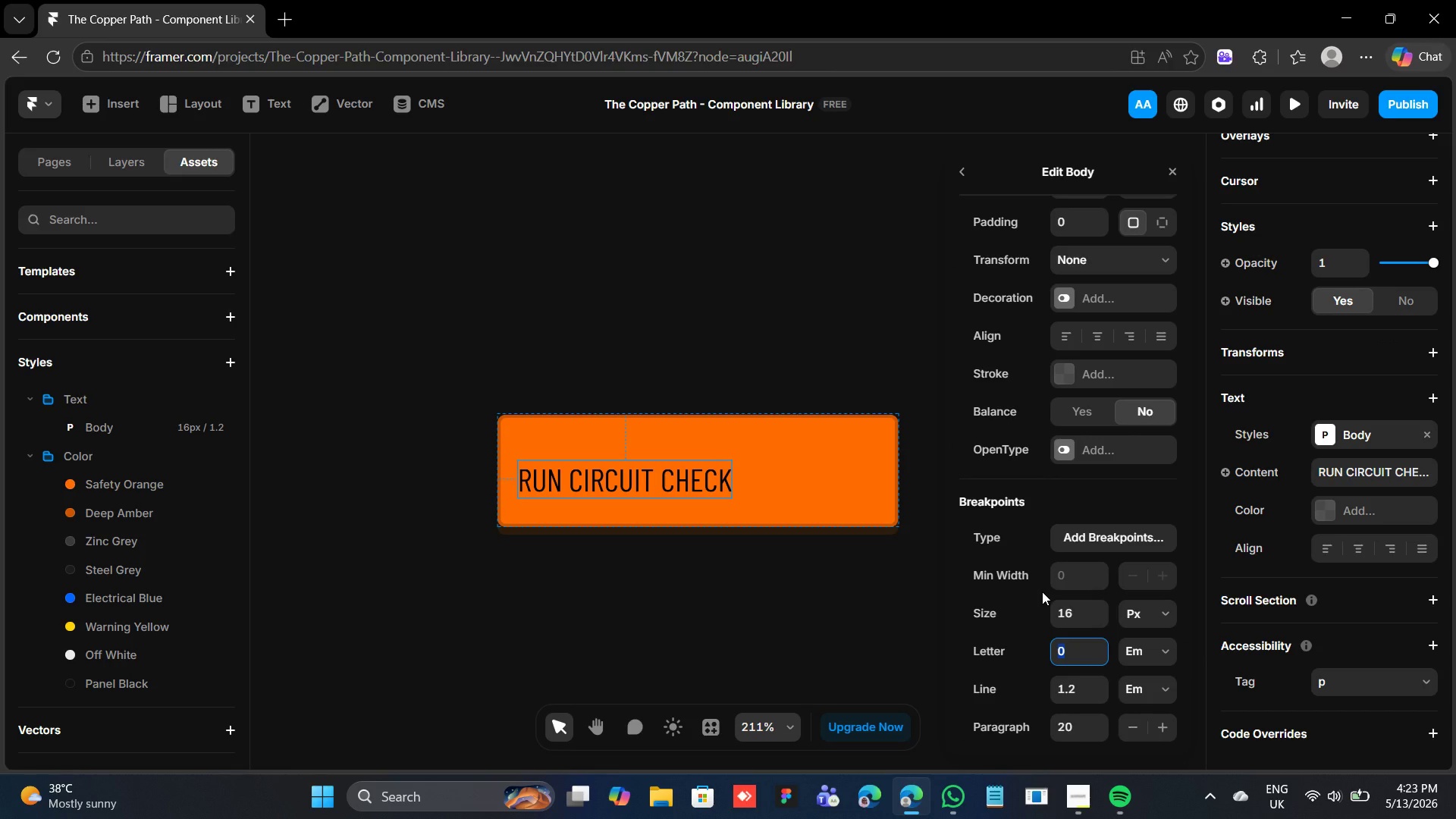 
key(2)
 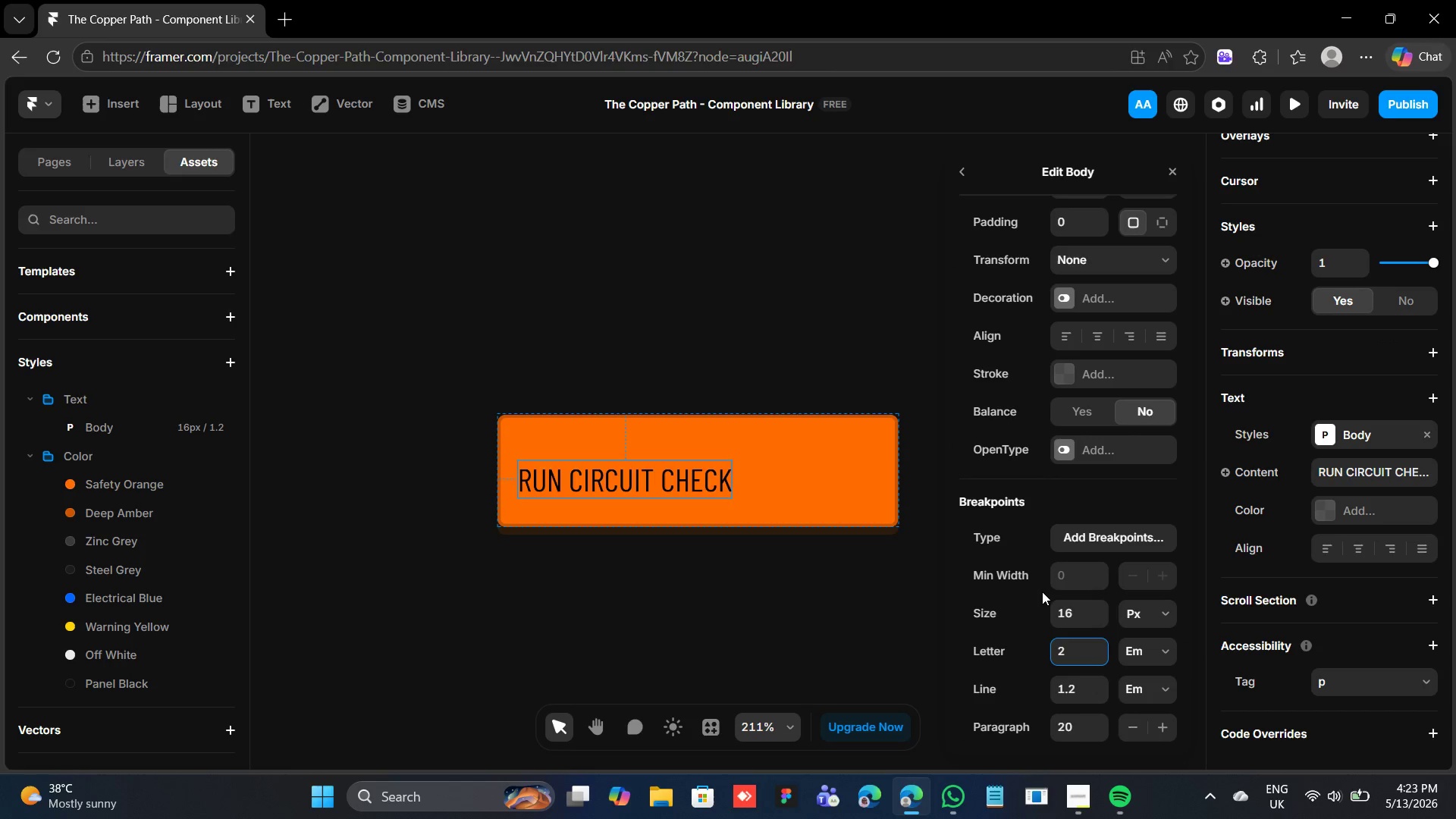 
key(Enter)
 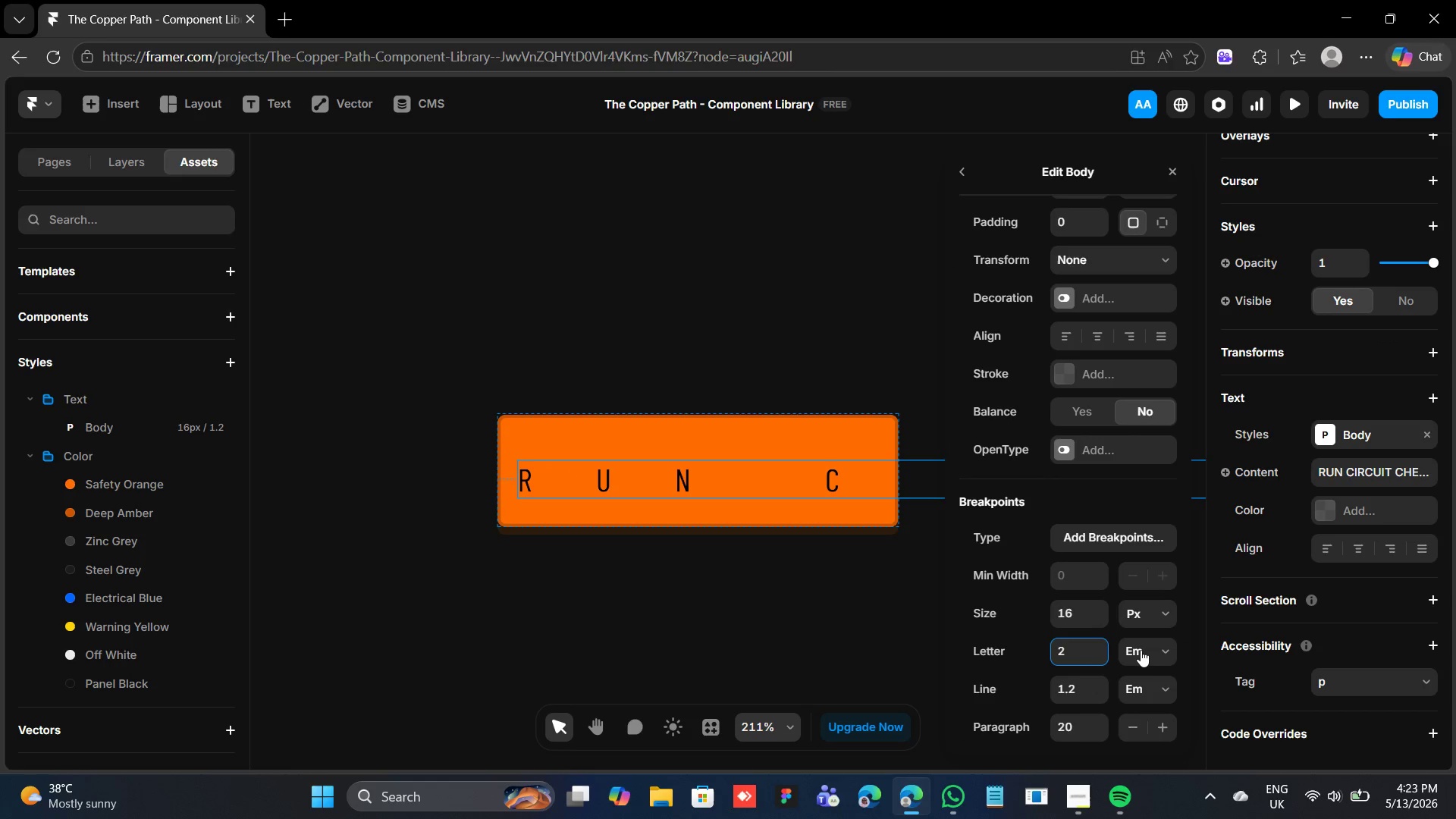 
left_click([1146, 647])
 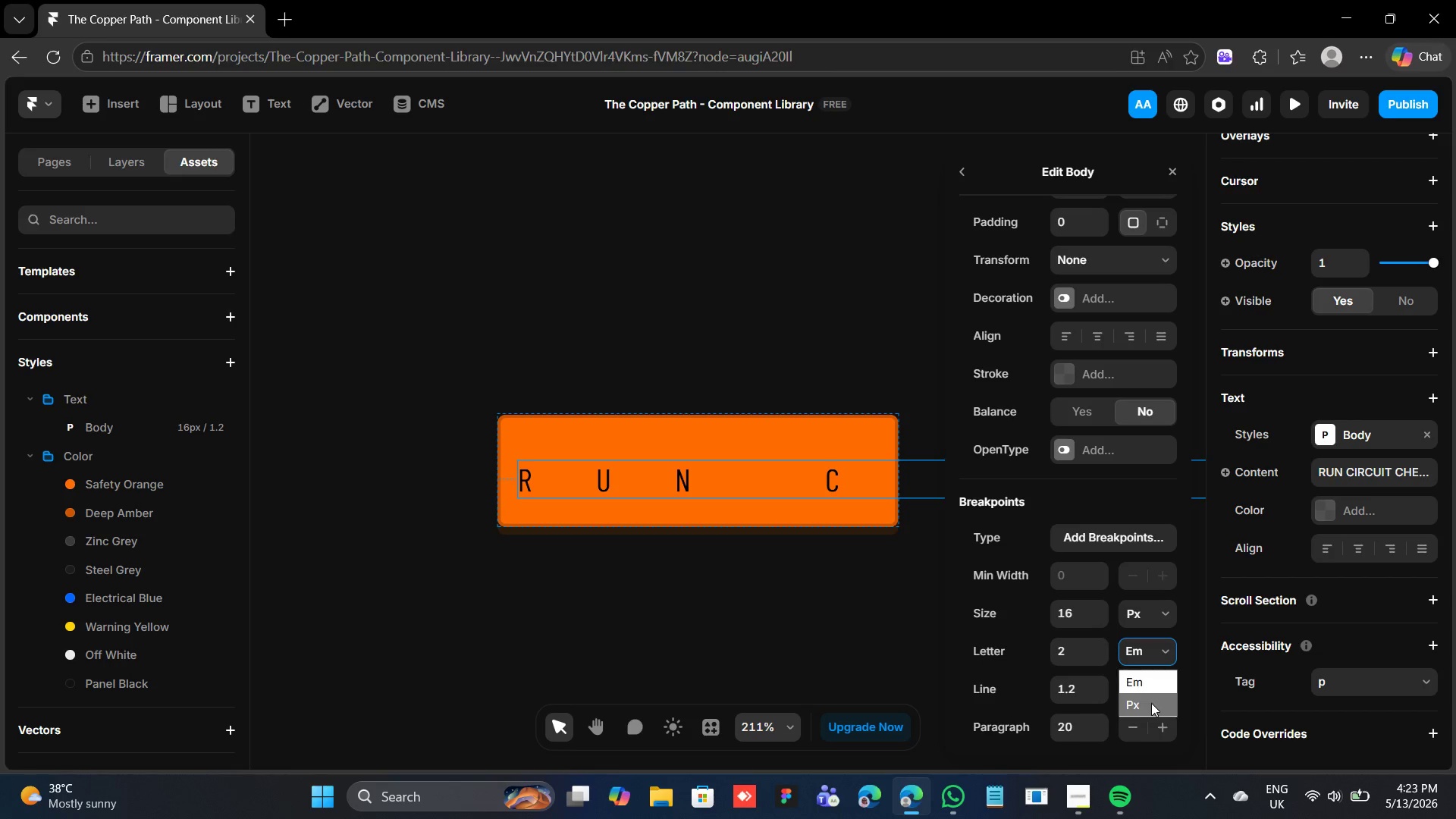 
left_click([1150, 703])
 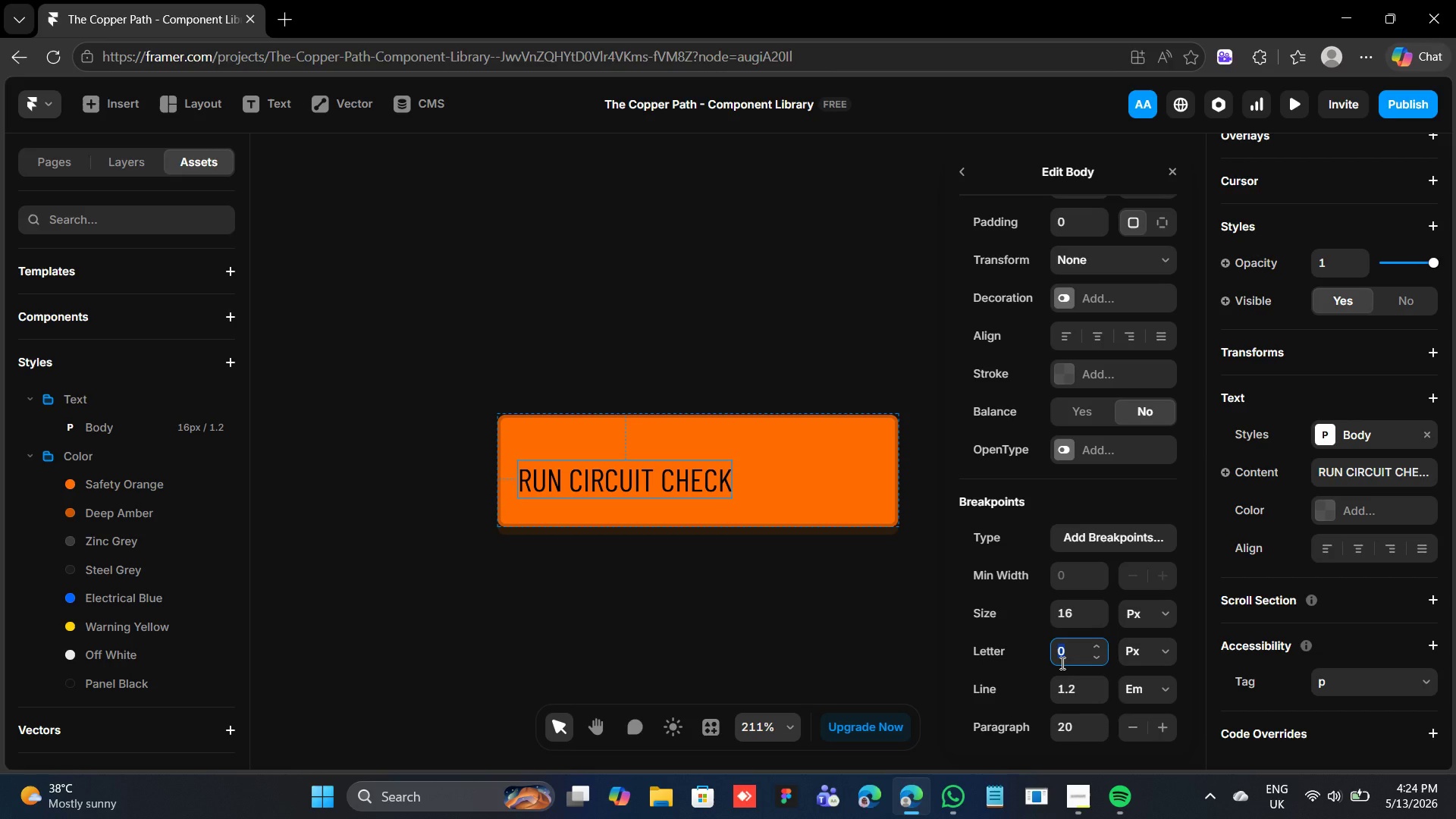 
key(2)
 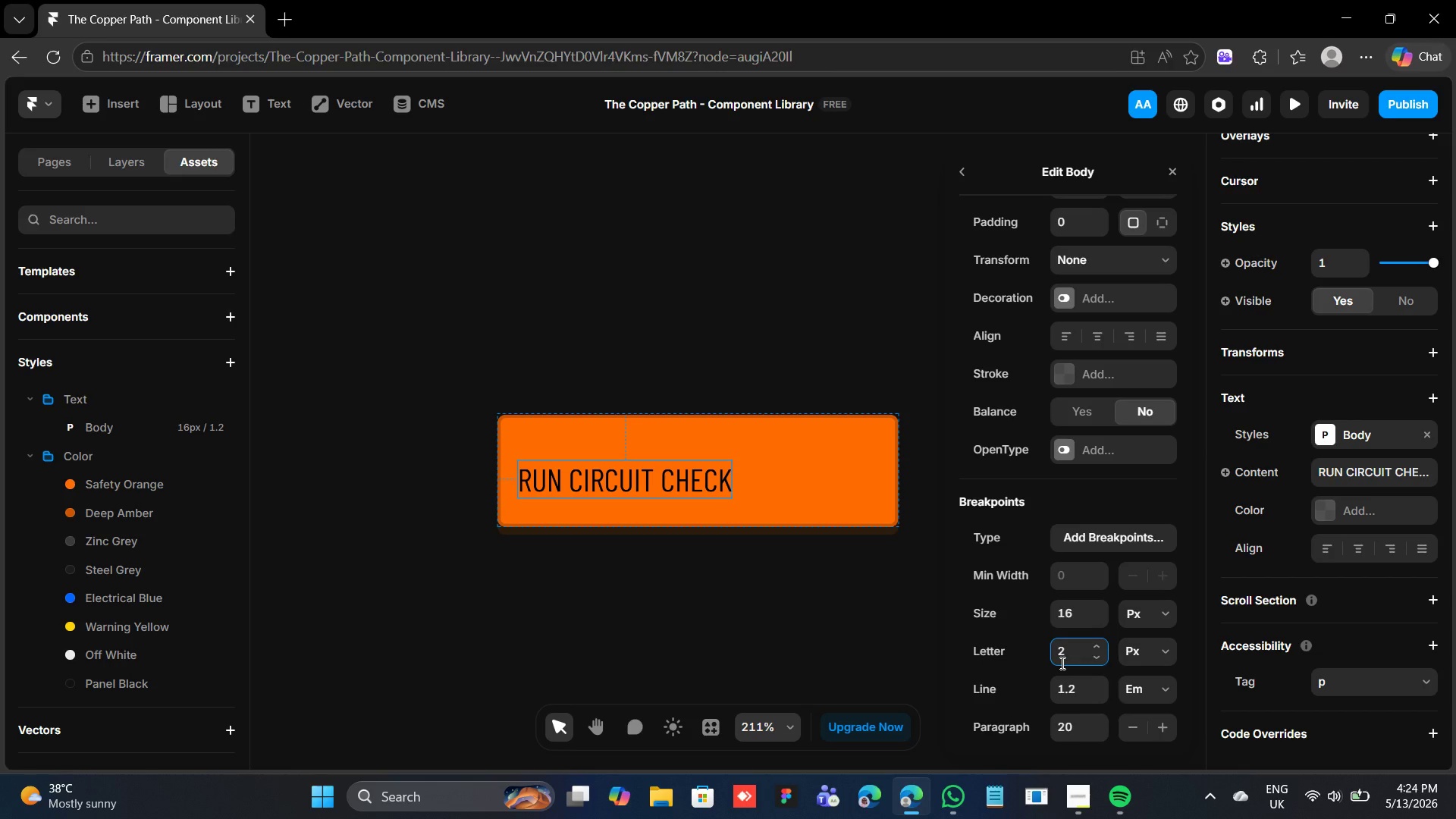 
key(Enter)
 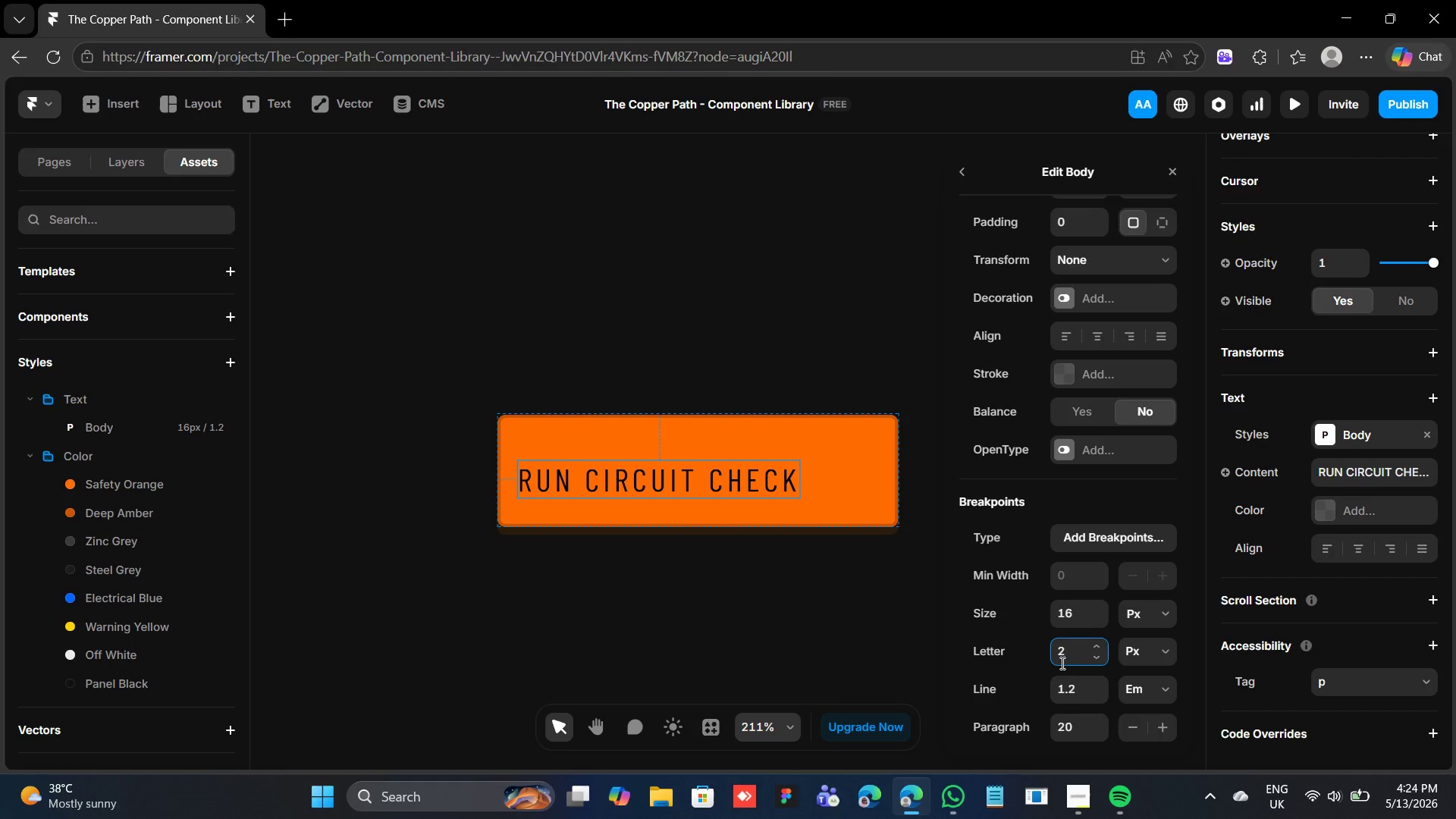 
wait(16.44)
 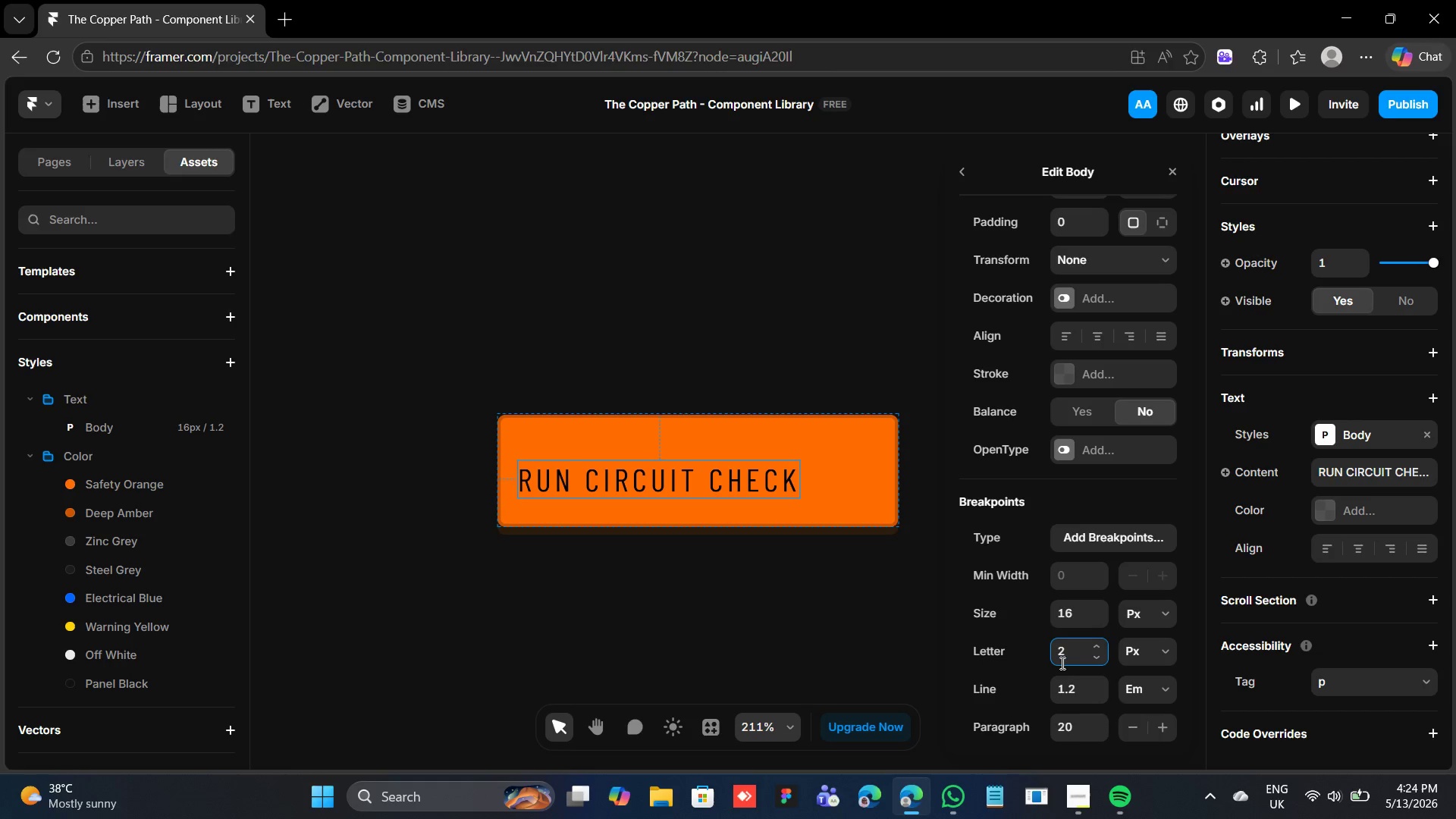 
scroll: coordinate [1125, 287], scroll_direction: up, amount: 5.0
 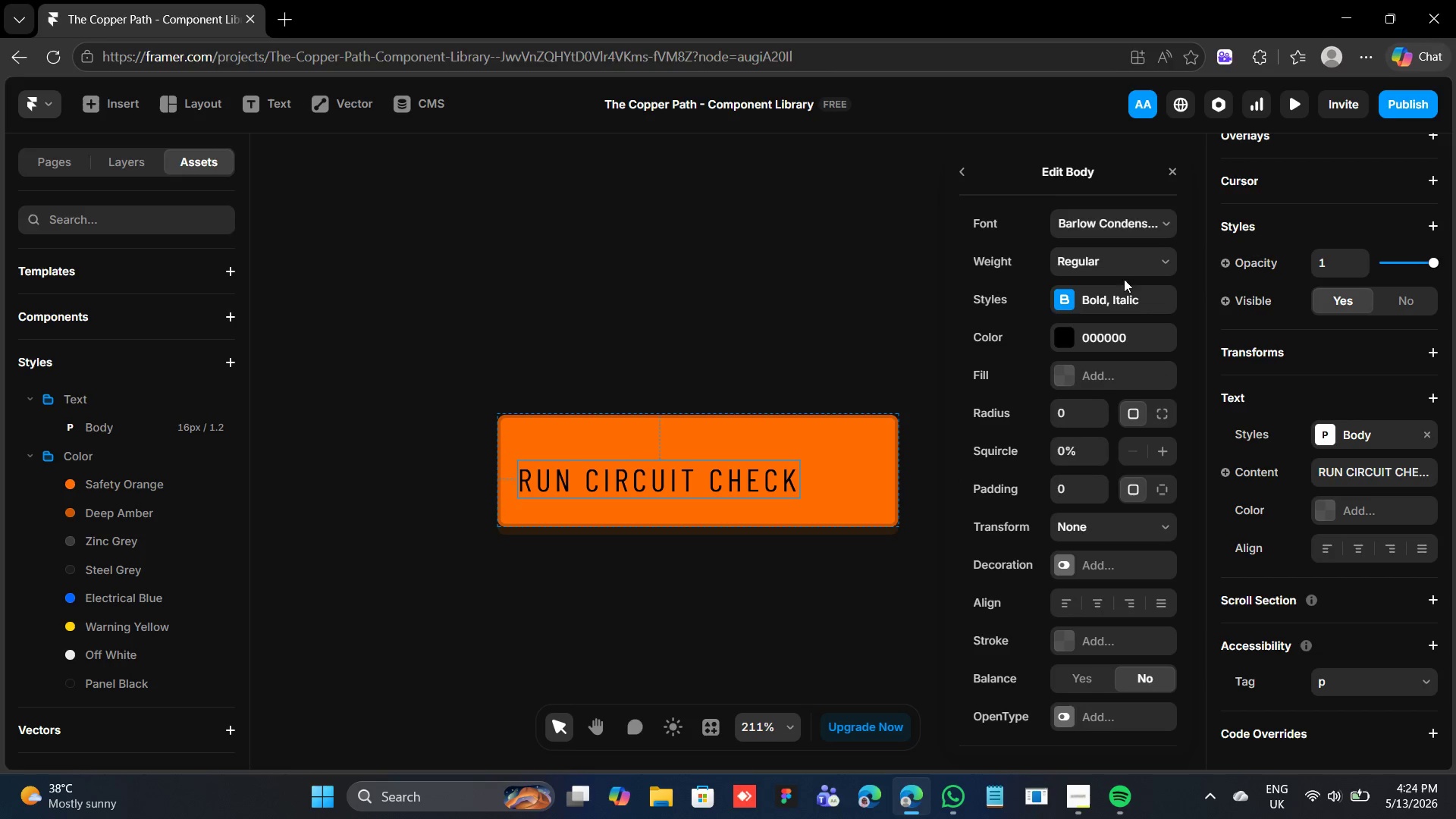 
mouse_move([1113, 259])
 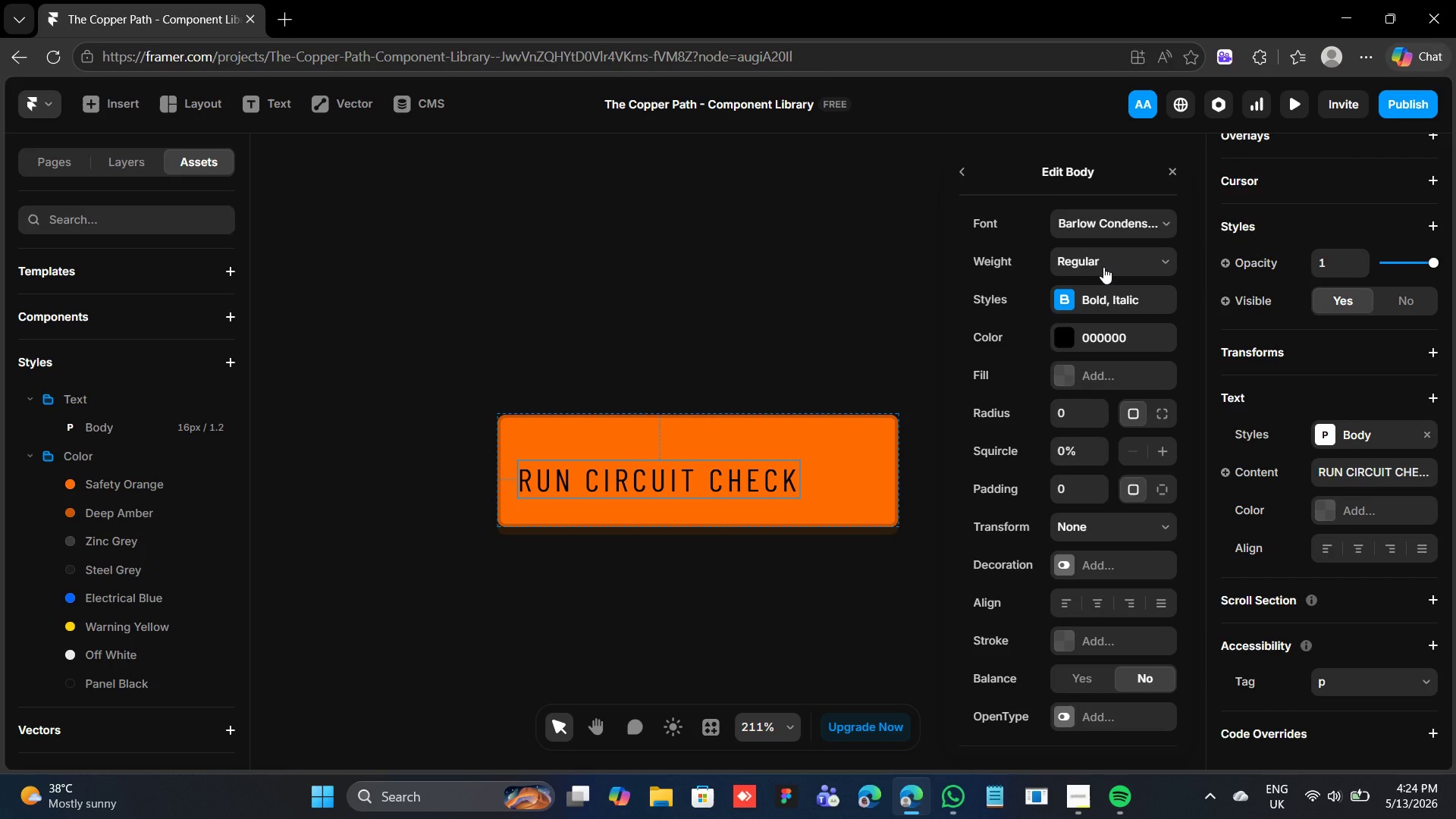 
left_click([1103, 267])
 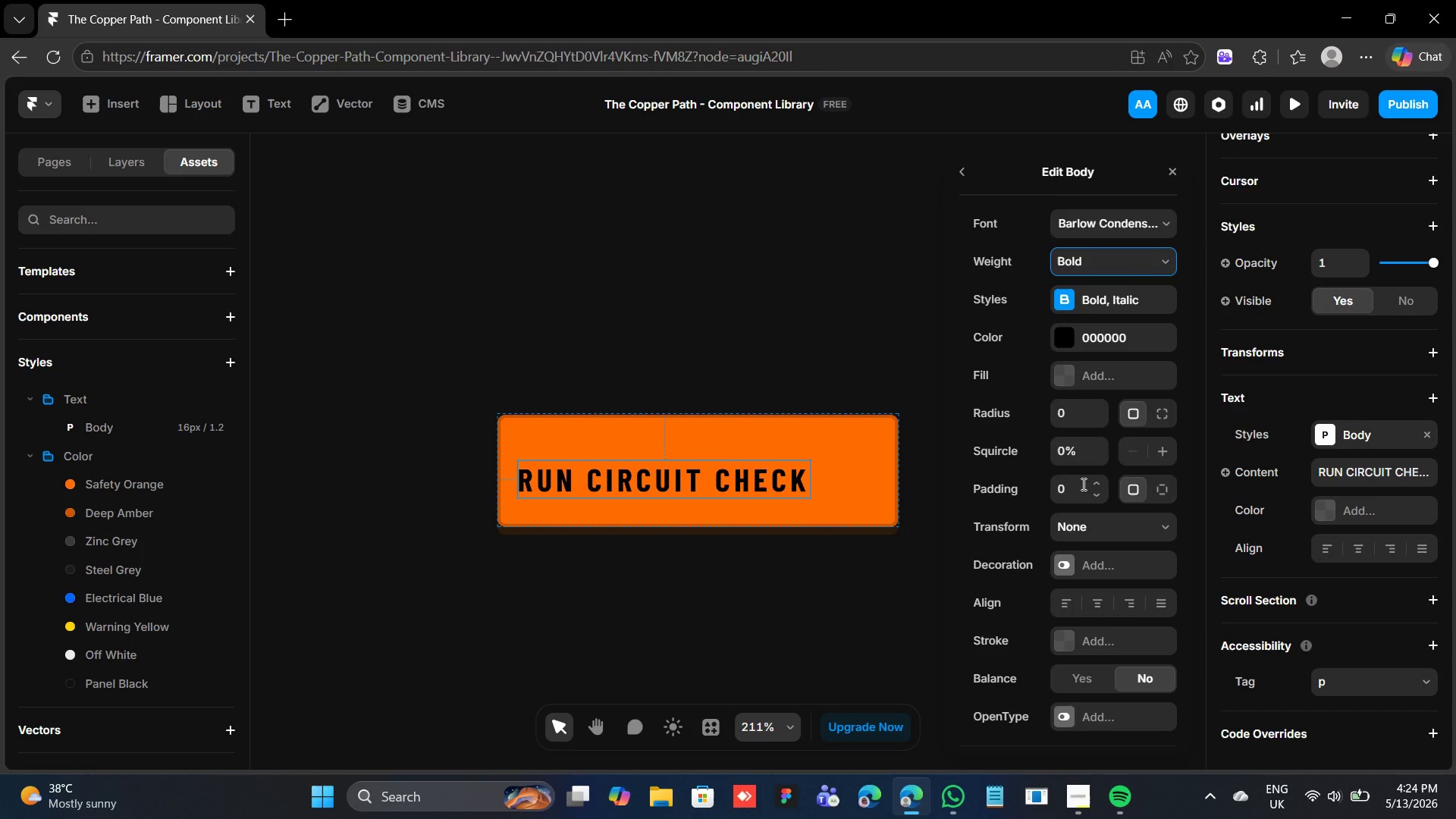 
wait(8.2)
 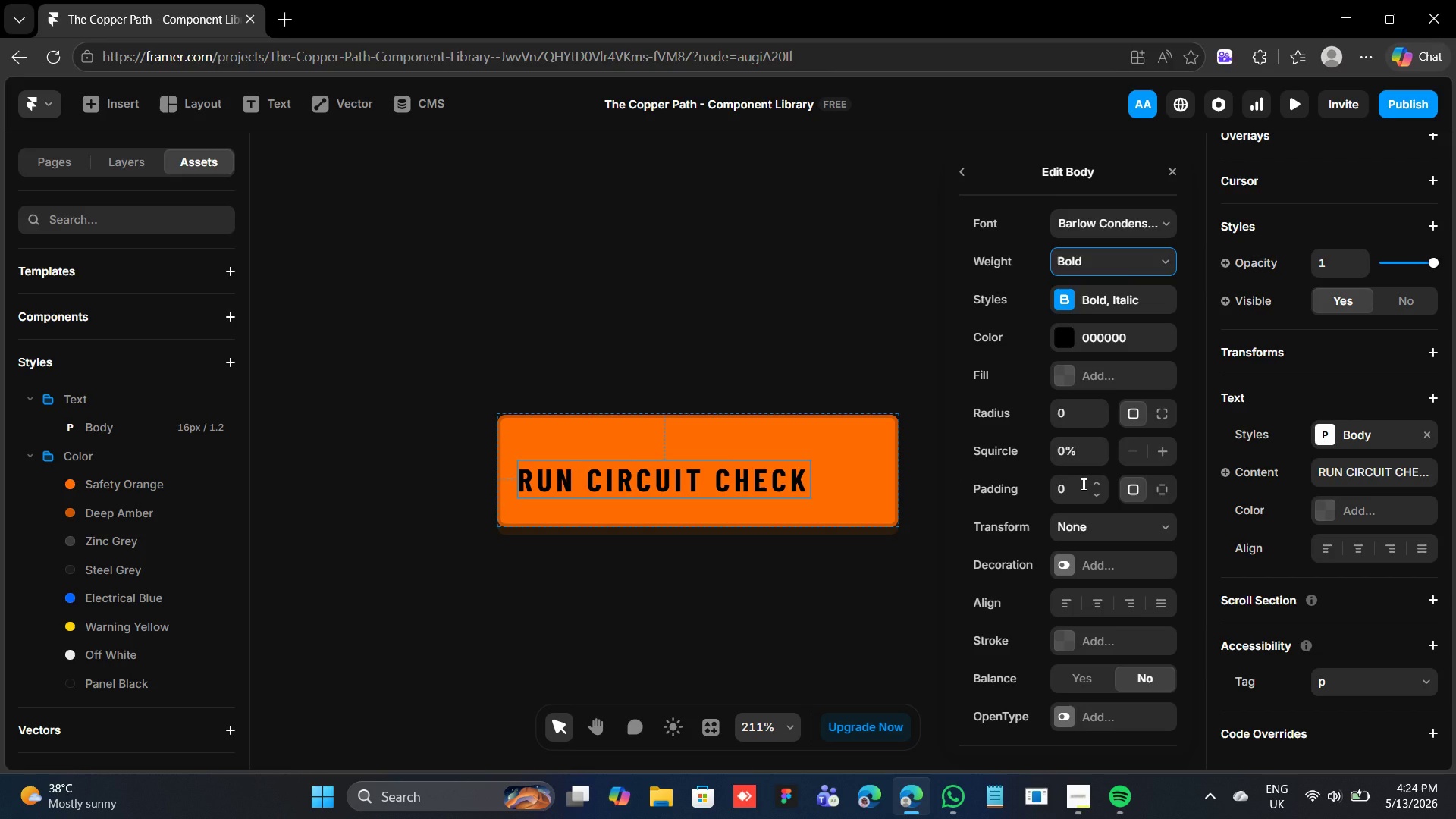 
left_click([1329, 505])
 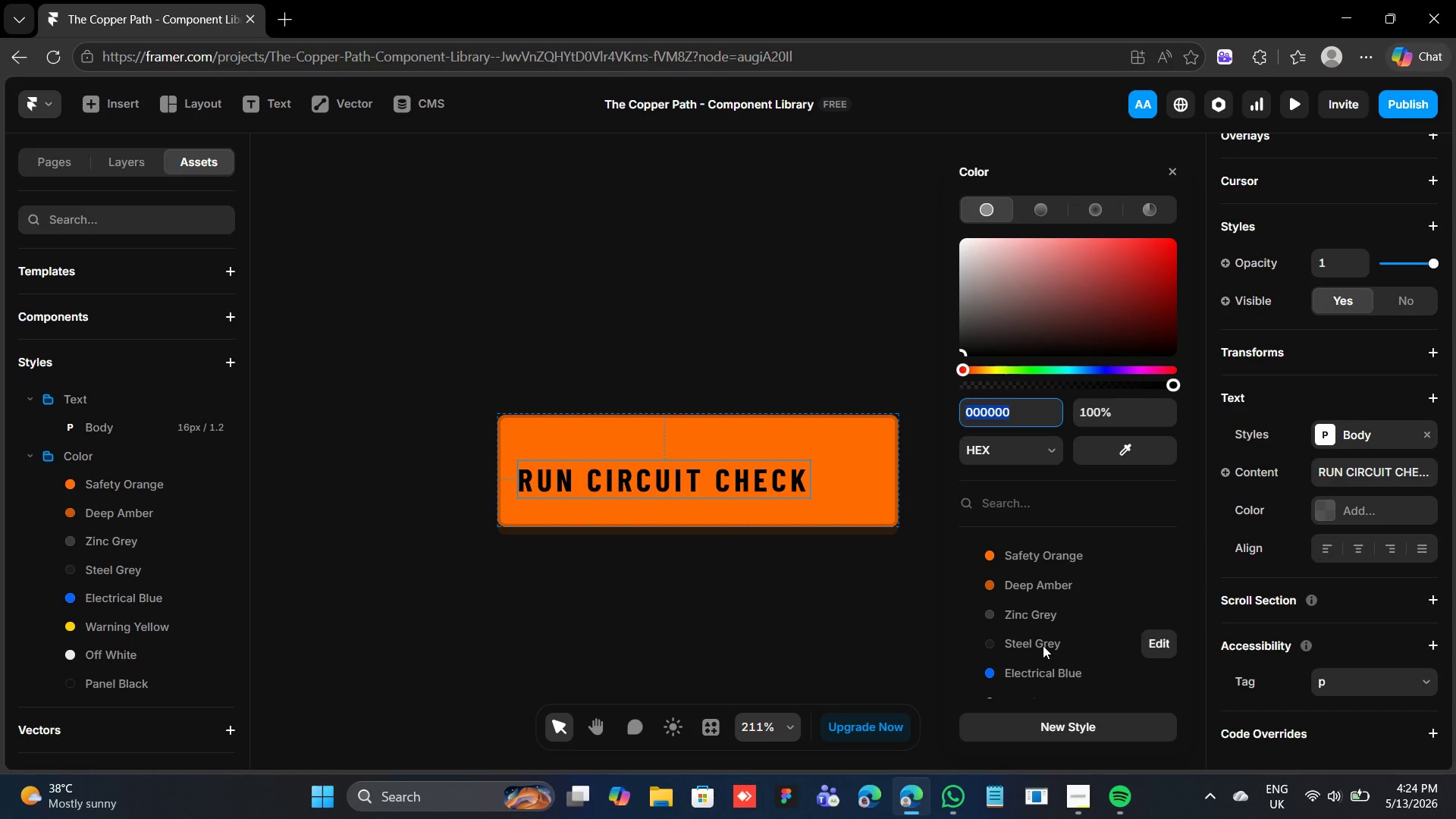 
scroll: coordinate [1043, 644], scroll_direction: down, amount: 4.0
 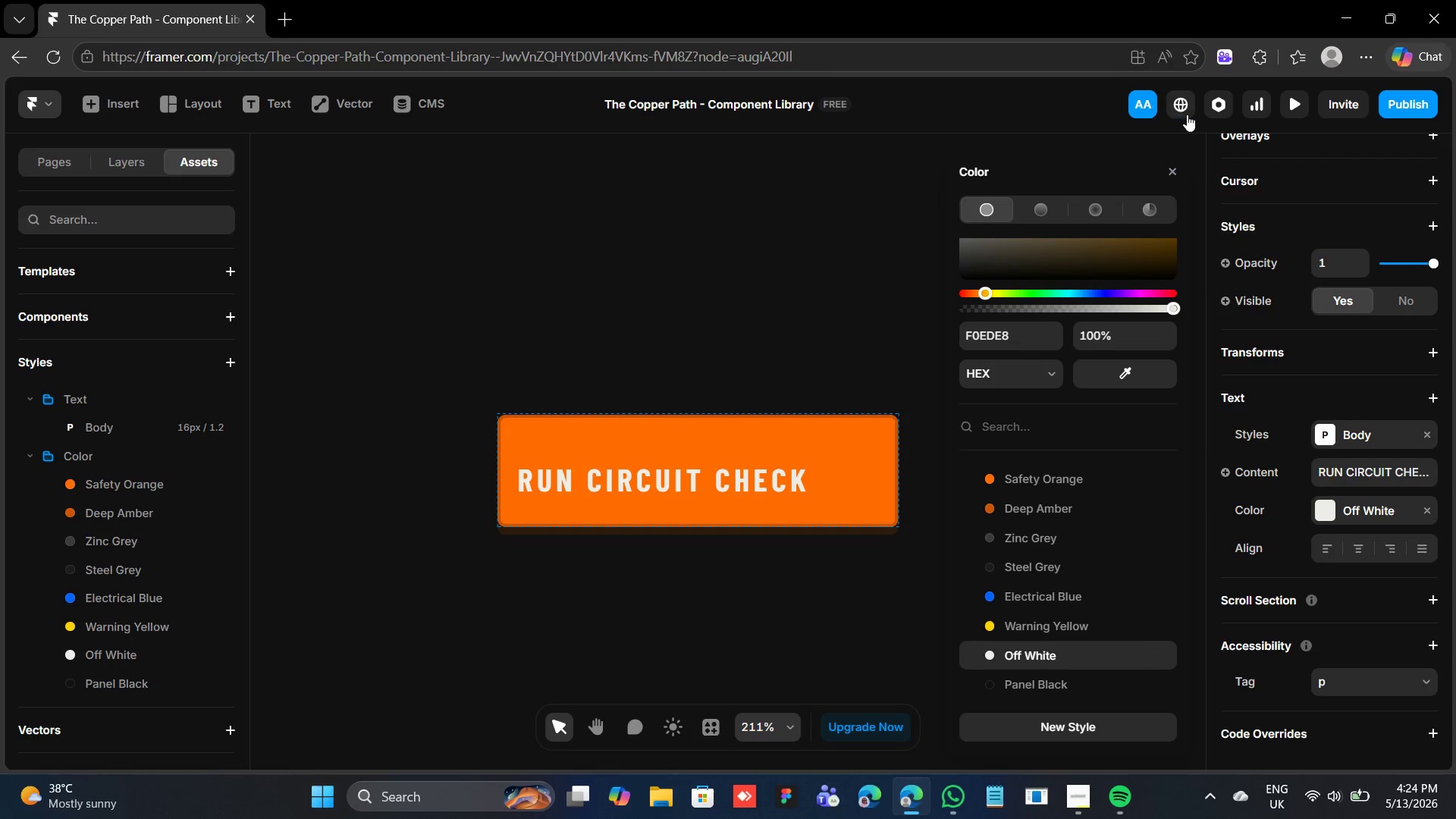 
left_click([1166, 171])
 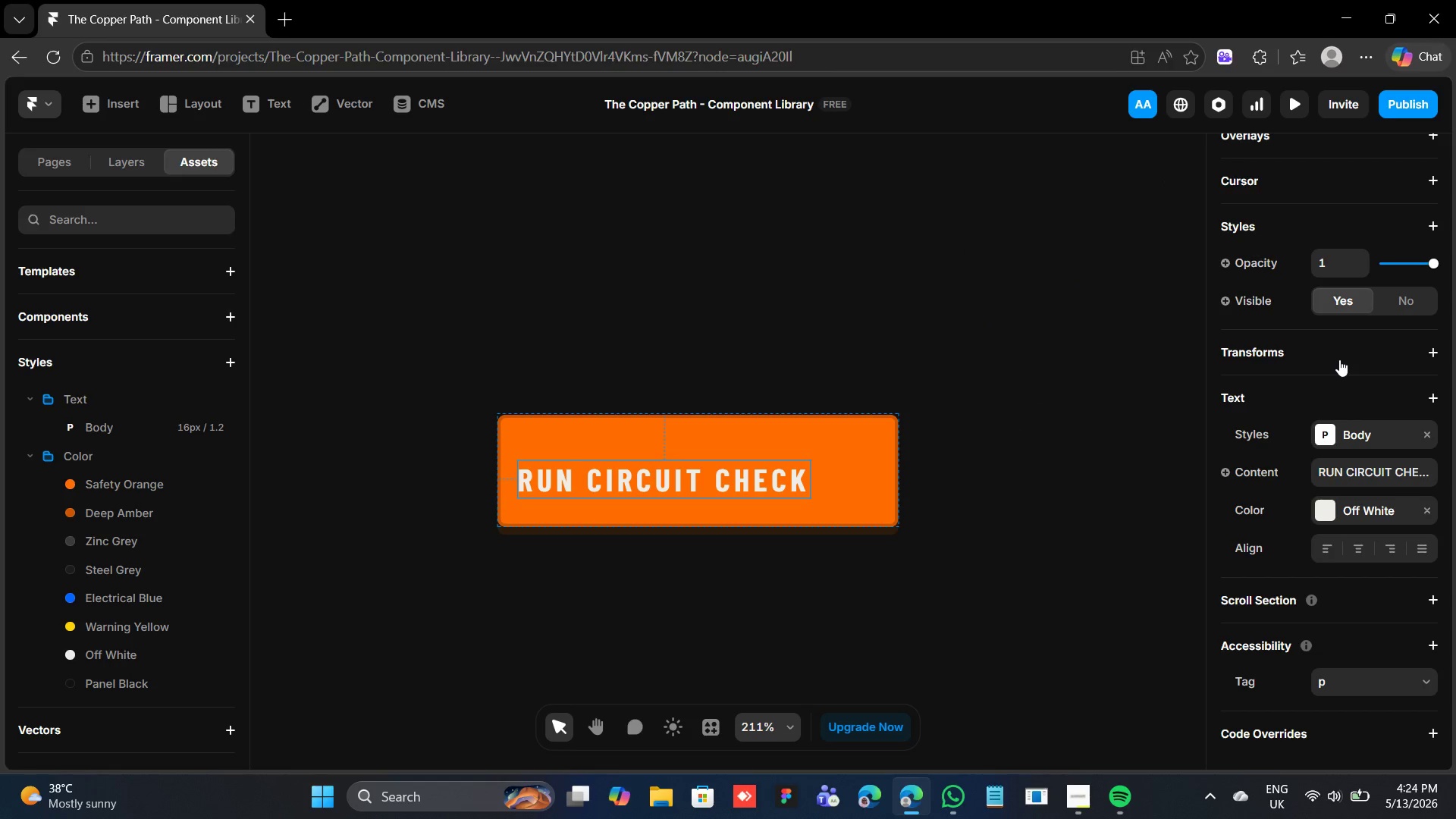 
scroll: coordinate [1337, 346], scroll_direction: up, amount: 11.0
 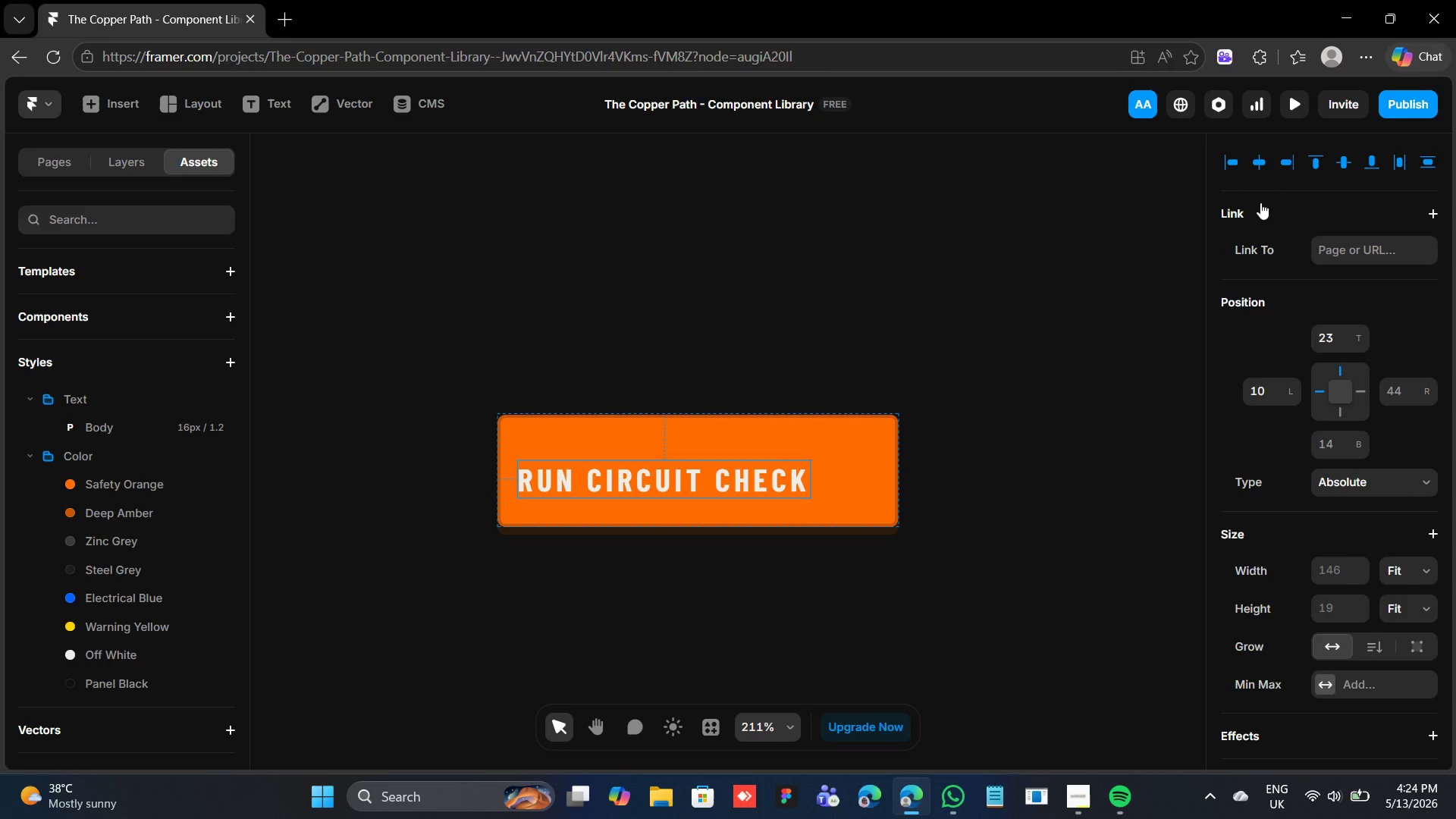 
left_click([1256, 166])
 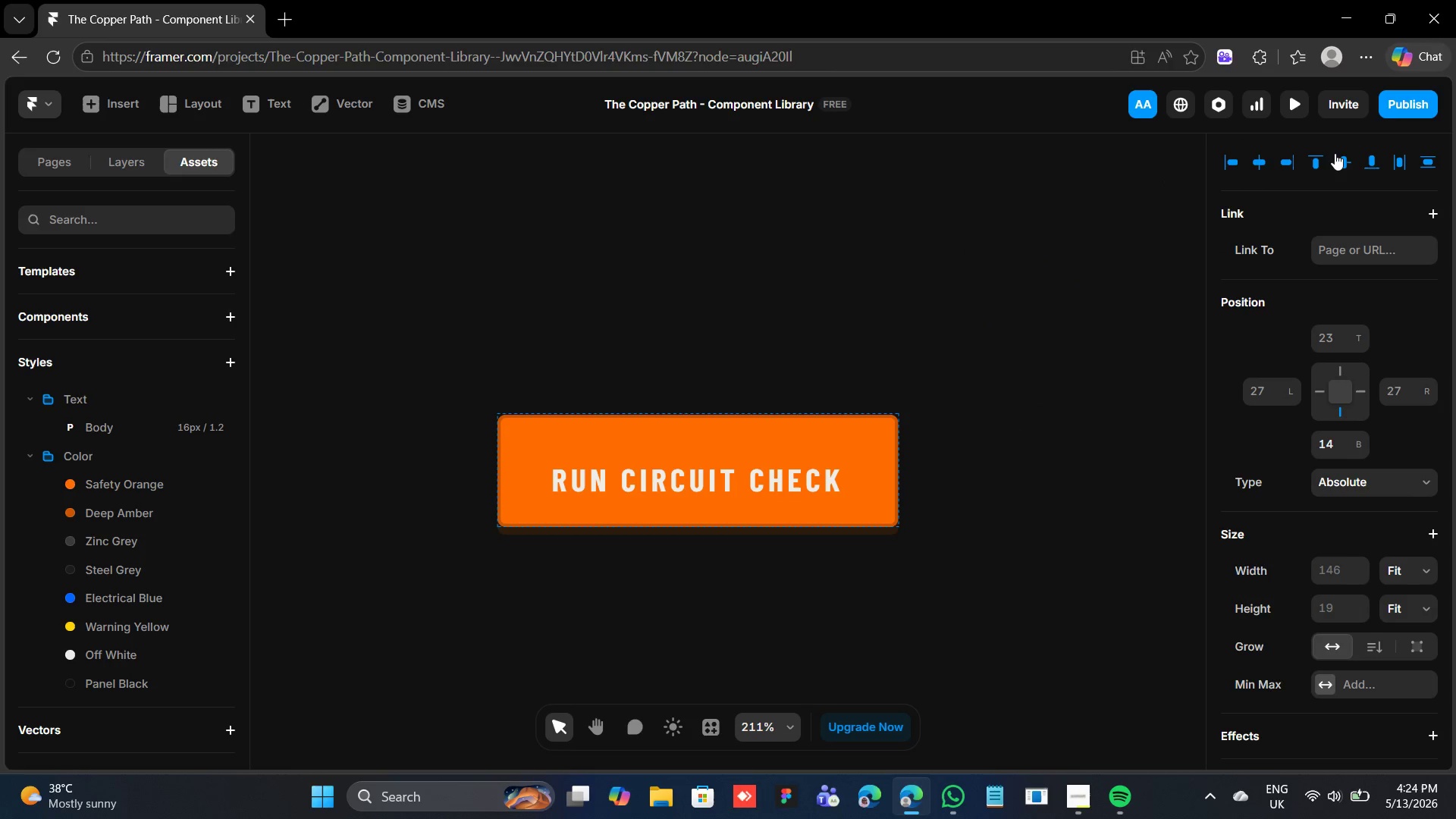 
left_click([1338, 154])
 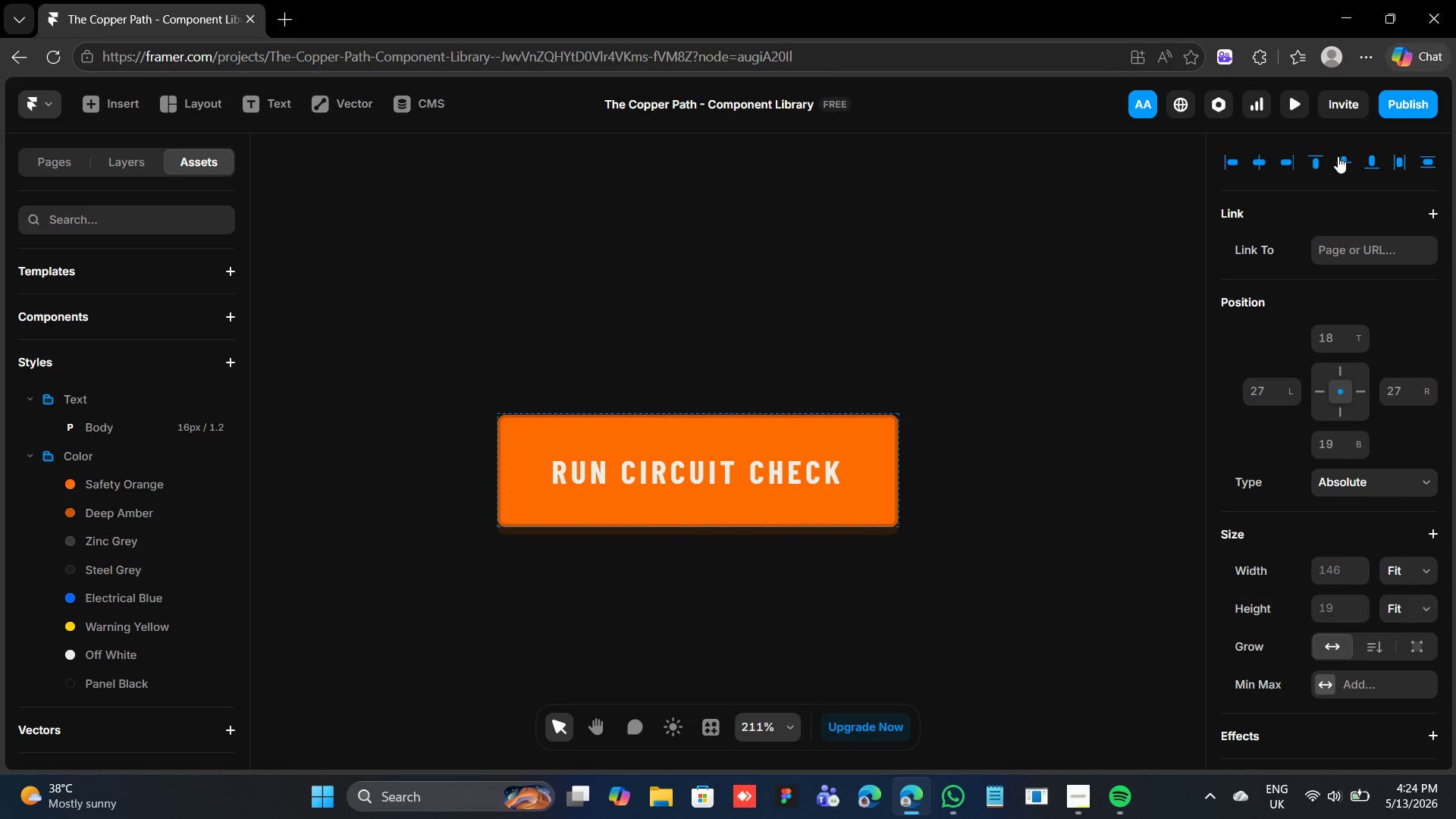 
mouse_move([1323, 189])
 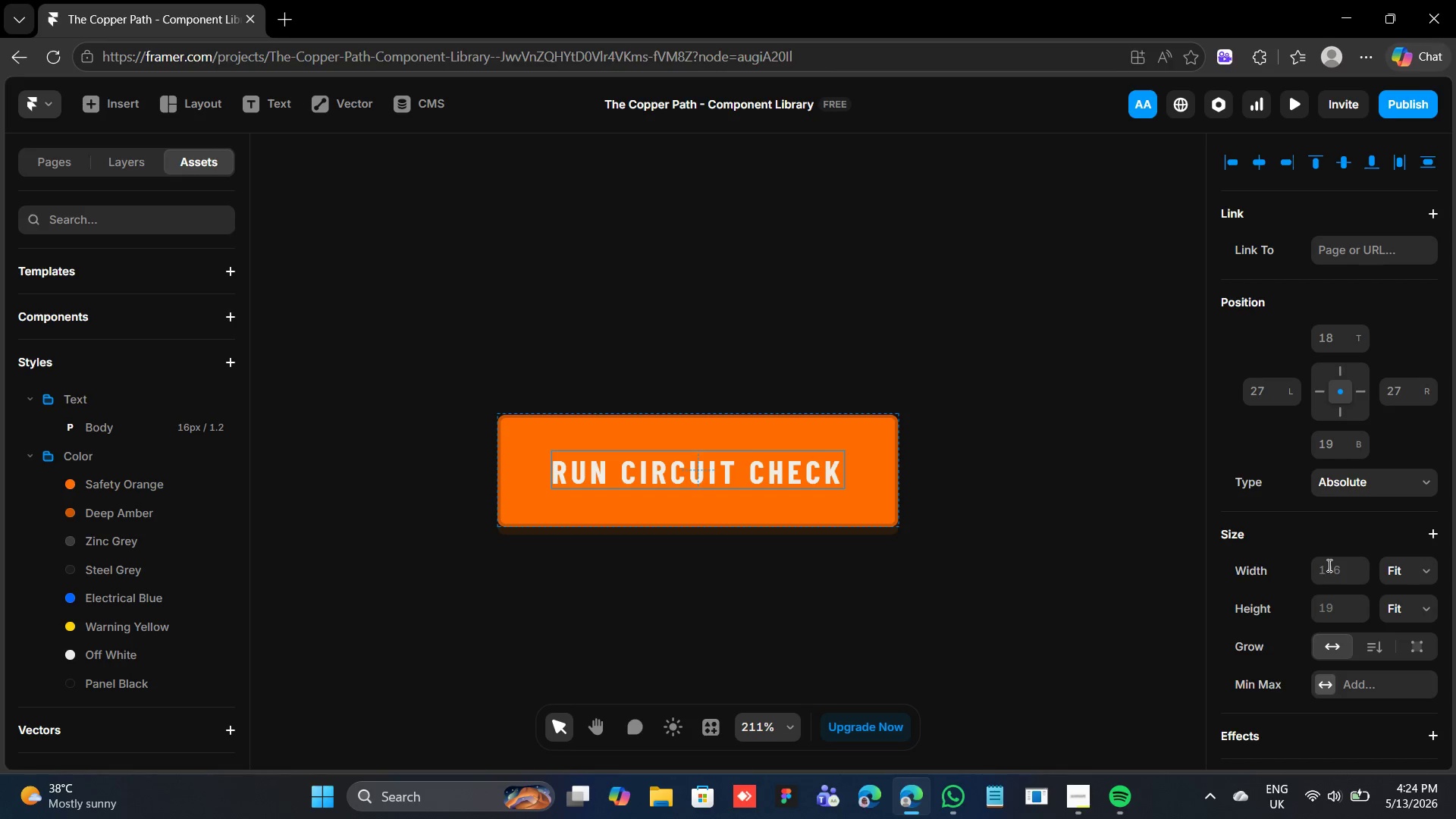 
scroll: coordinate [1350, 594], scroll_direction: down, amount: 4.0
 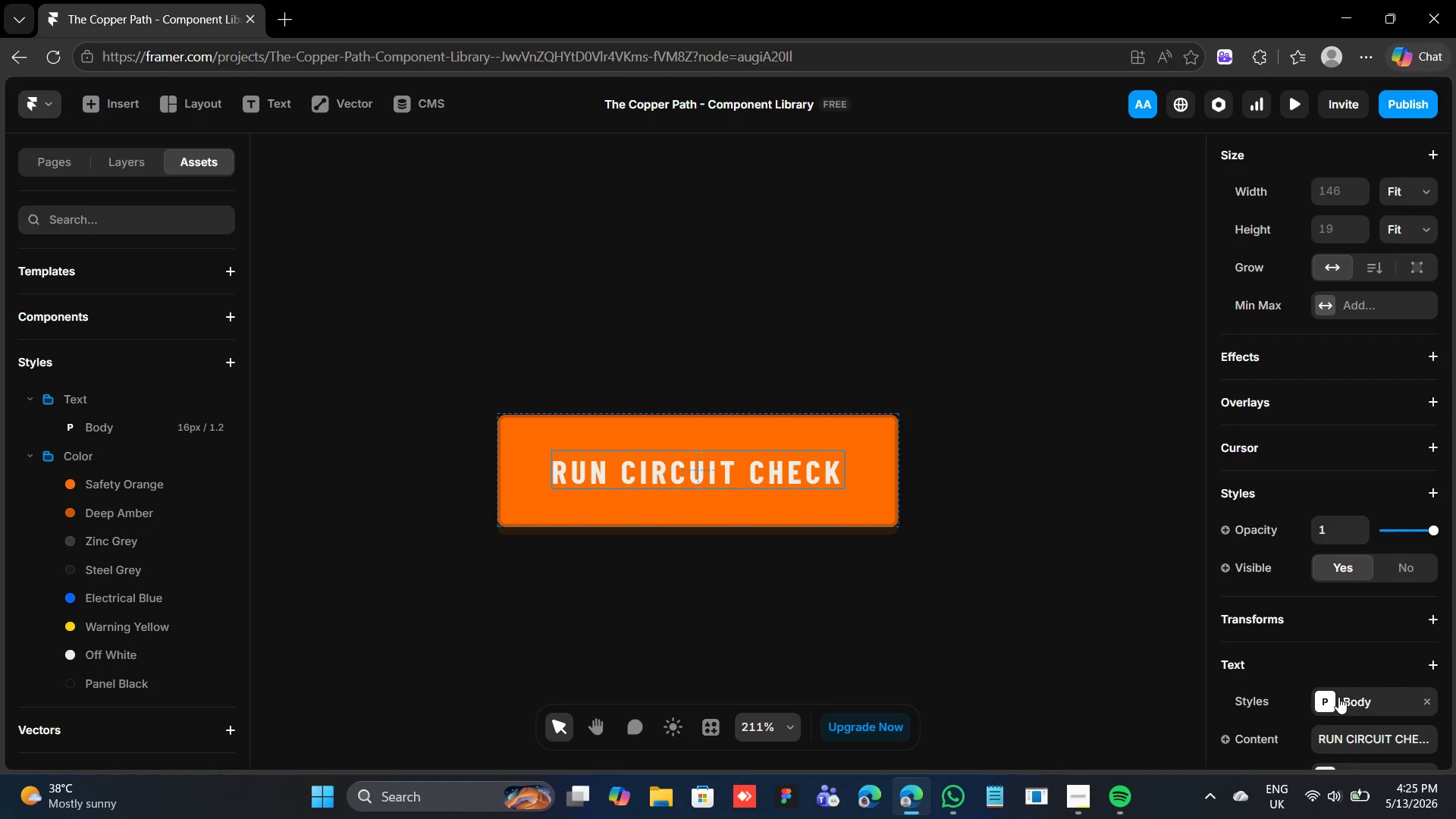 
left_click([1329, 698])
 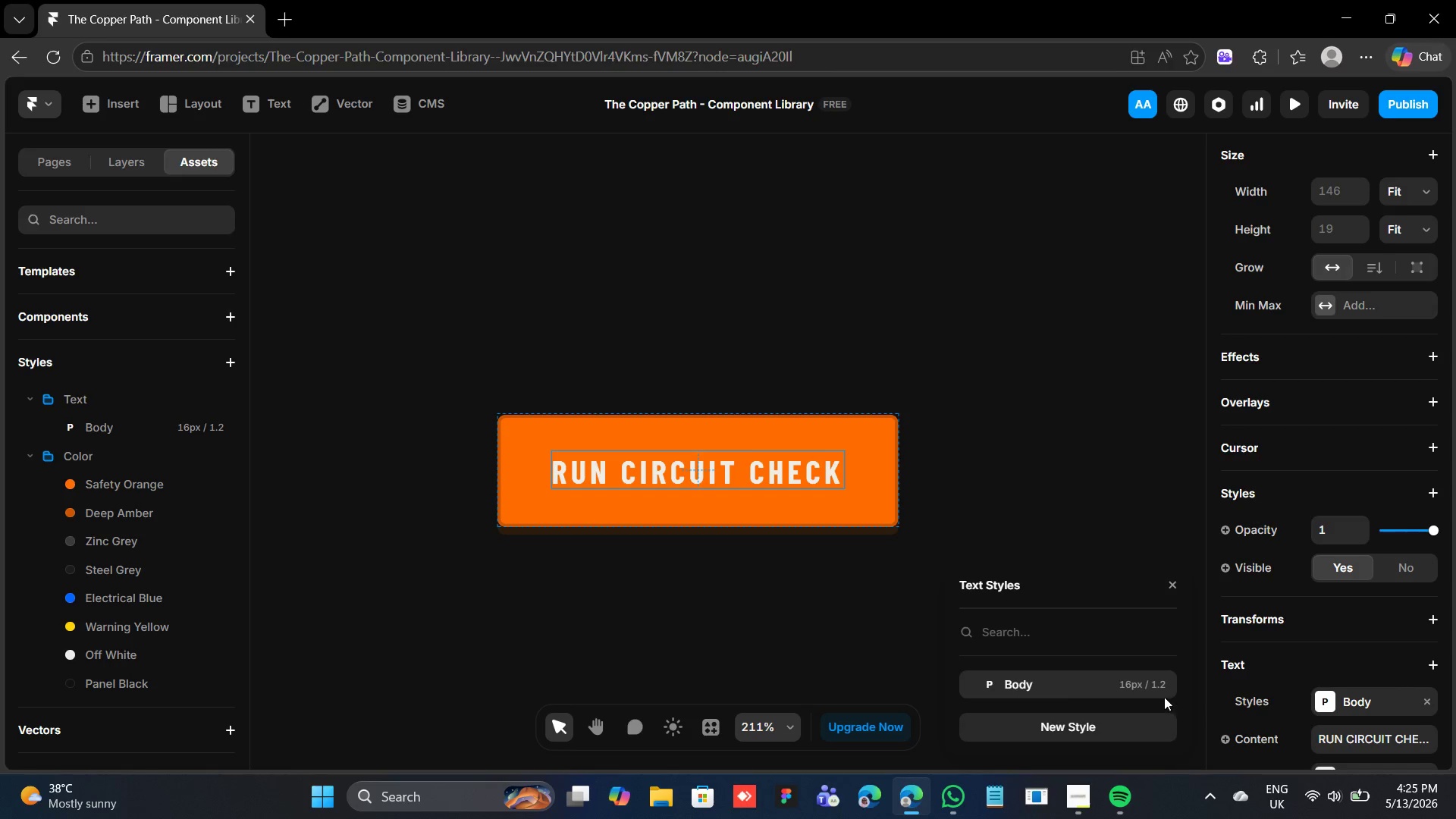 
left_click([1159, 686])
 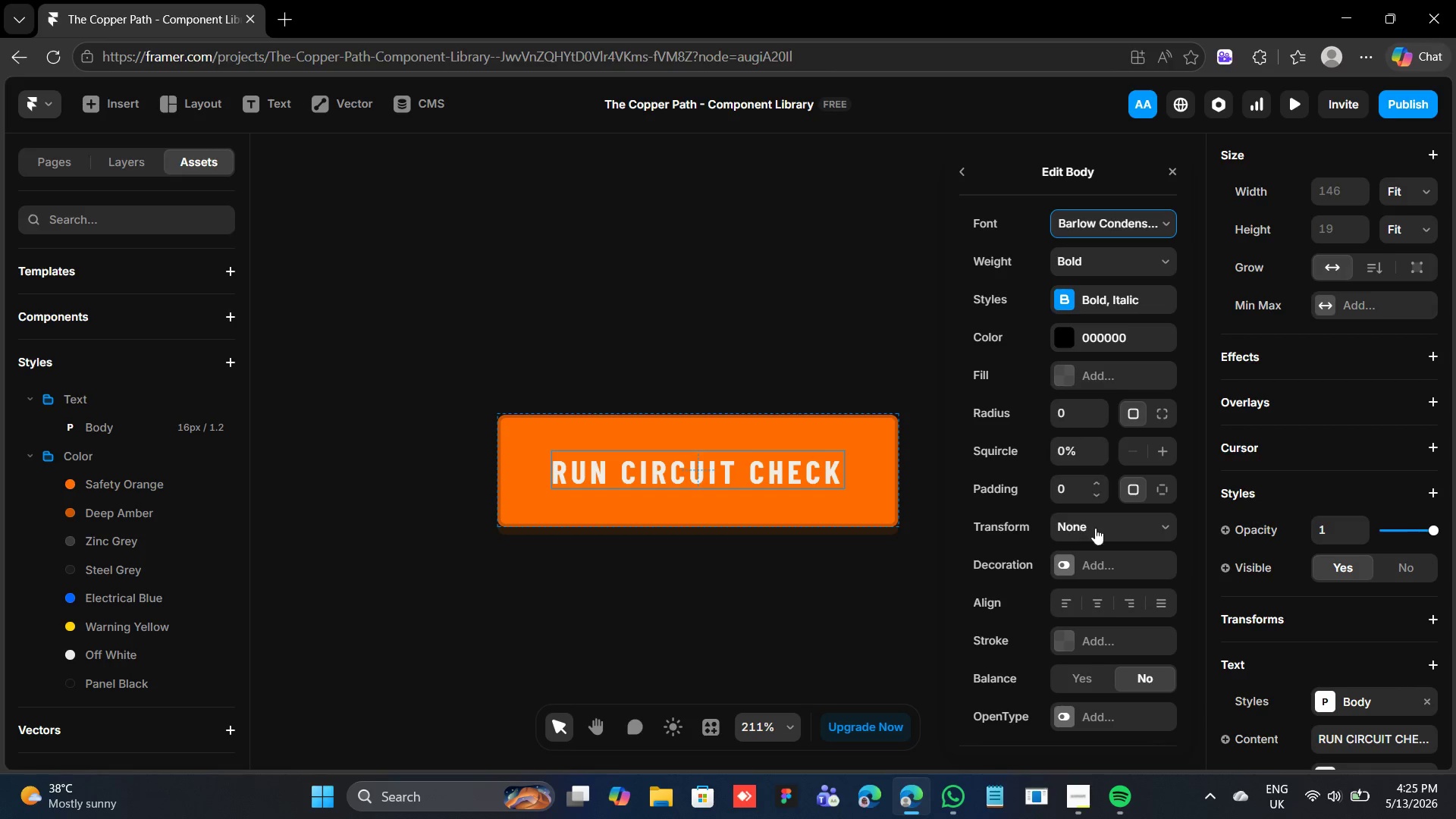 
left_click([1099, 535])
 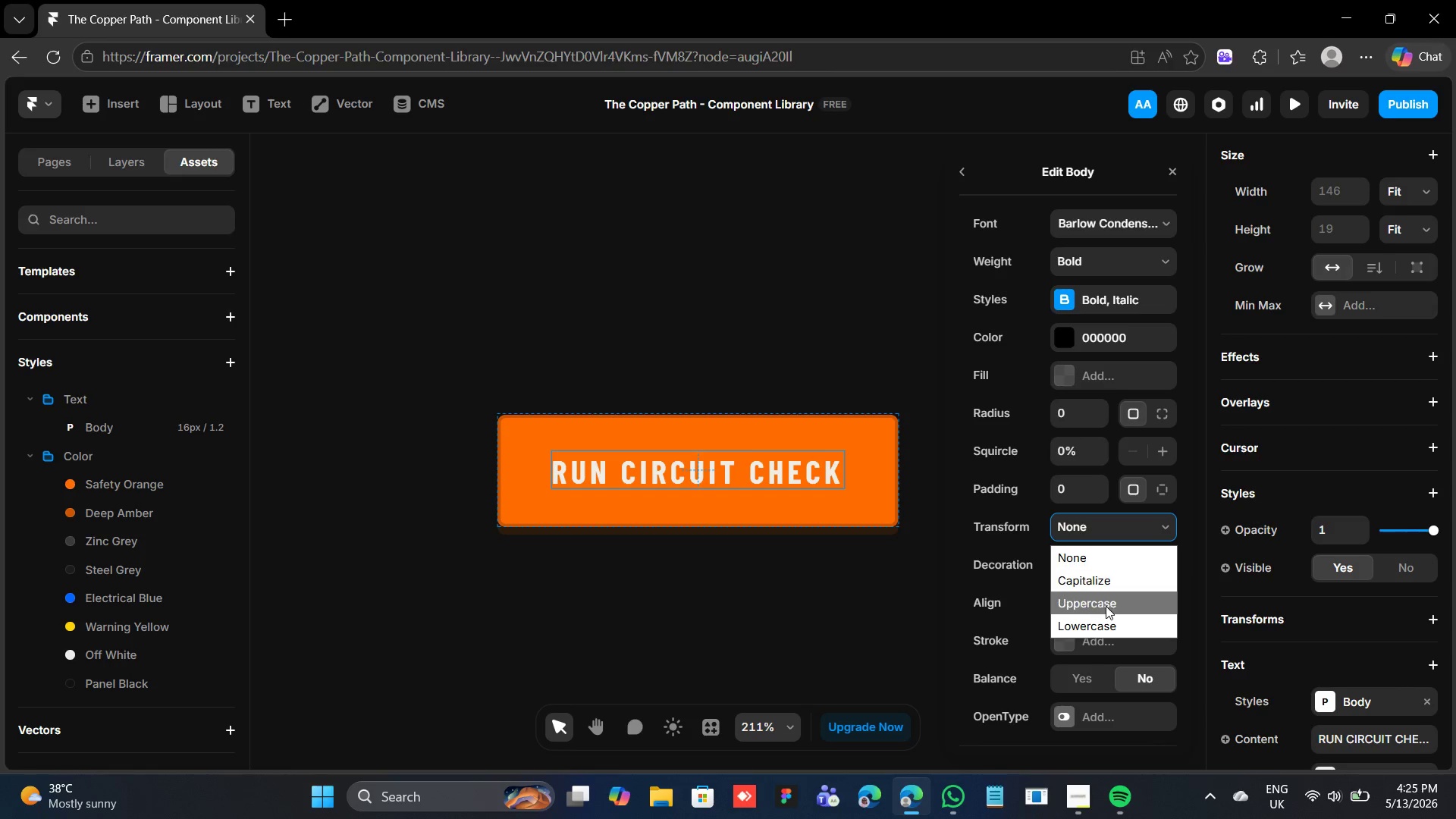 
left_click([1104, 604])
 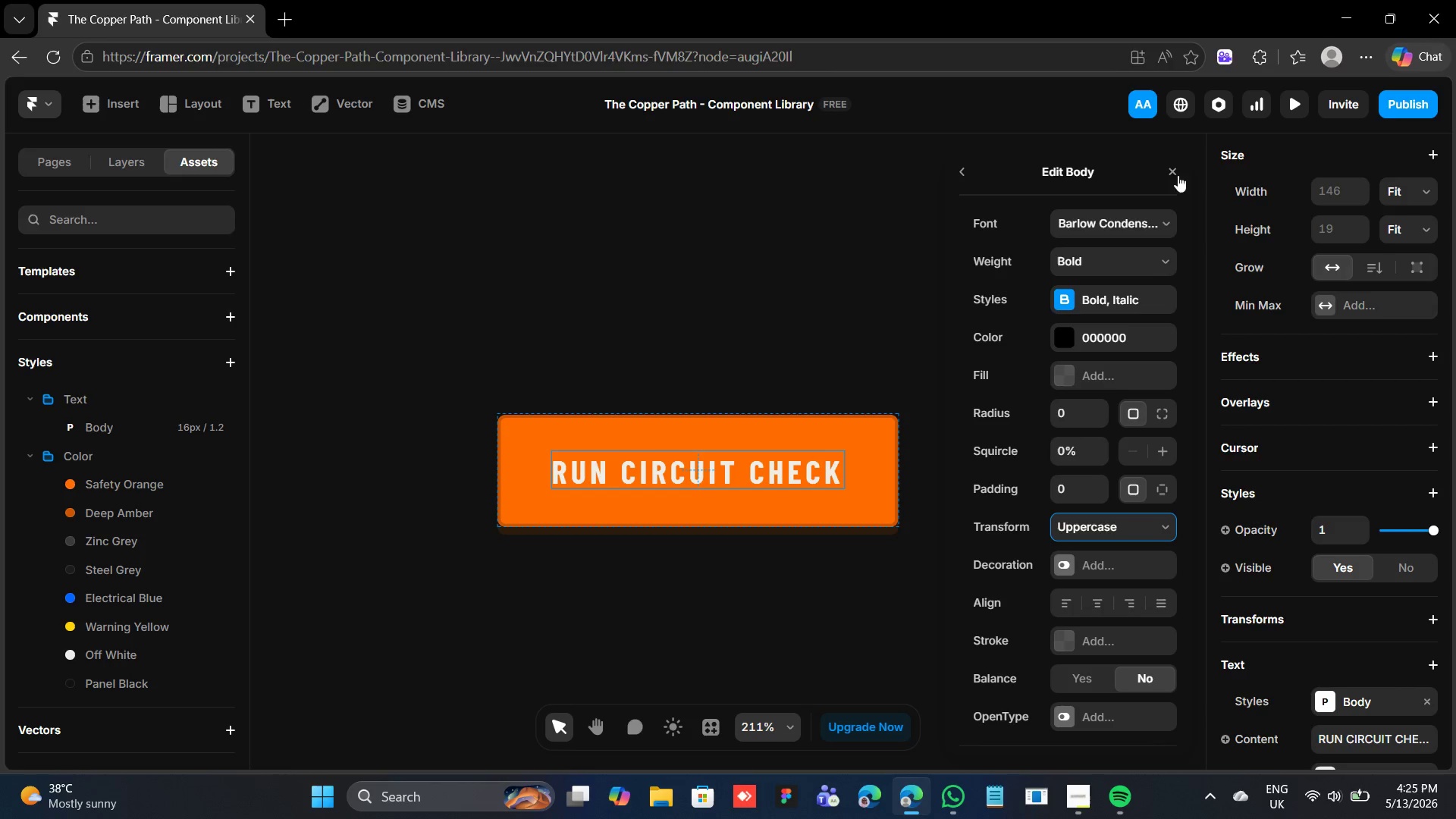 
left_click([1172, 162])
 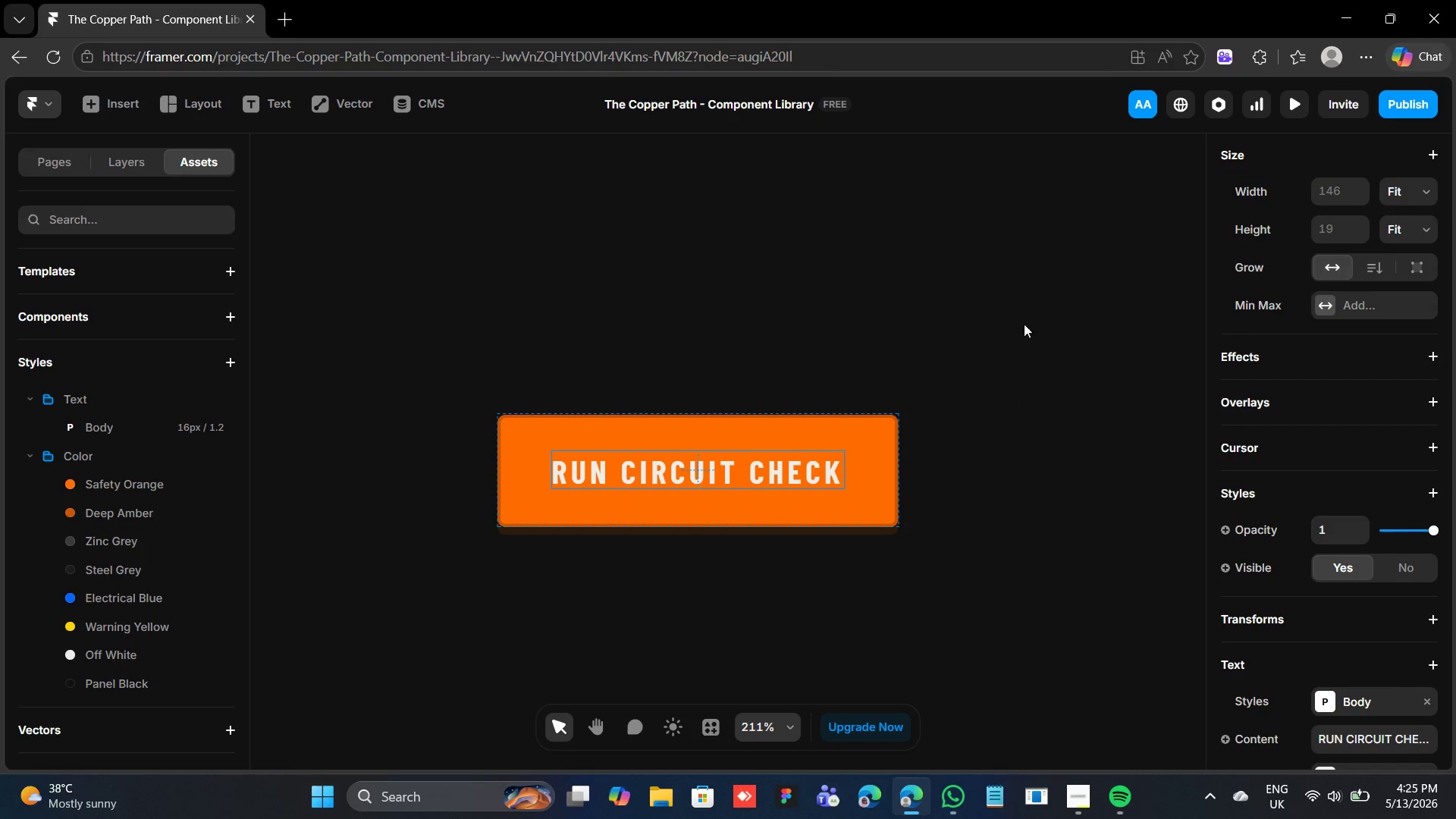 
left_click([888, 436])
 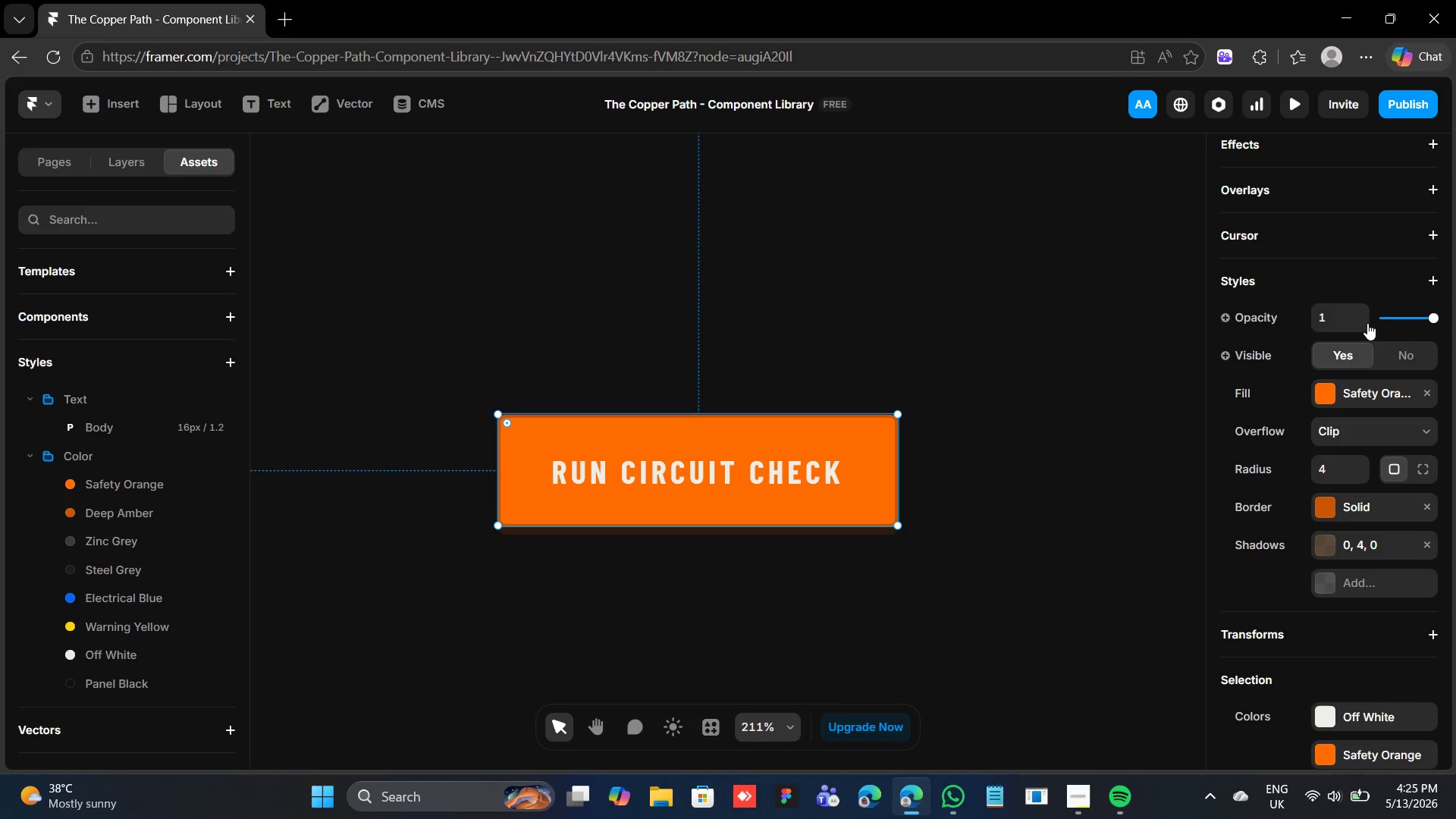 
scroll: coordinate [1362, 453], scroll_direction: up, amount: 5.0
 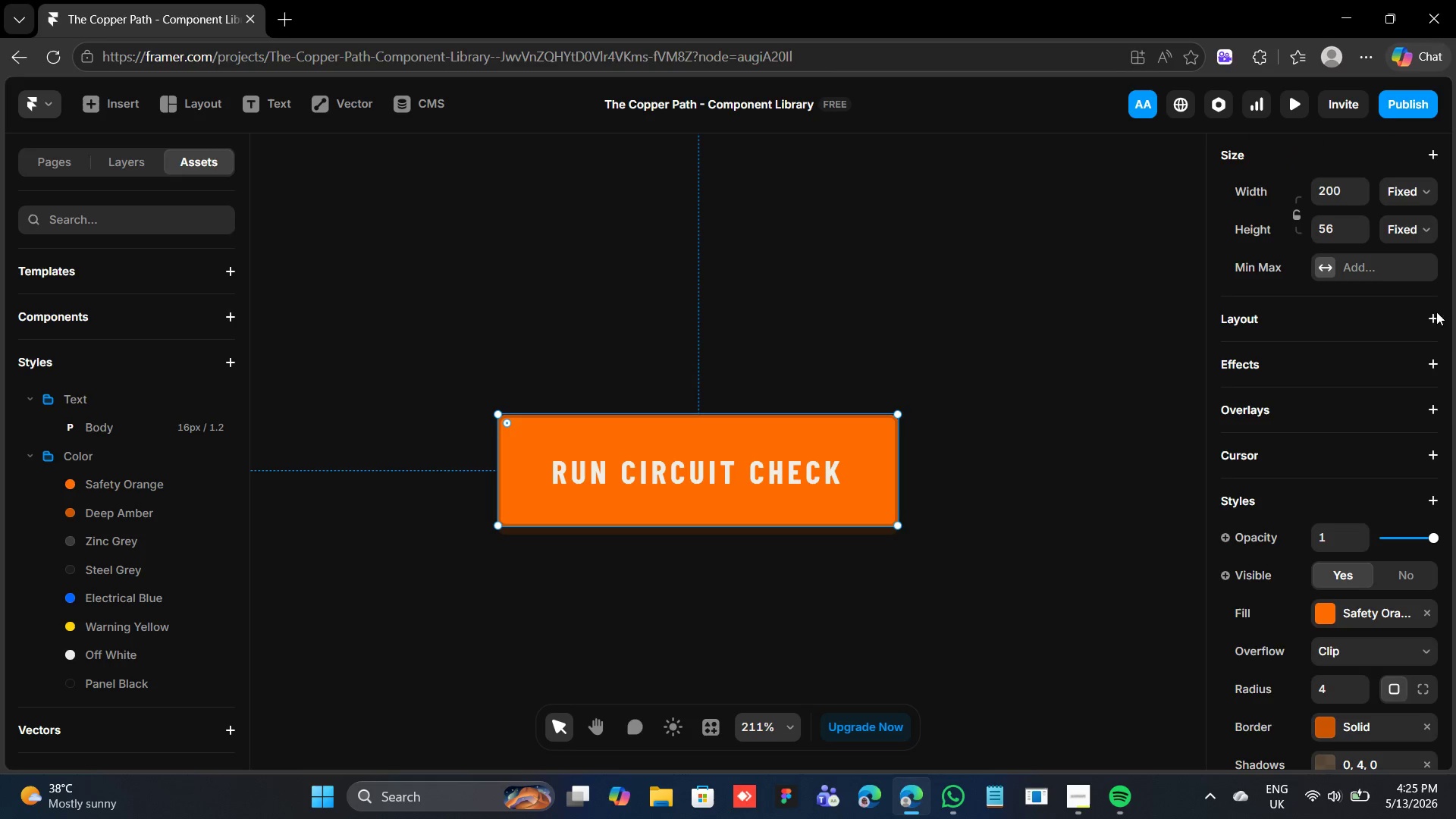 
left_click([1436, 312])
 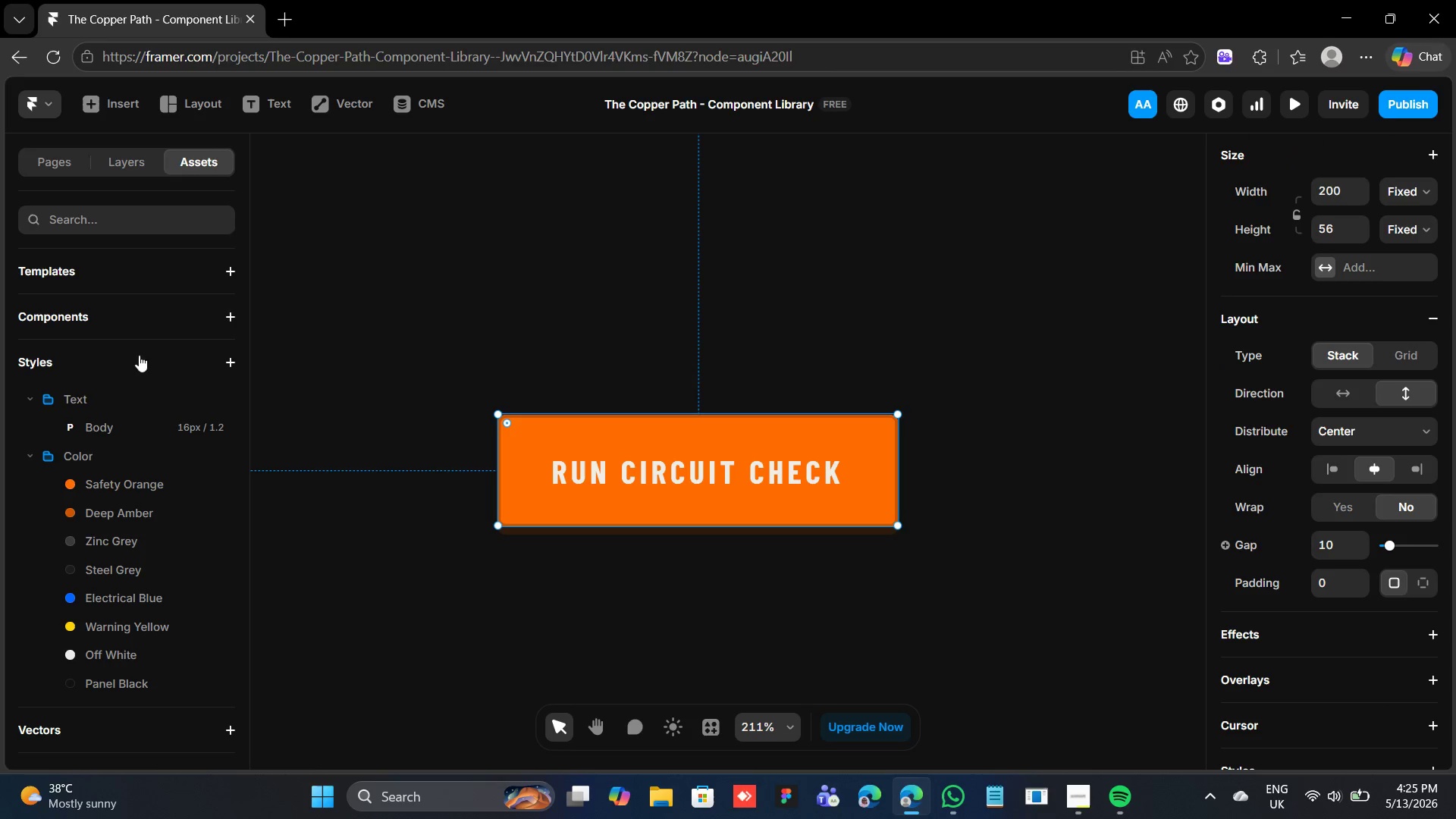 
wait(7.56)
 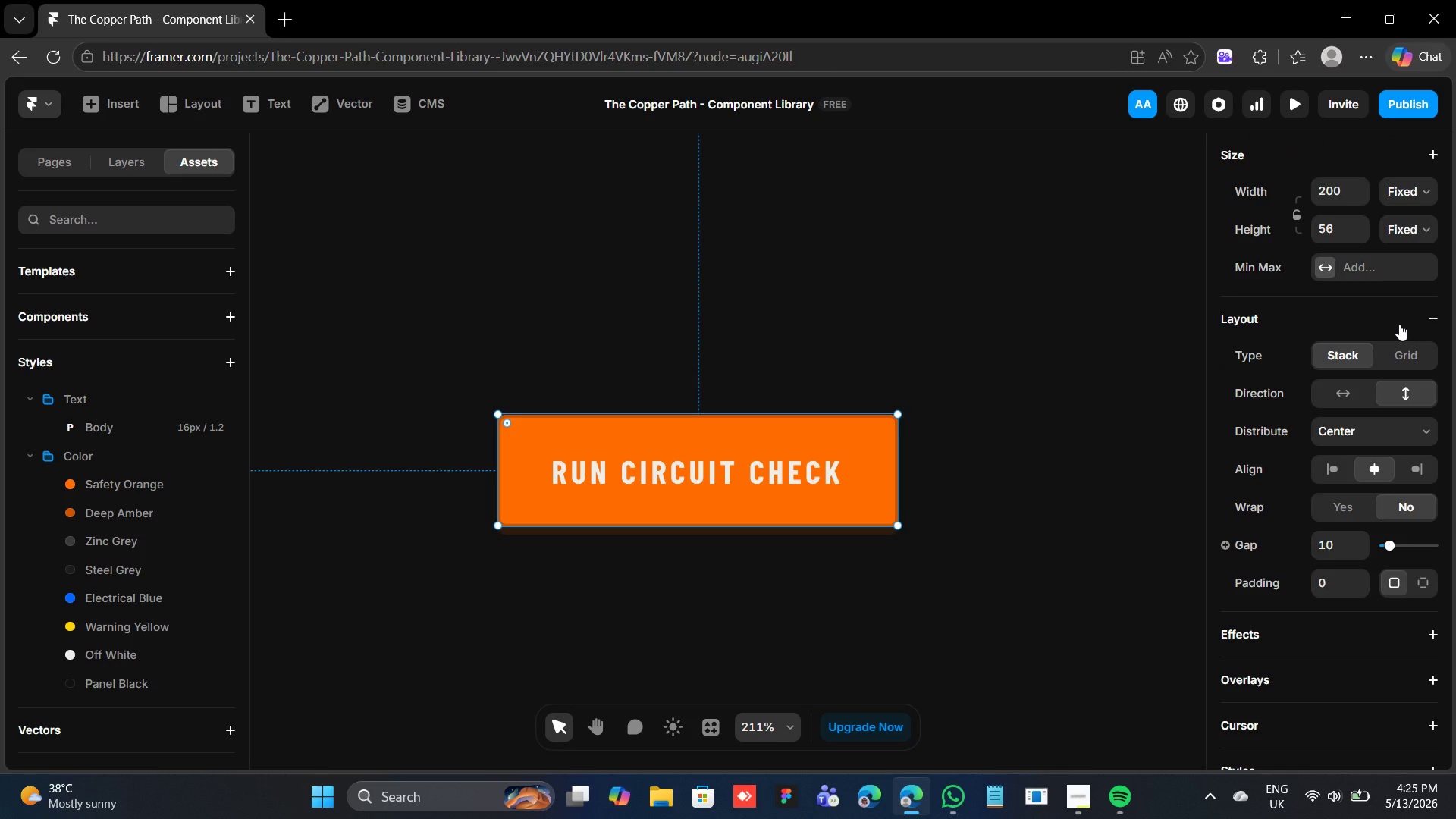 
left_click([127, 97])
 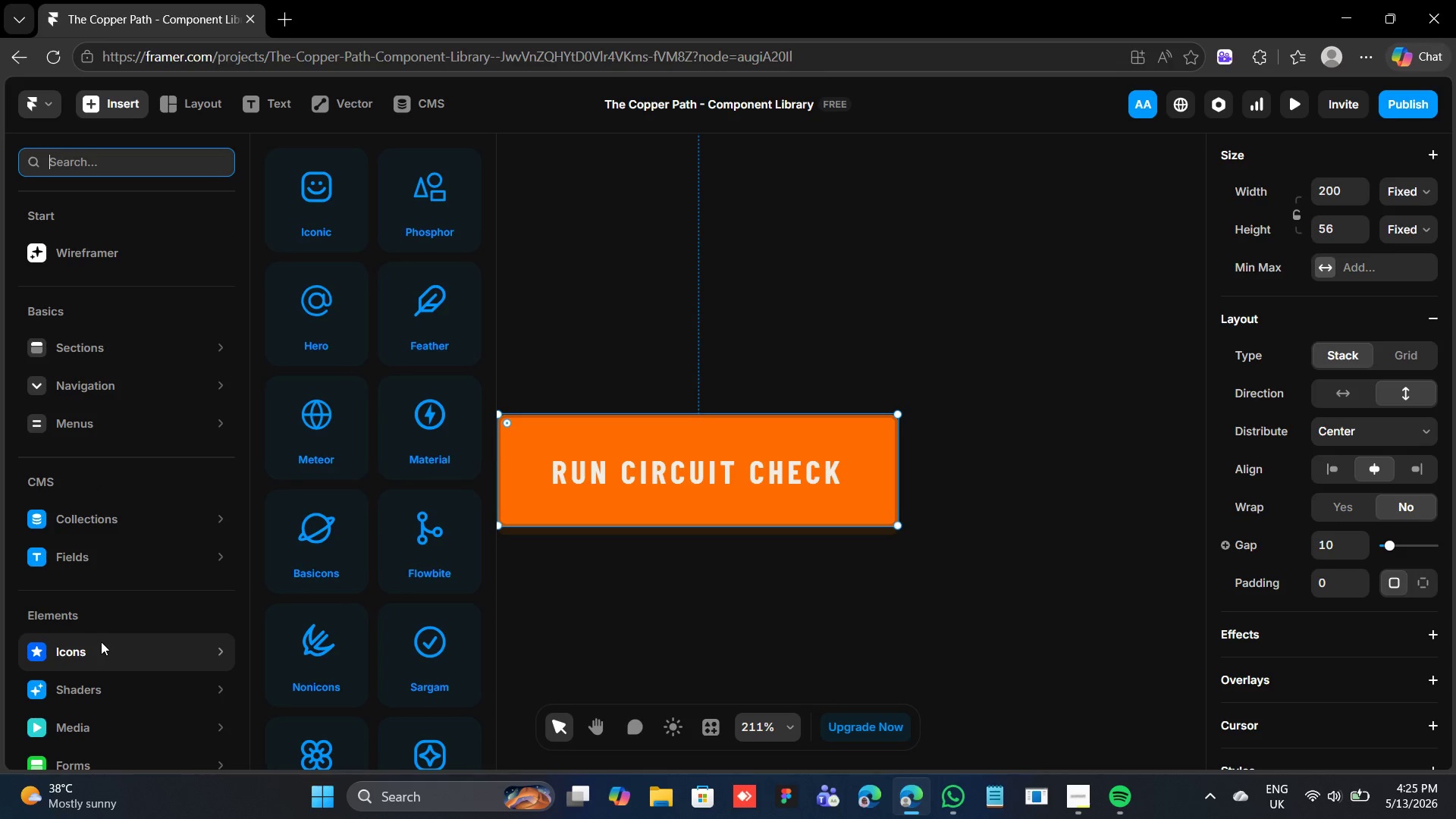 
wait(8.42)
 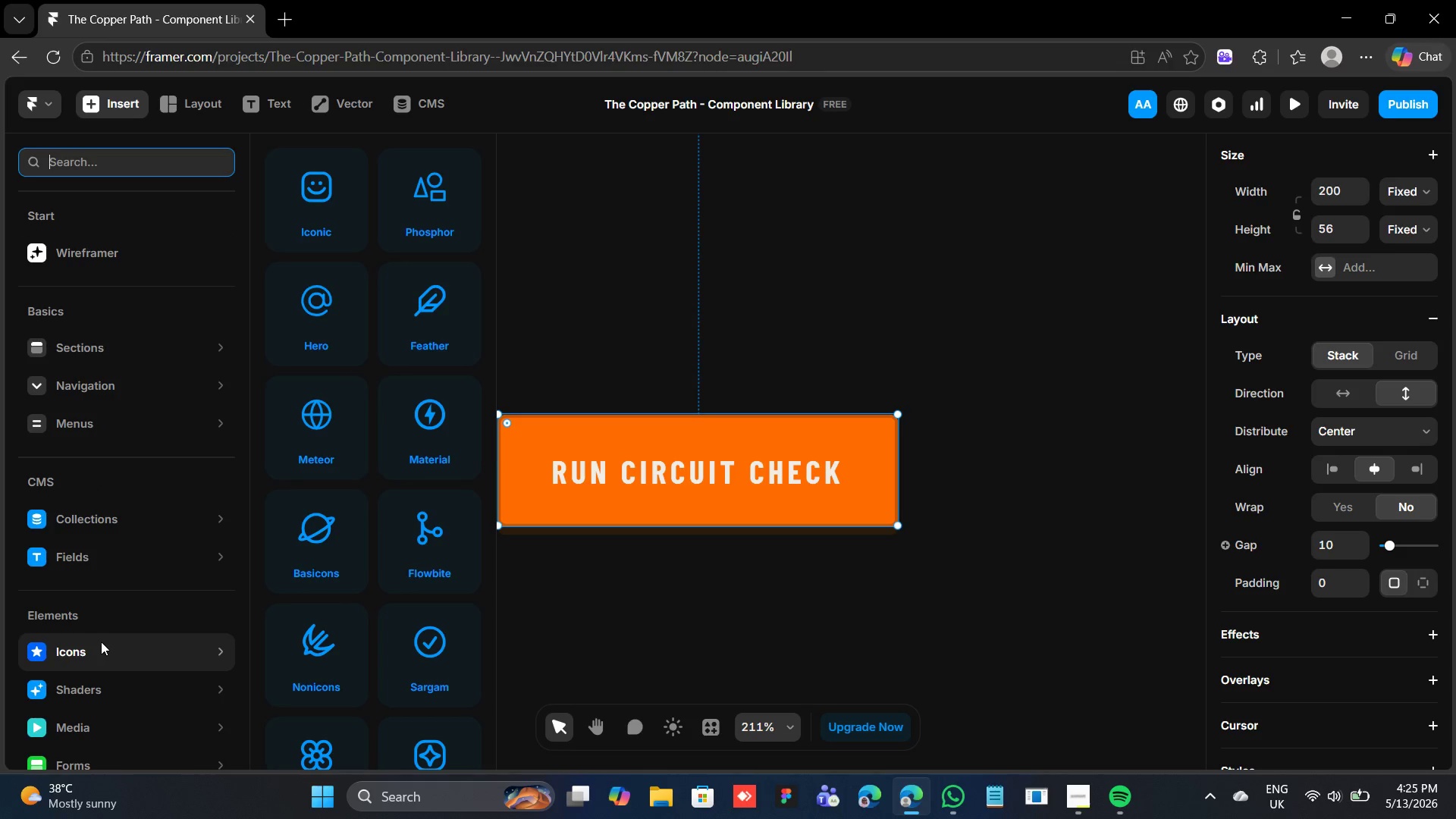 
scroll: coordinate [381, 687], scroll_direction: down, amount: 11.0
 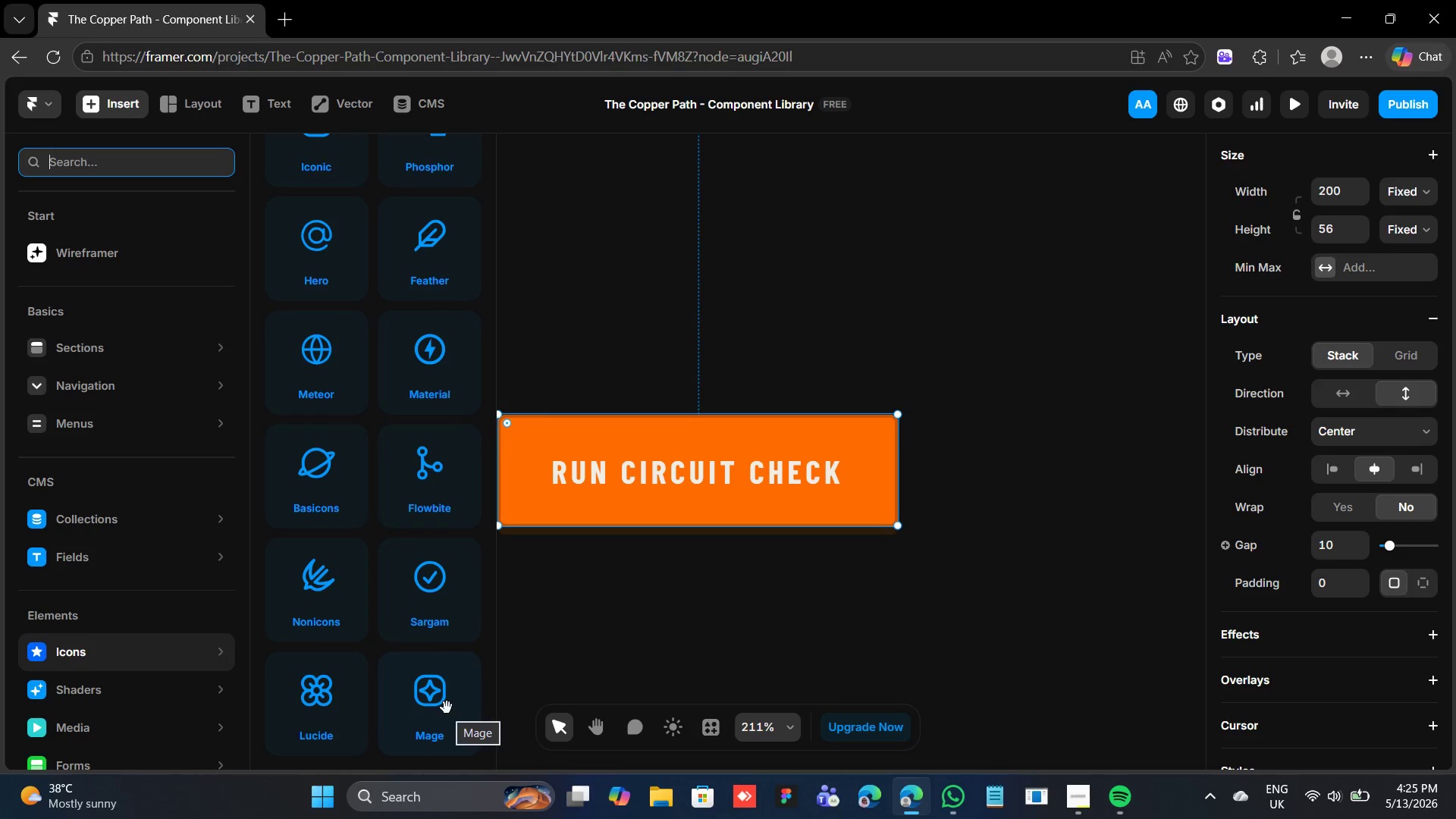 
left_click([318, 710])
 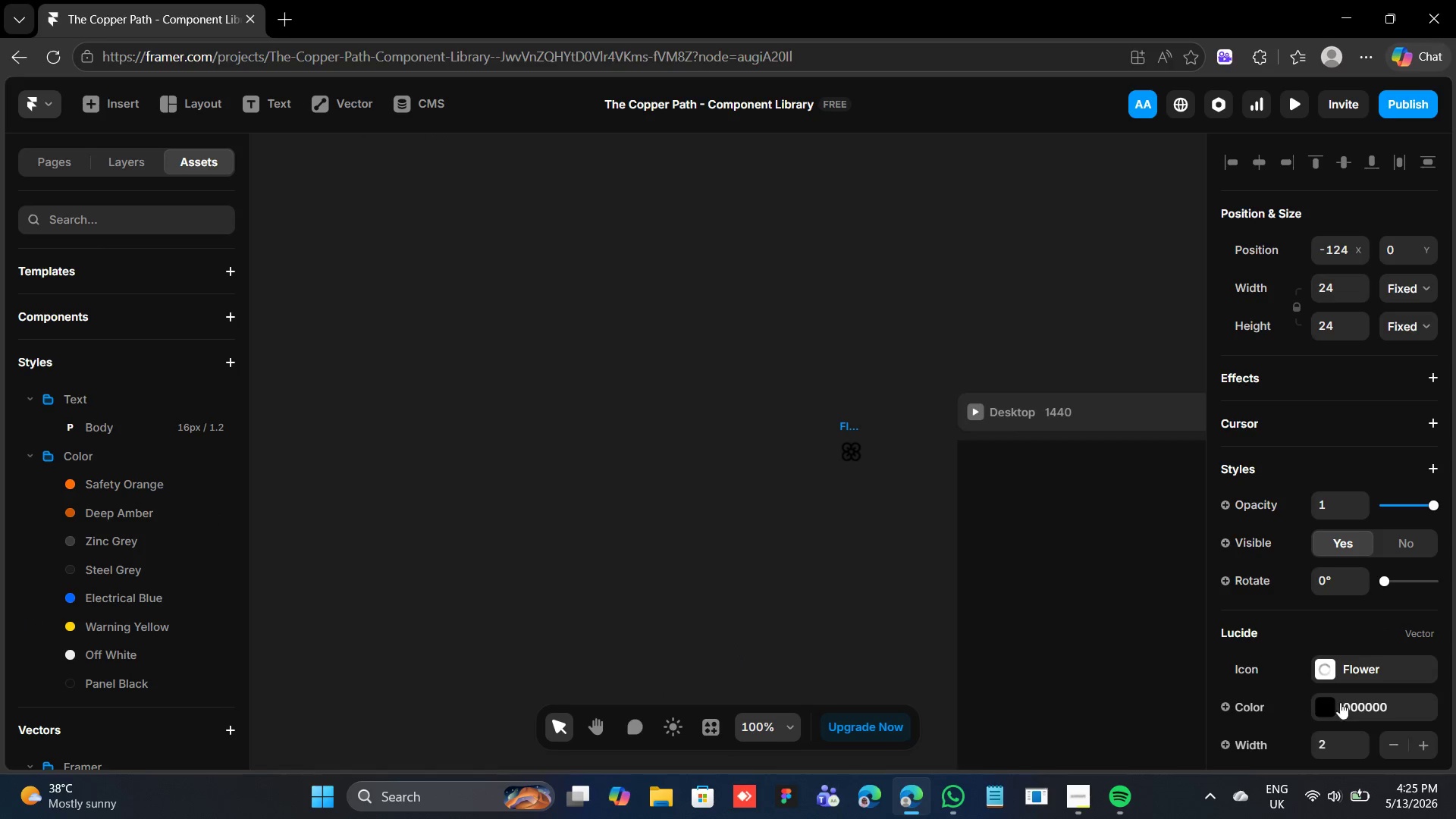 
left_click([1316, 657])
 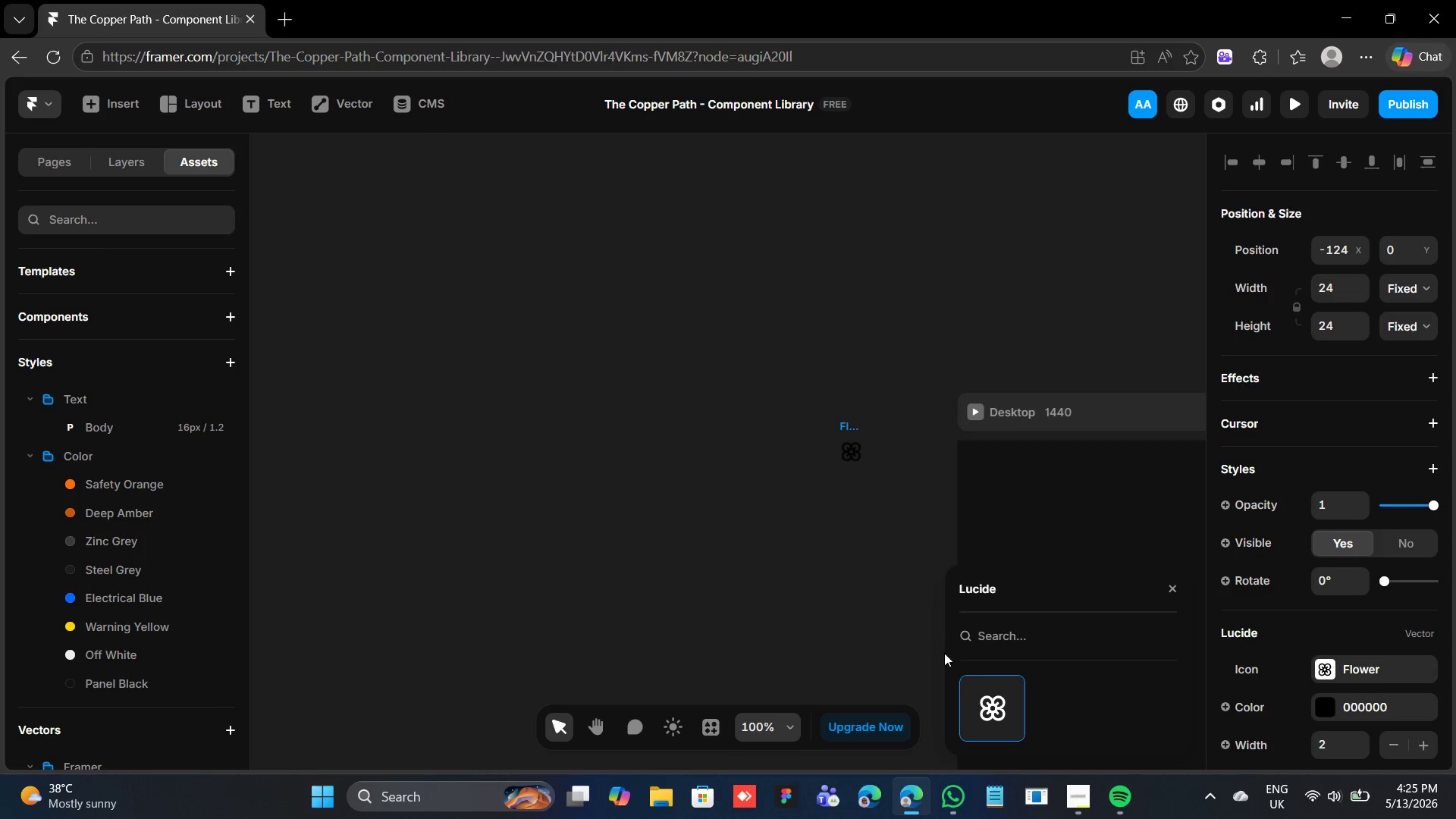 
left_click([1019, 645])
 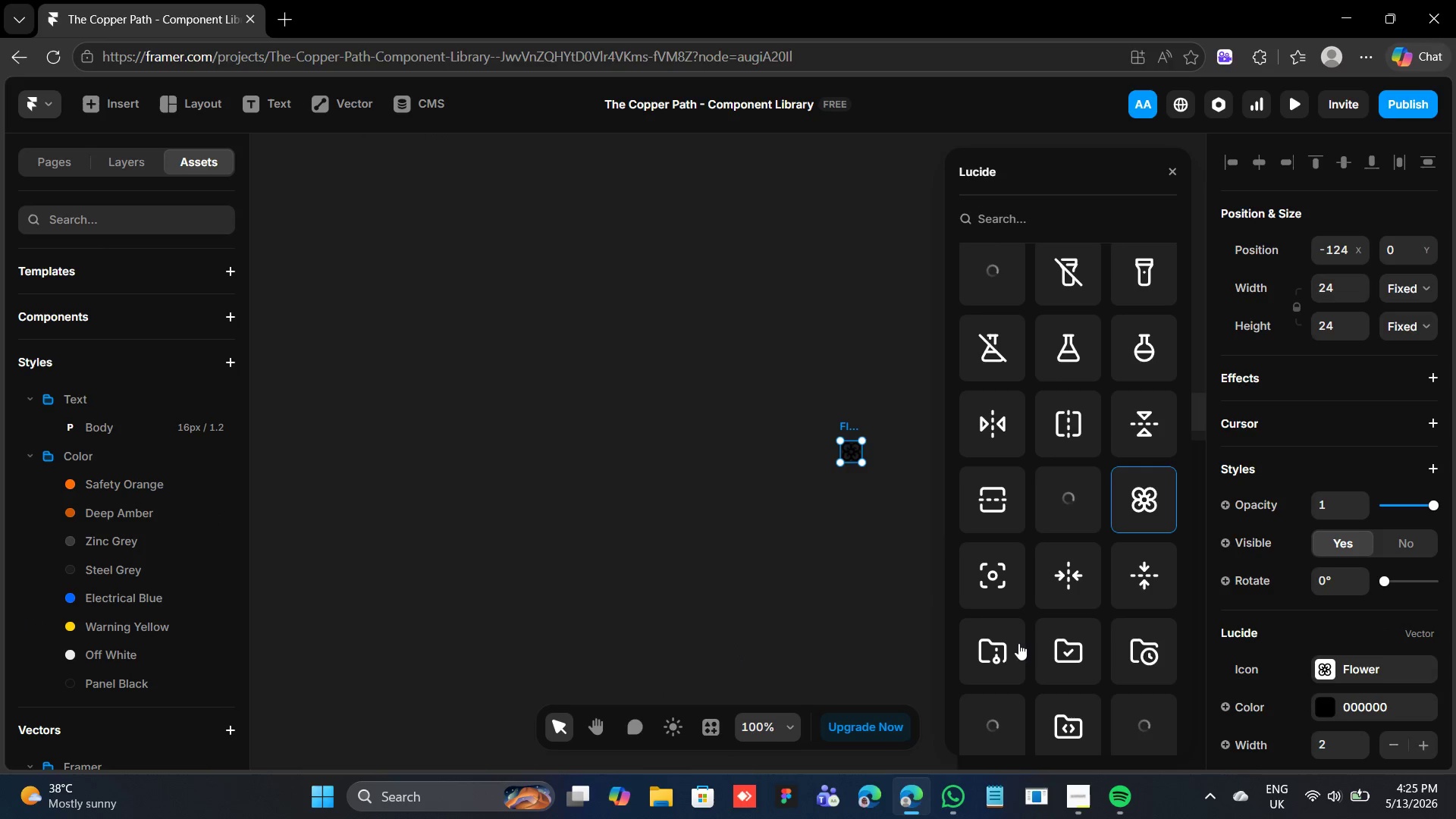 
type(ZAP)
 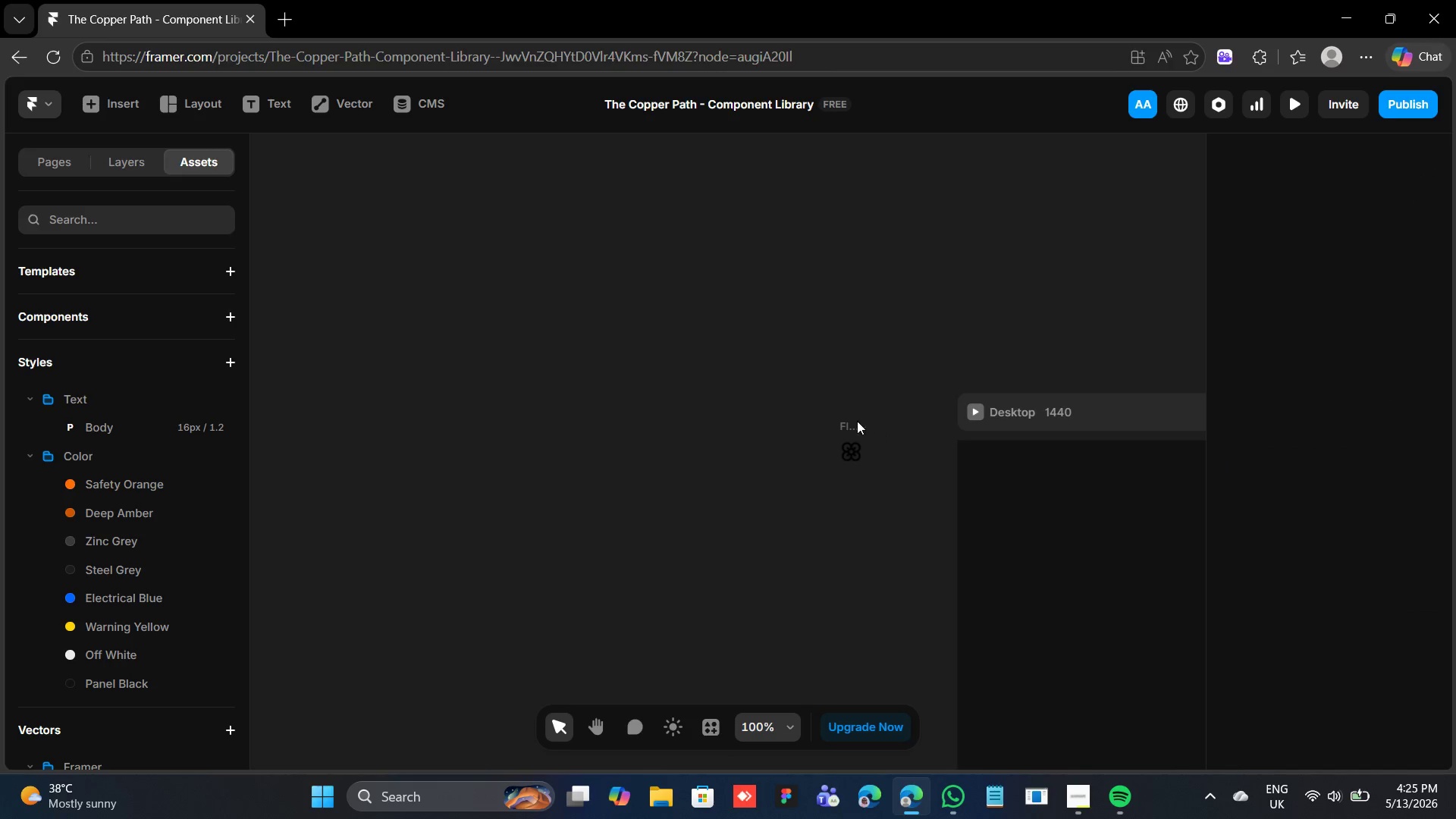 
wait(5.25)
 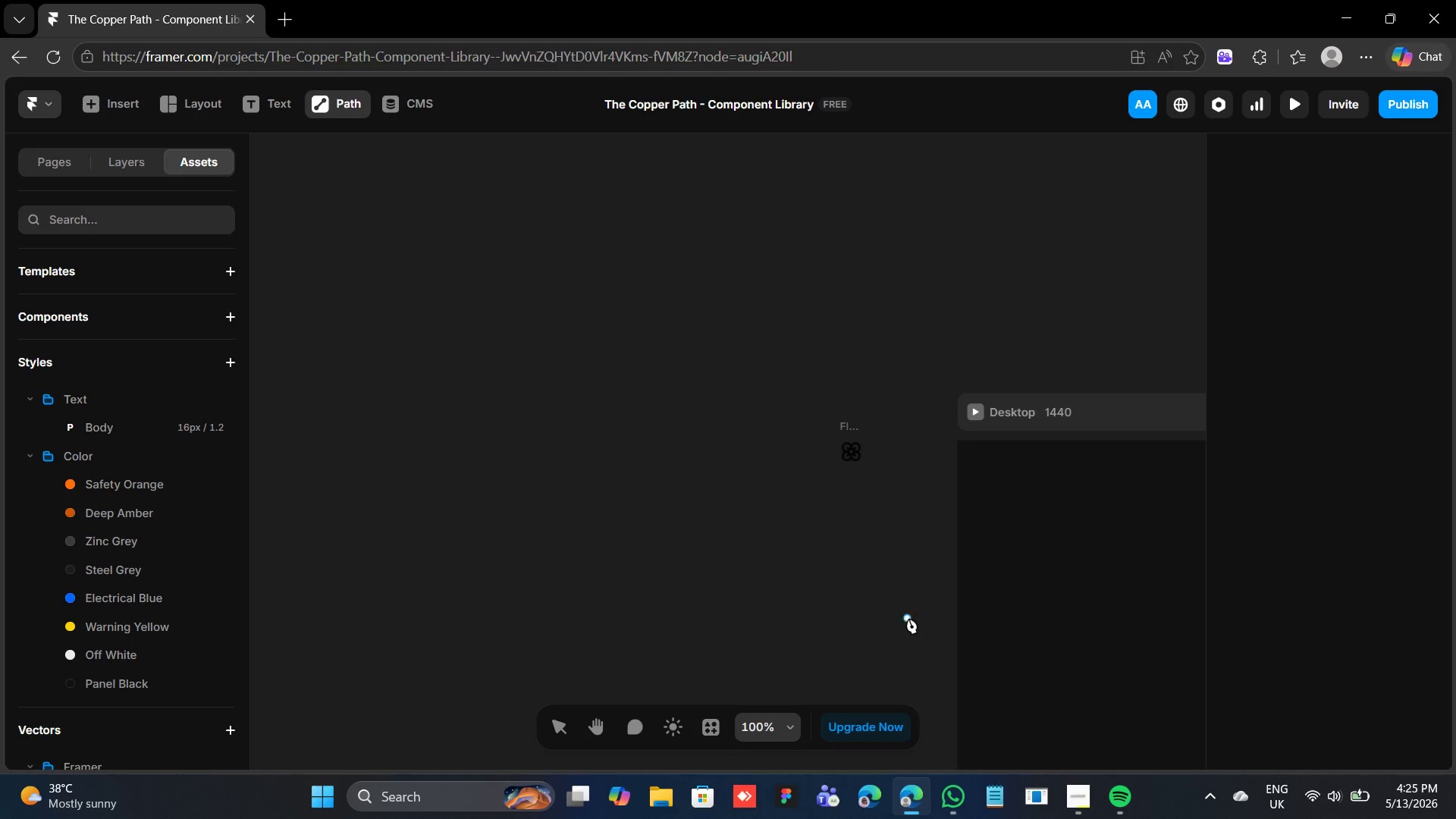 
scroll: coordinate [1354, 557], scroll_direction: down, amount: 1.0
 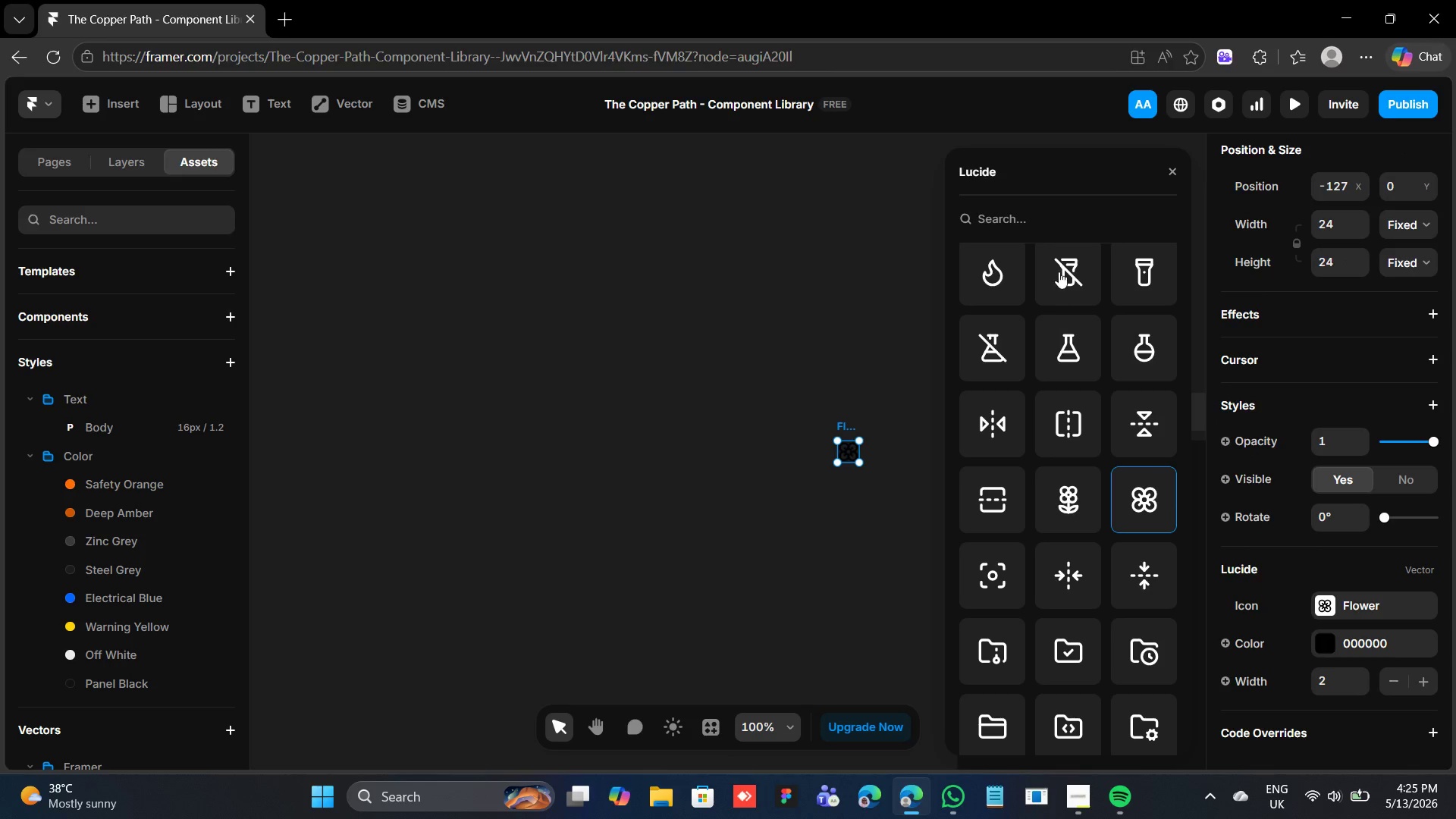 
left_click([1058, 225])
 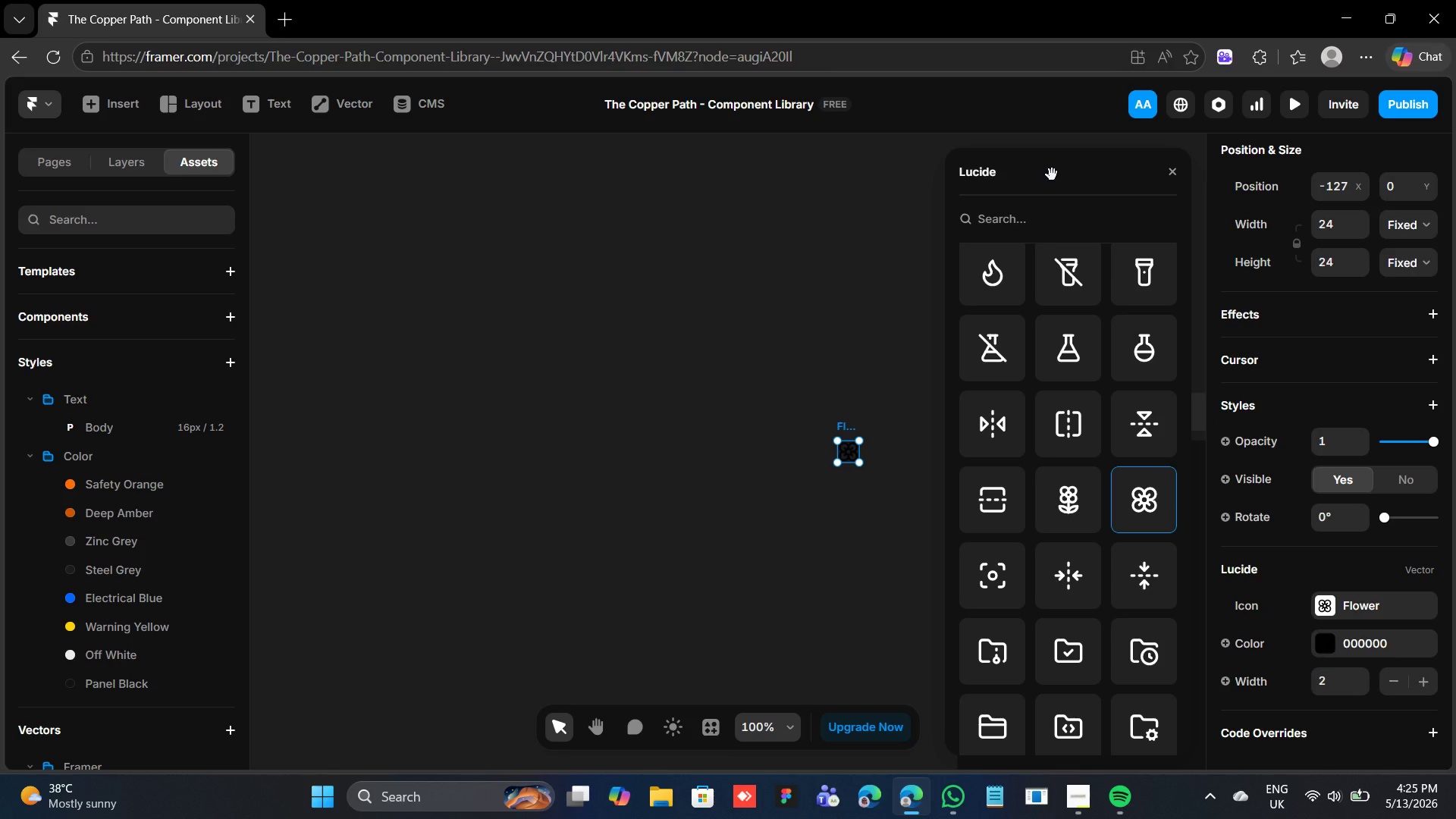 
type(ZA)
 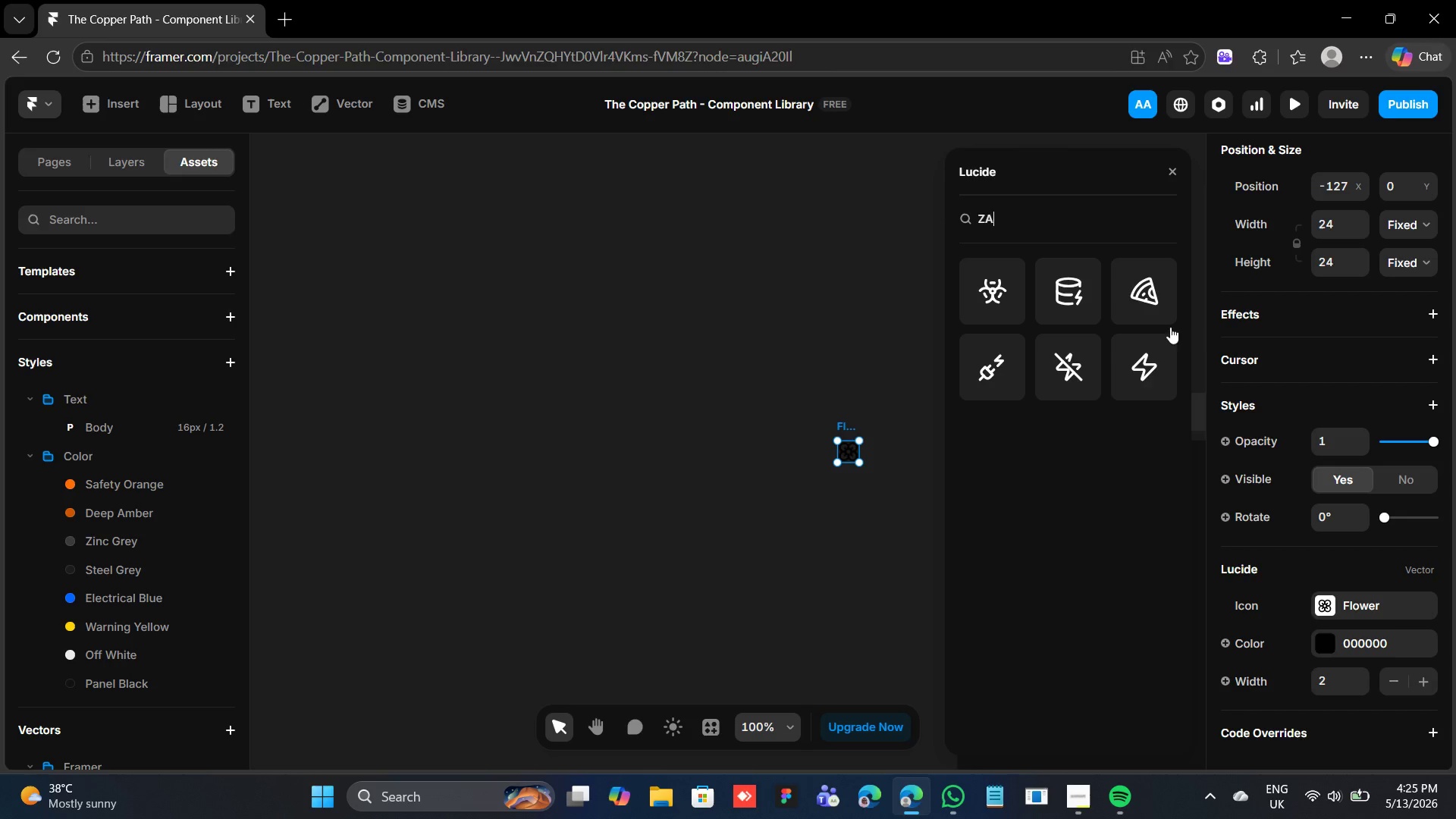 
left_click([1141, 388])
 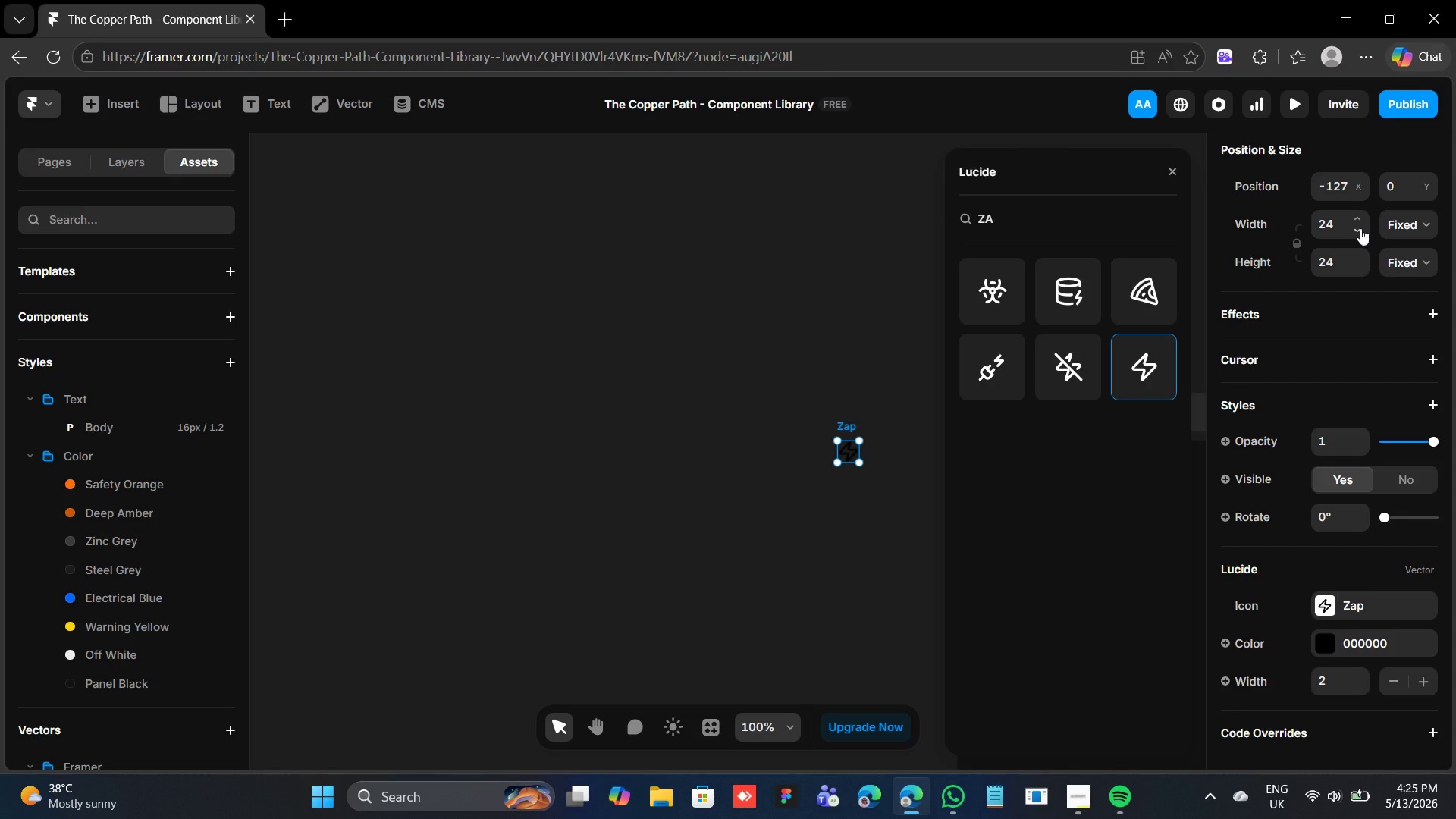 
wait(6.64)
 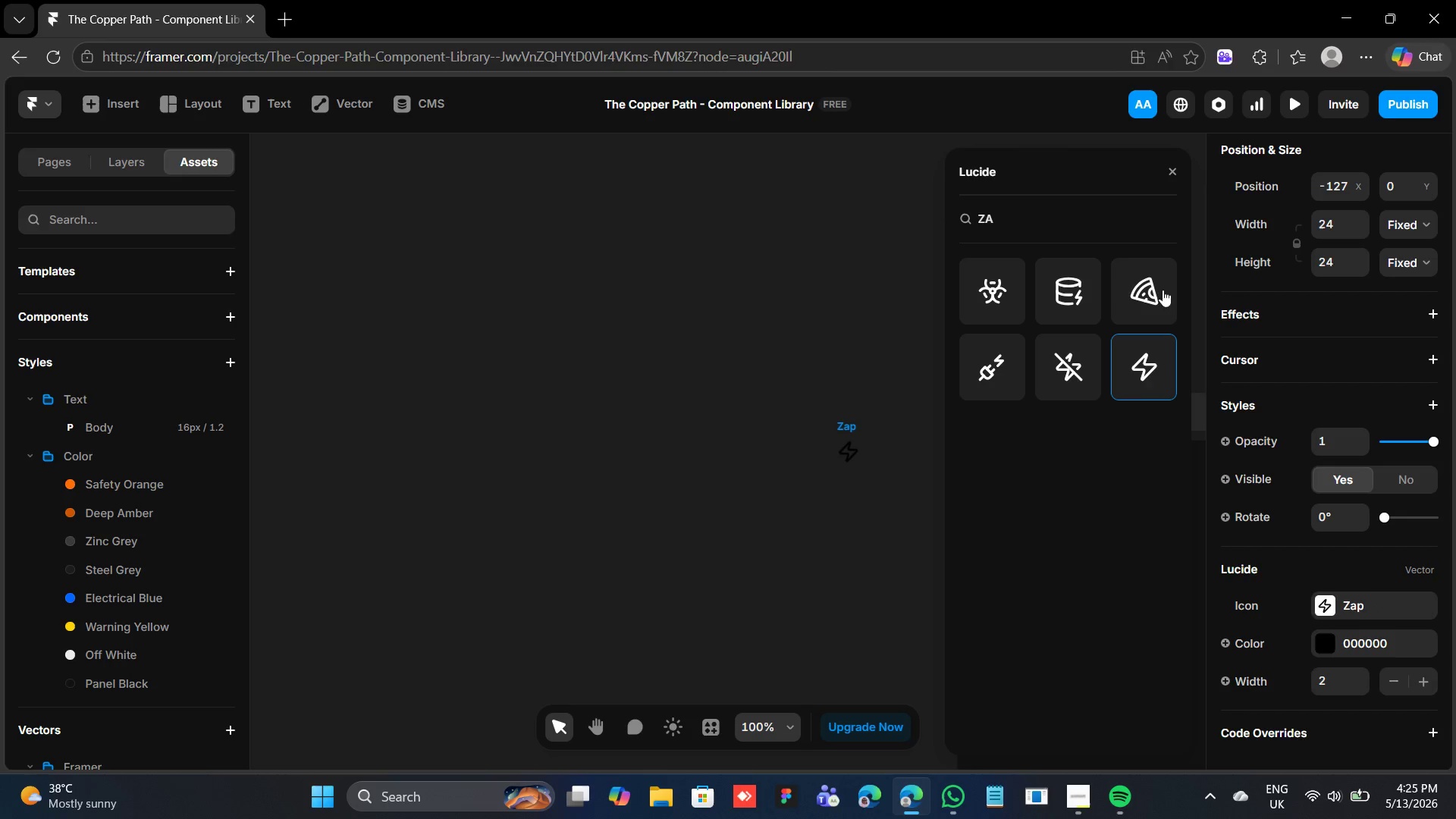 
left_click([1356, 229])
 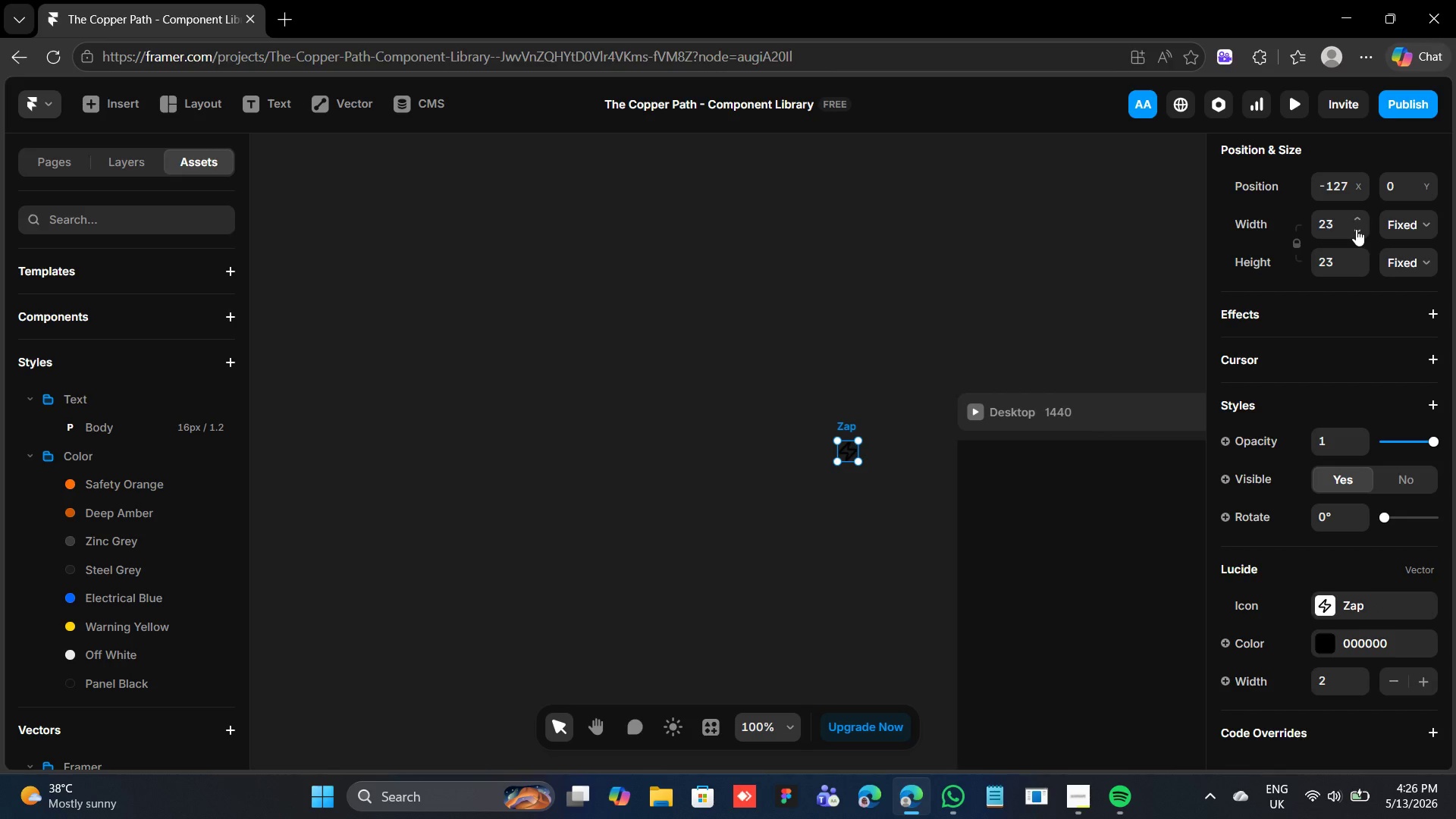 
double_click([1356, 229])
 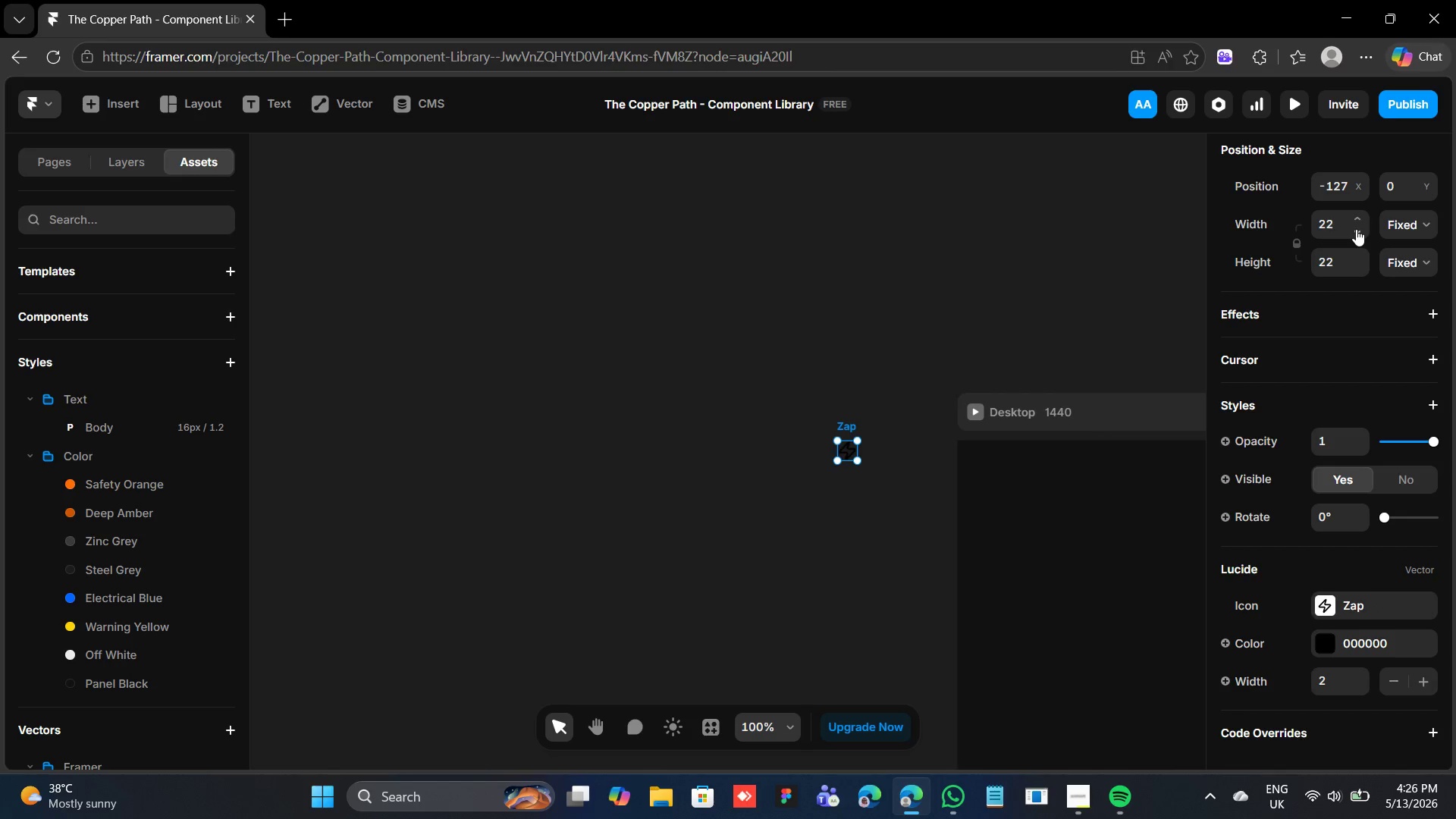 
triple_click([1356, 229])
 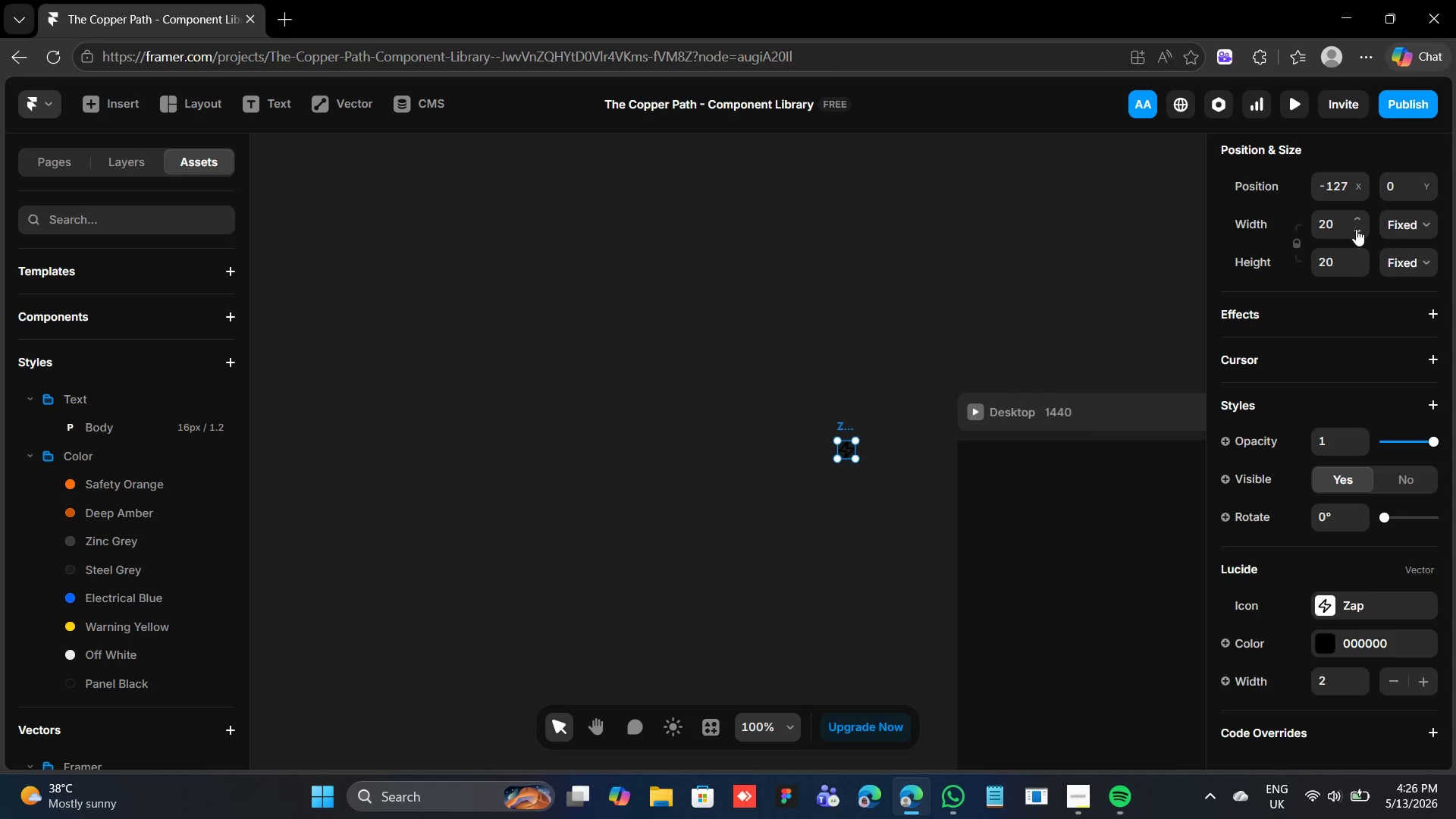 
triple_click([1356, 229])
 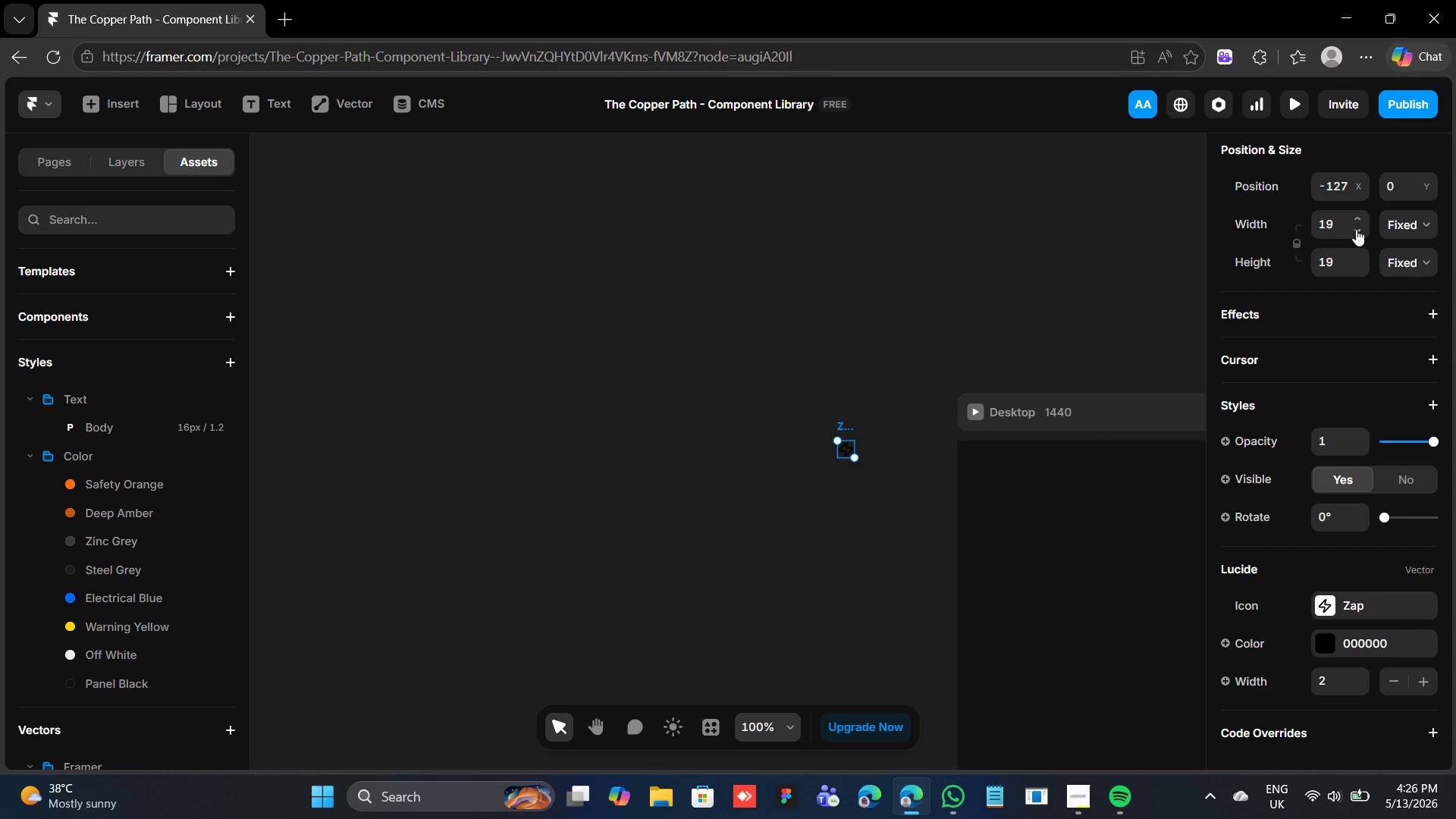 
triple_click([1356, 229])
 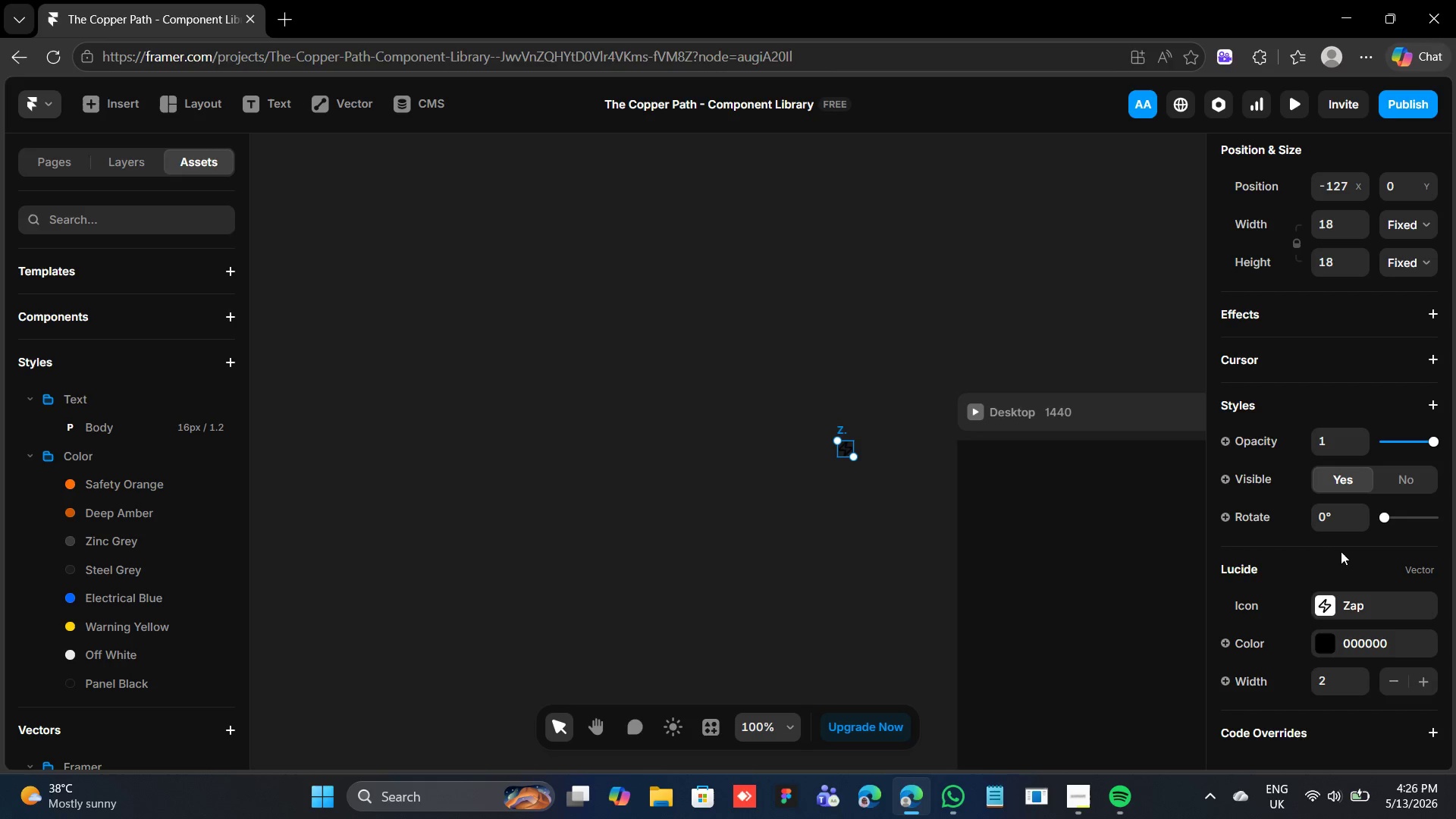 
wait(8.67)
 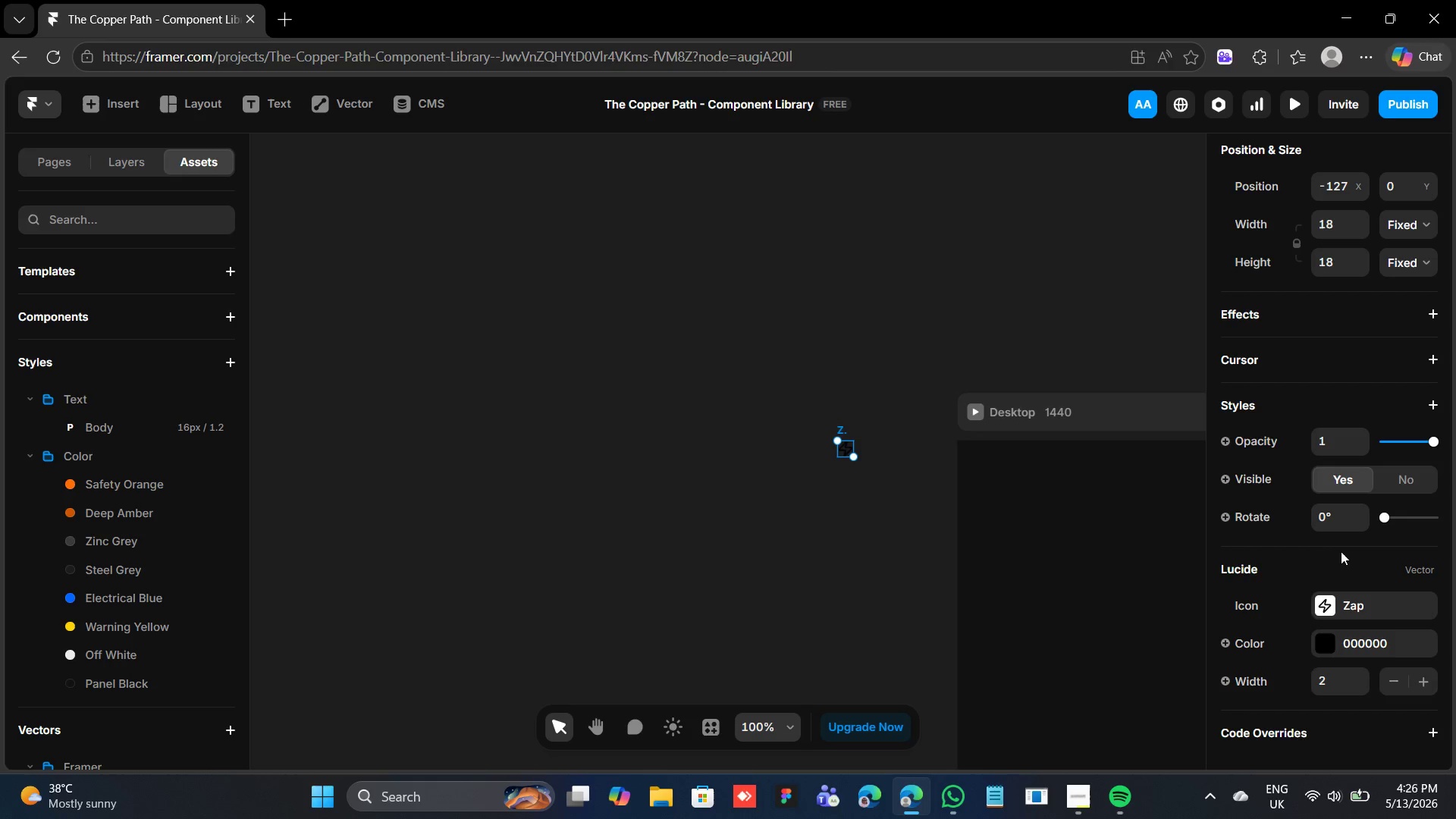 
left_click([1169, 190])
 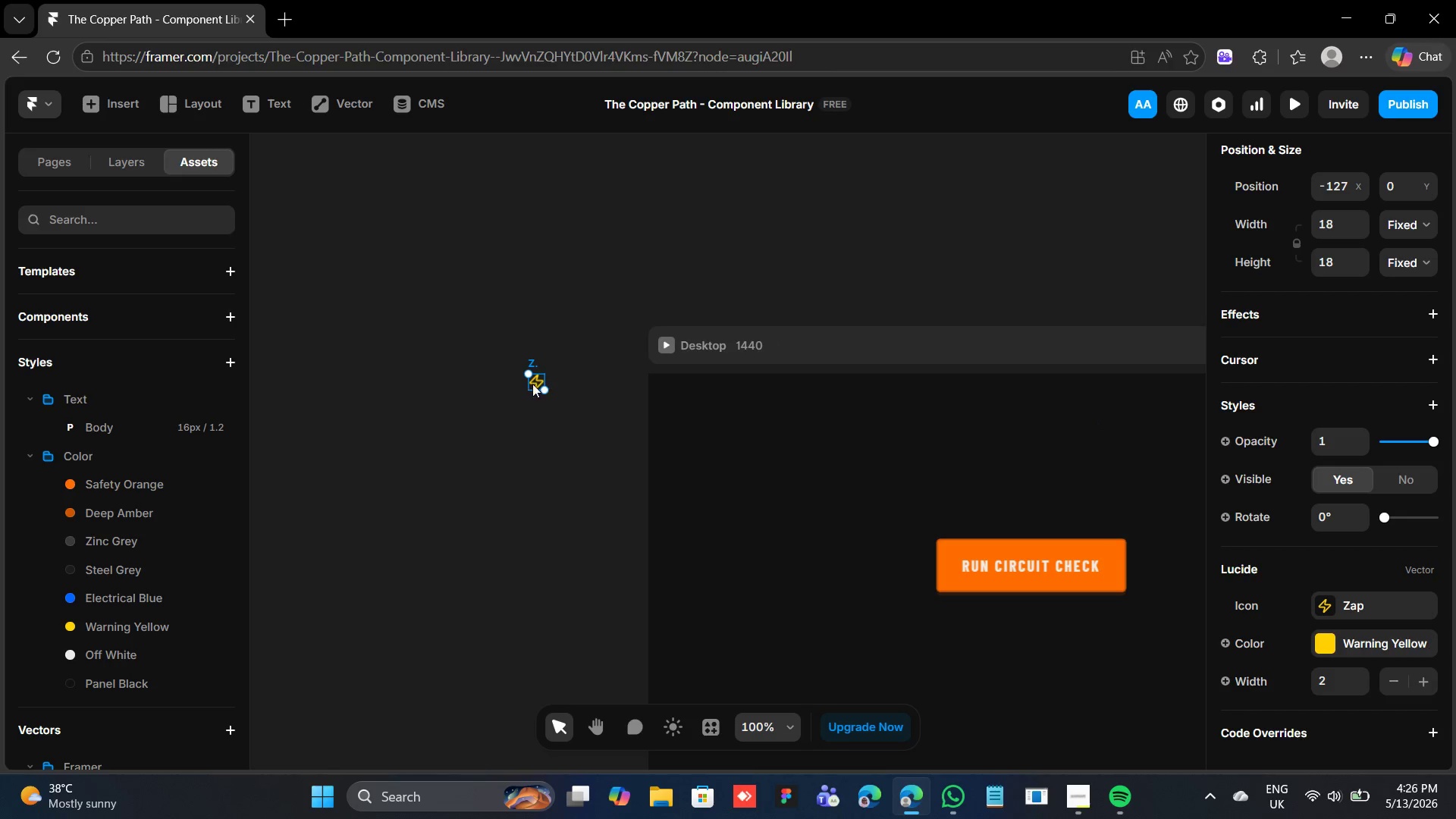 
wait(5.98)
 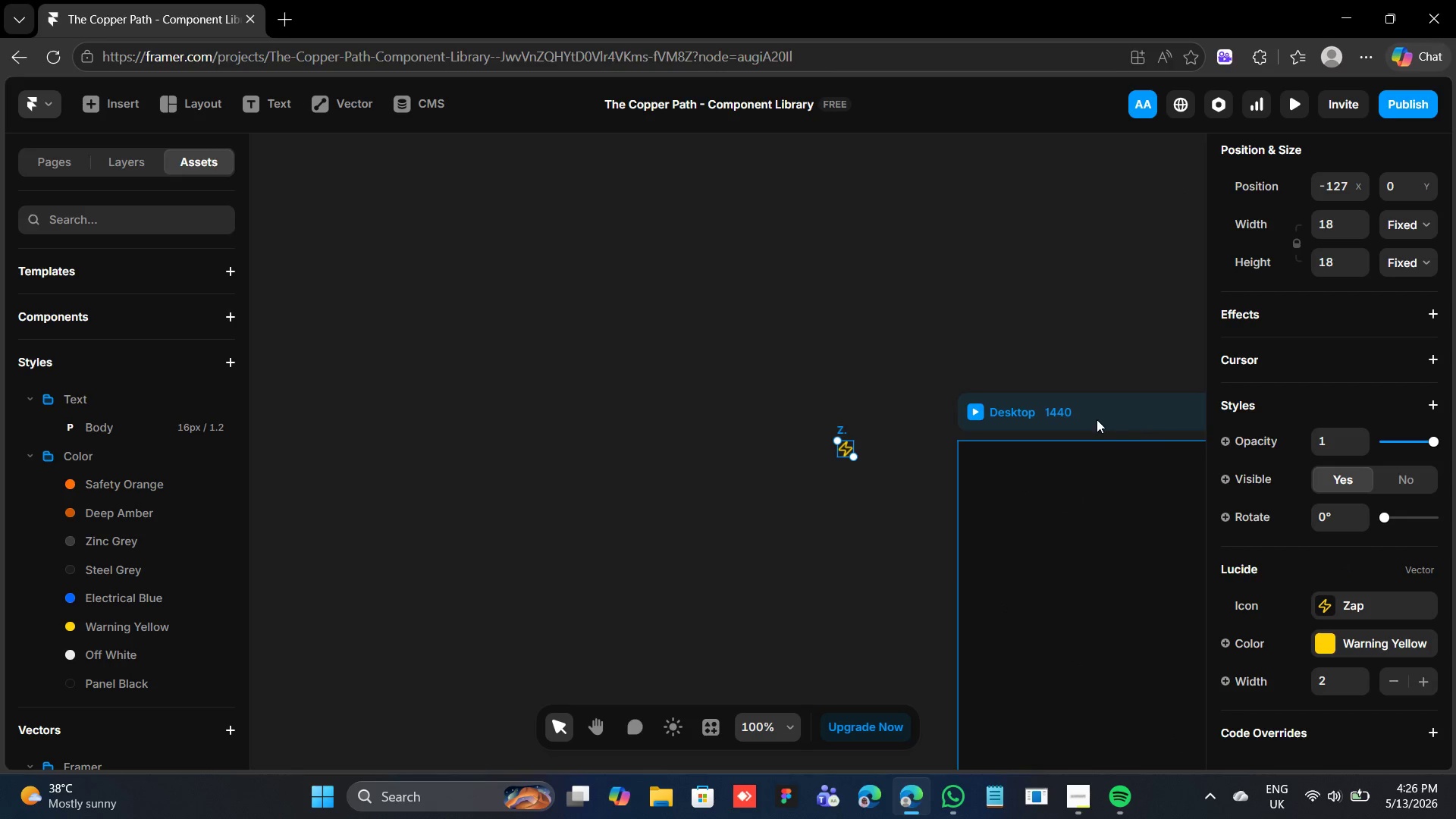 
left_click_drag(start_coordinate=[543, 383], to_coordinate=[951, 575])
 